 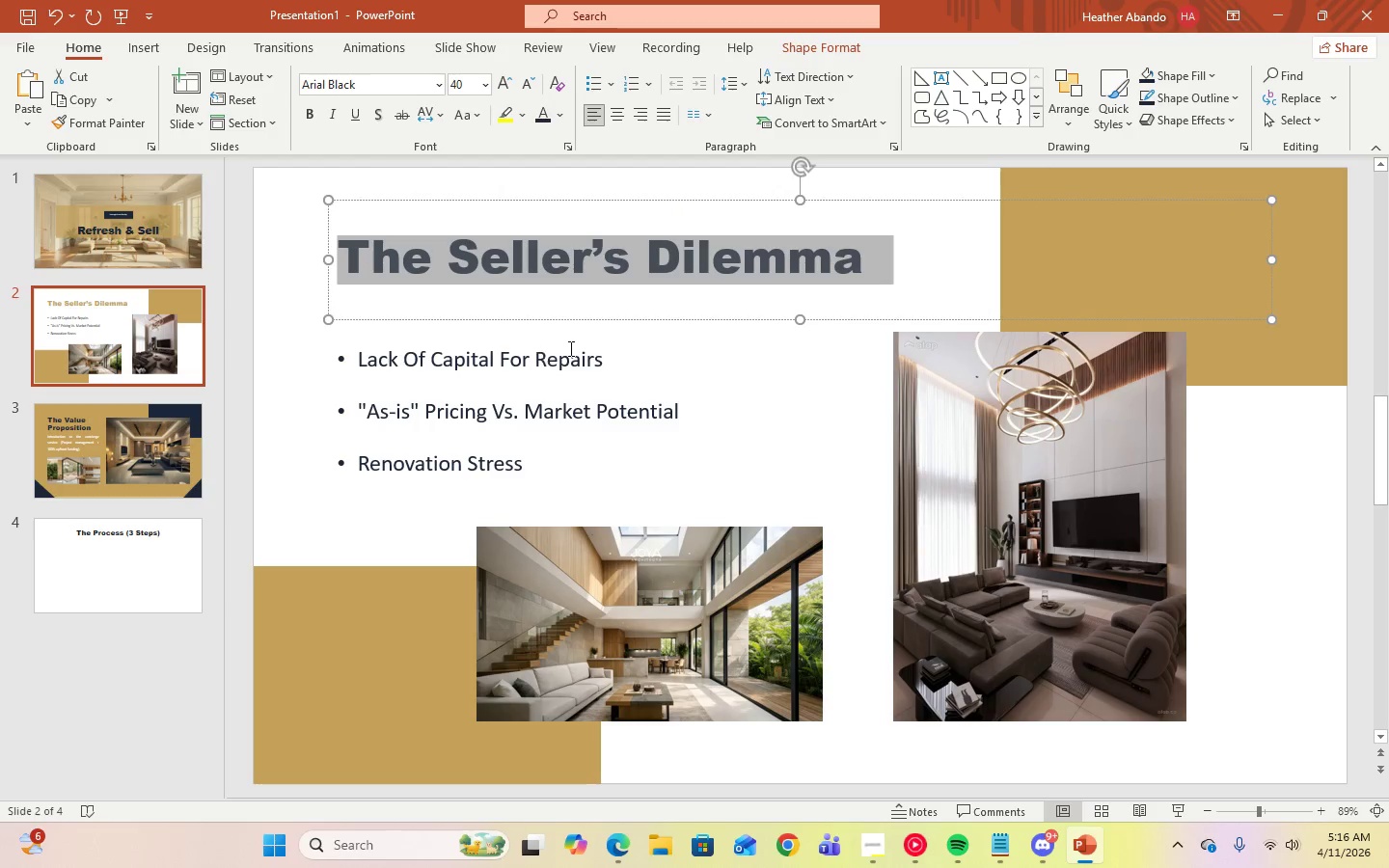 
left_click([1303, 345])
 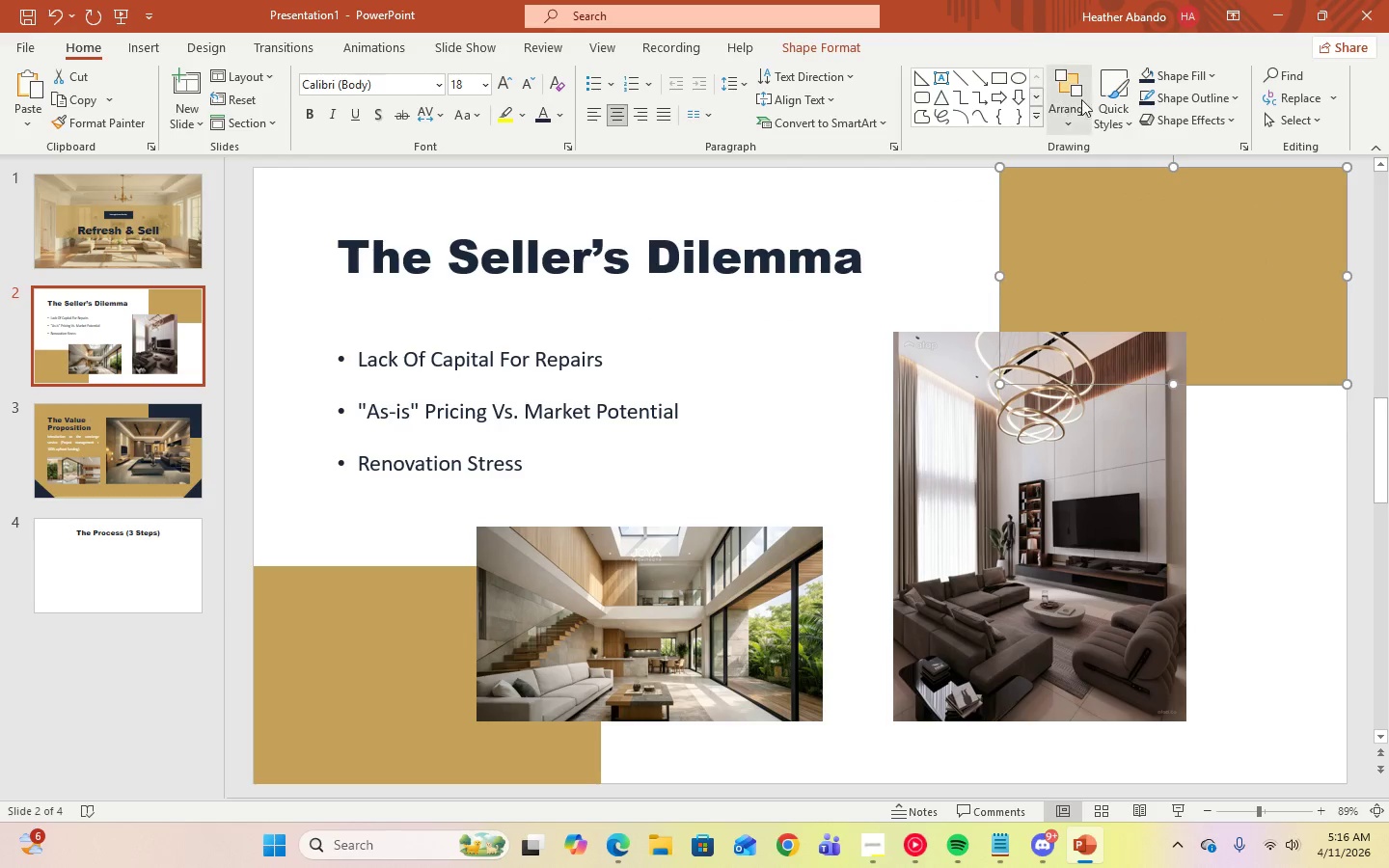 
left_click([1144, 78])
 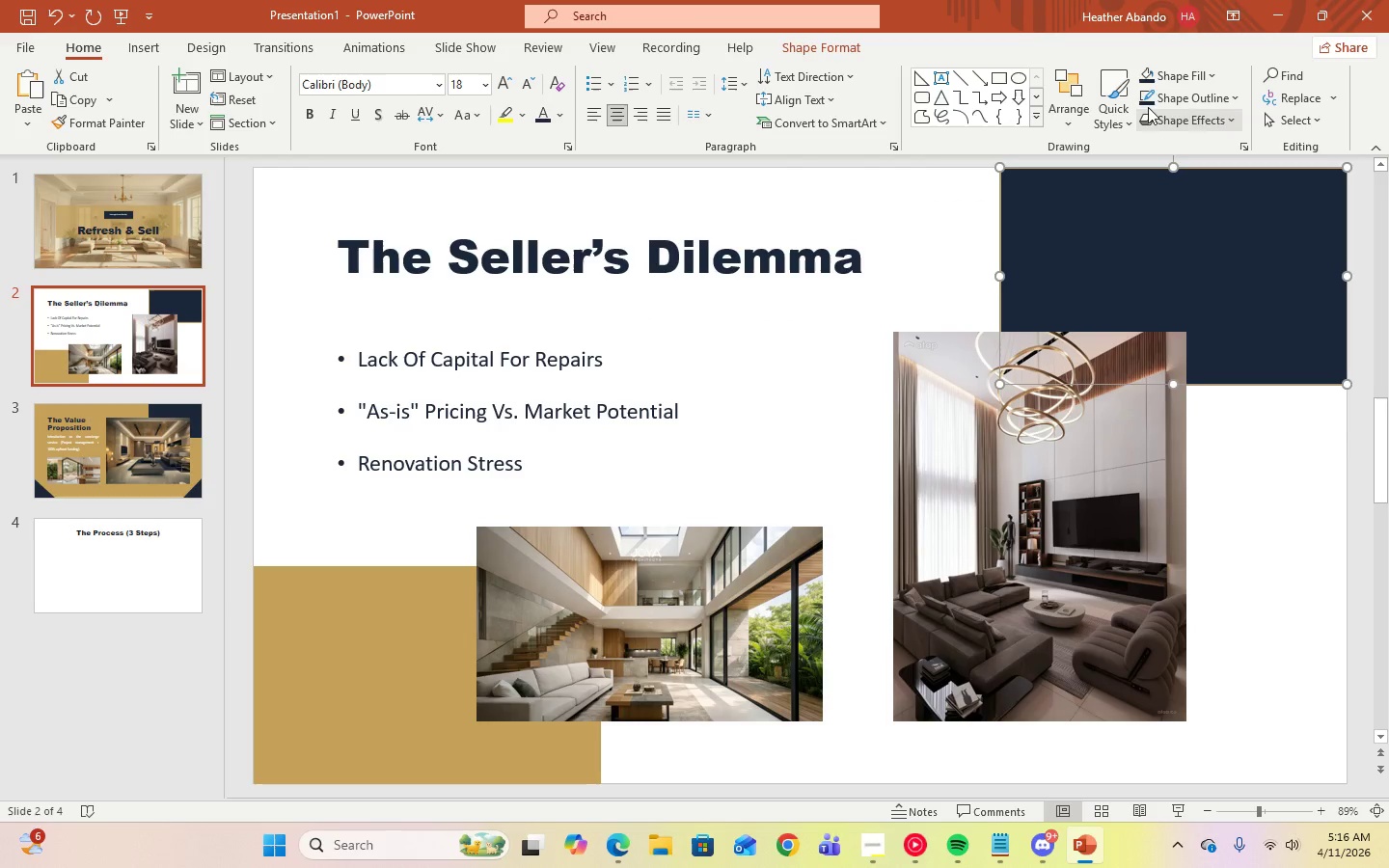 
left_click([1148, 97])
 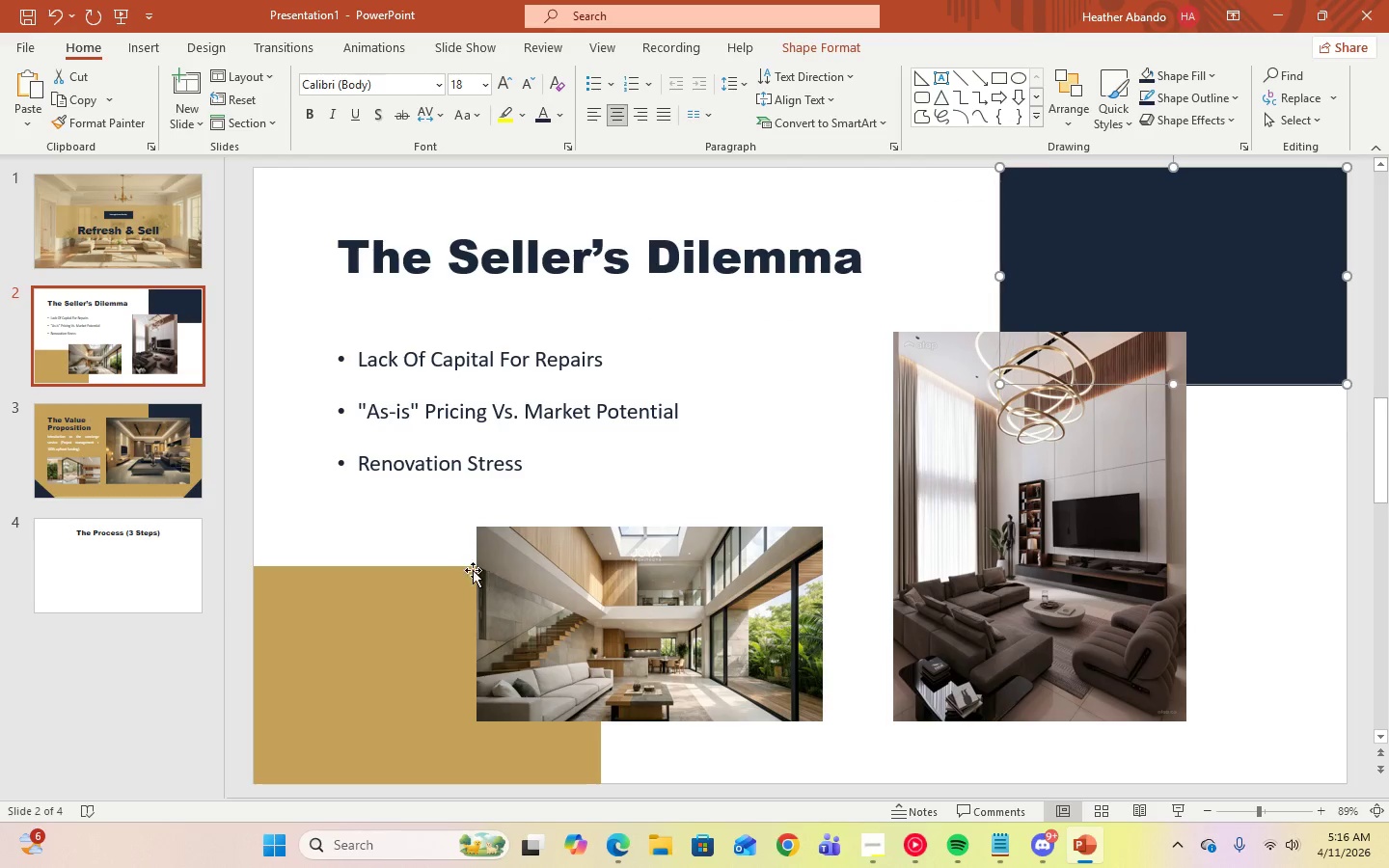 
left_click([359, 612])
 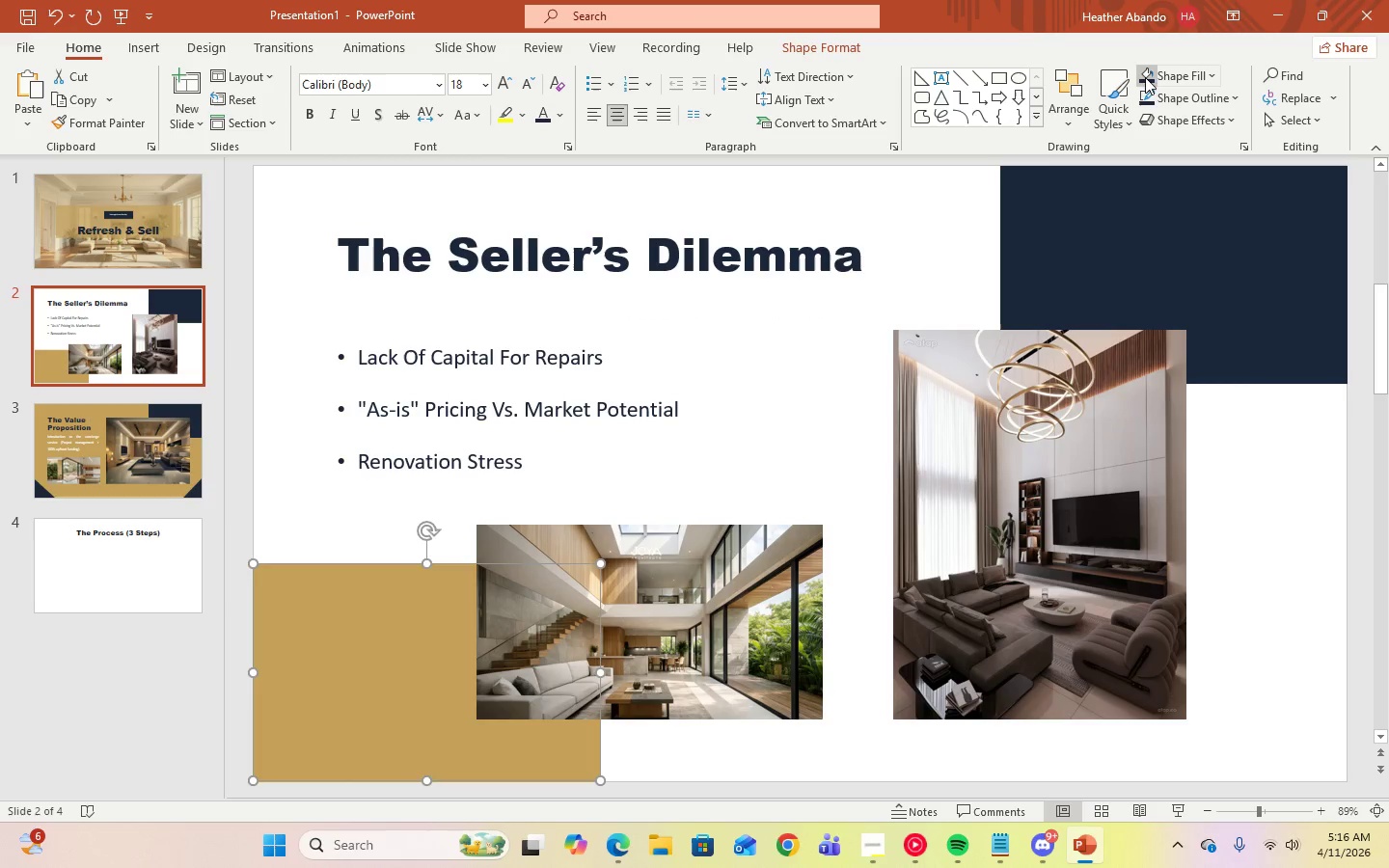 
double_click([1145, 100])
 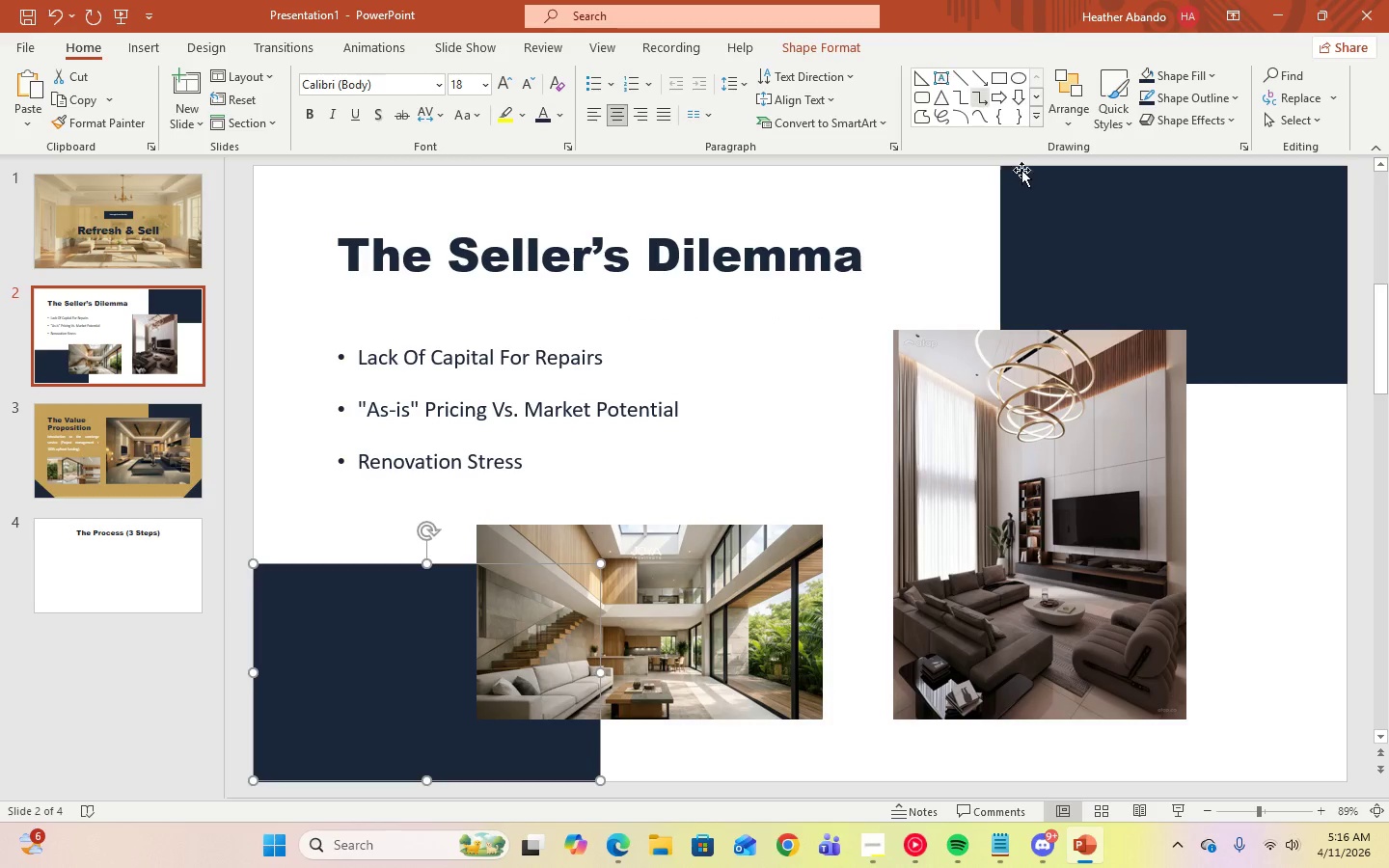 
left_click([566, 456])
 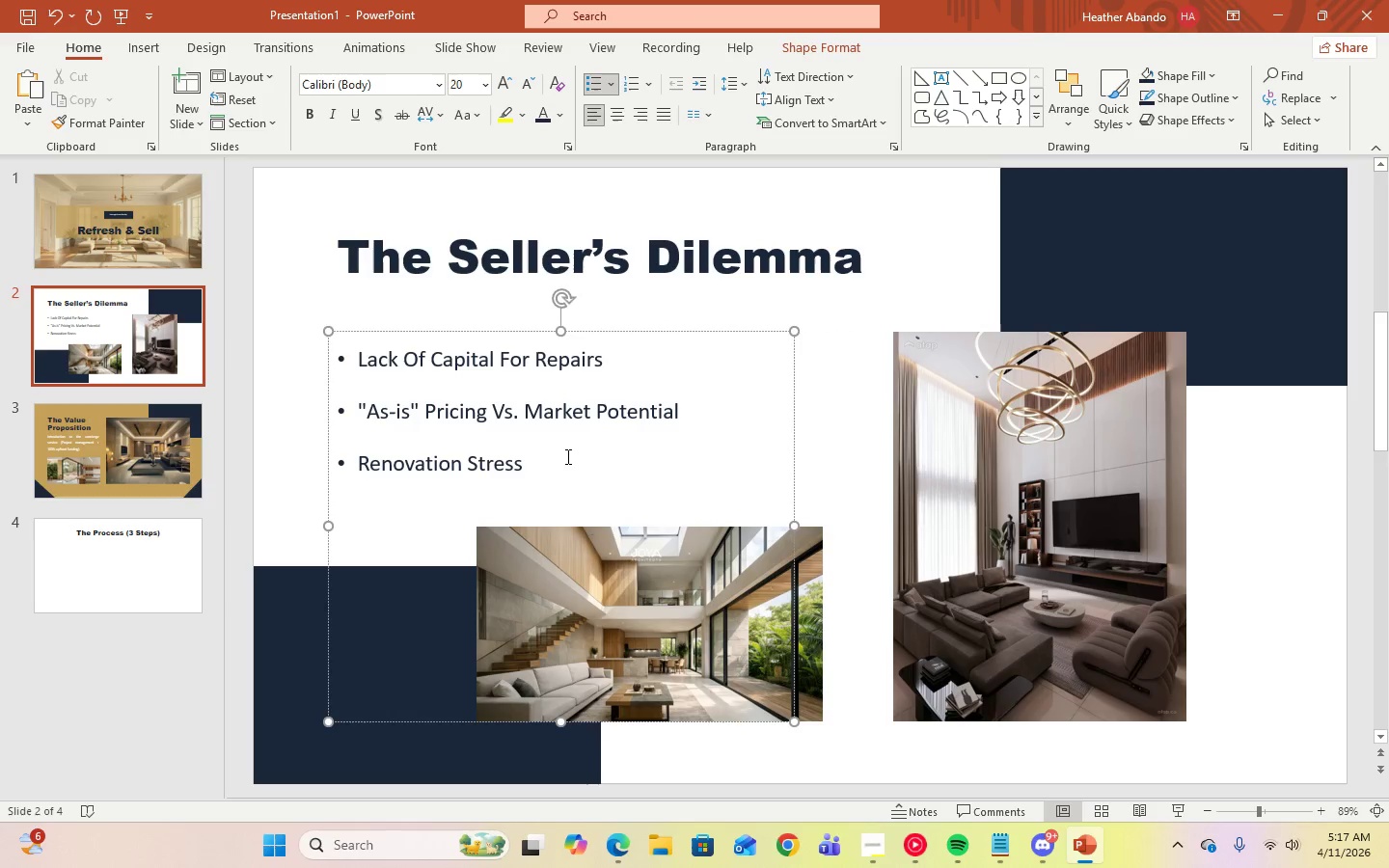 
key(Control+A)
 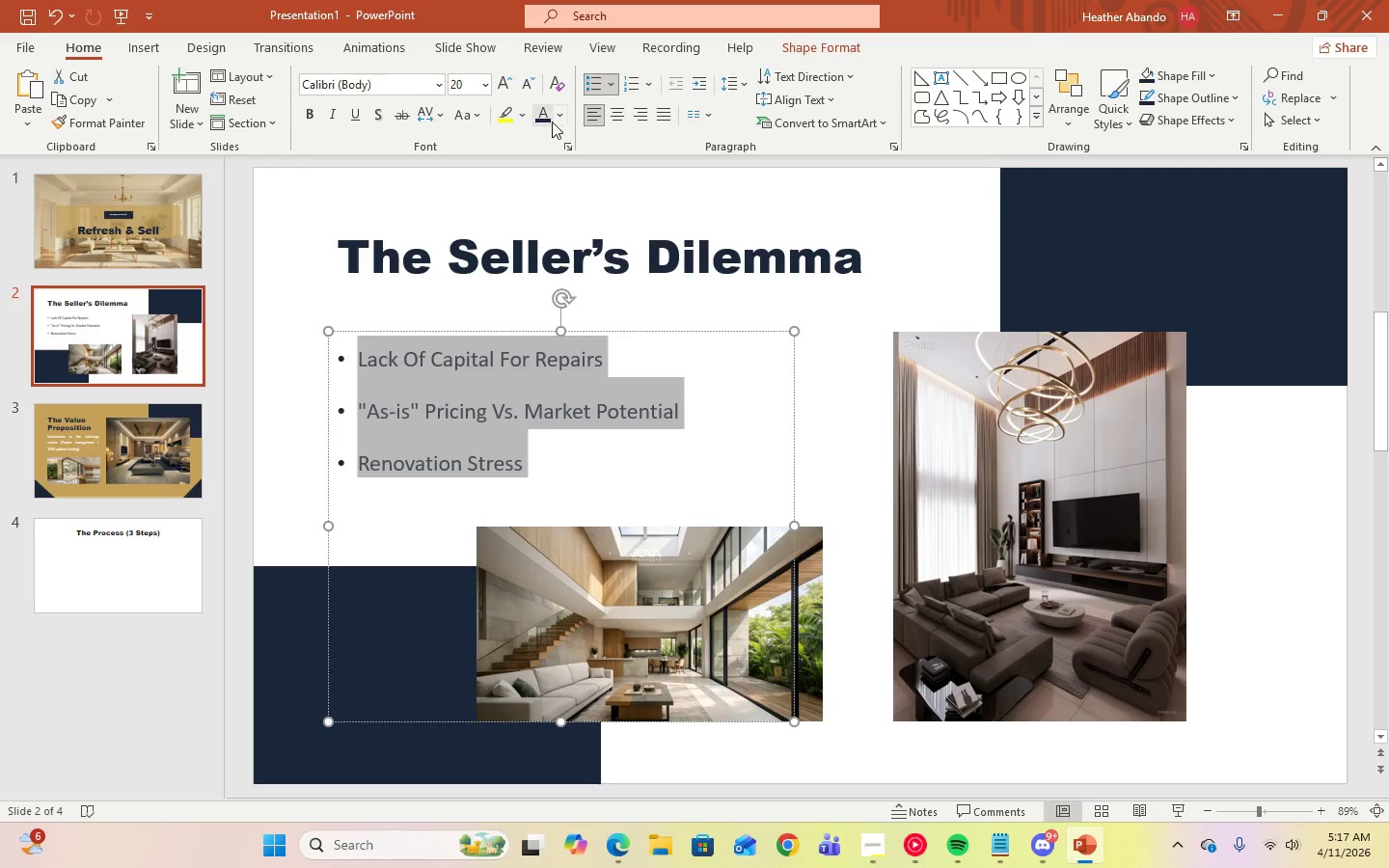 
left_click([561, 118])
 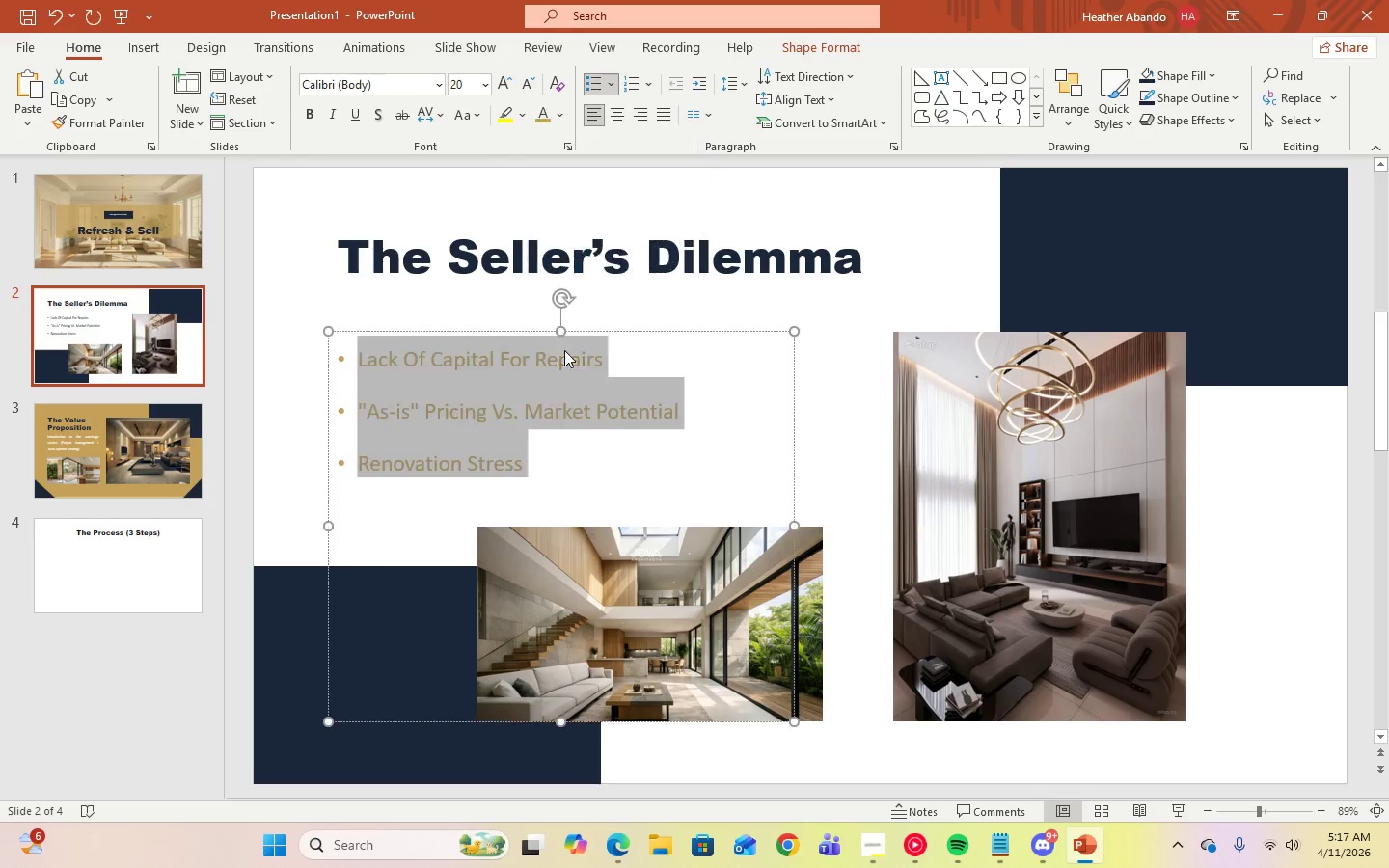 
left_click([855, 338])
 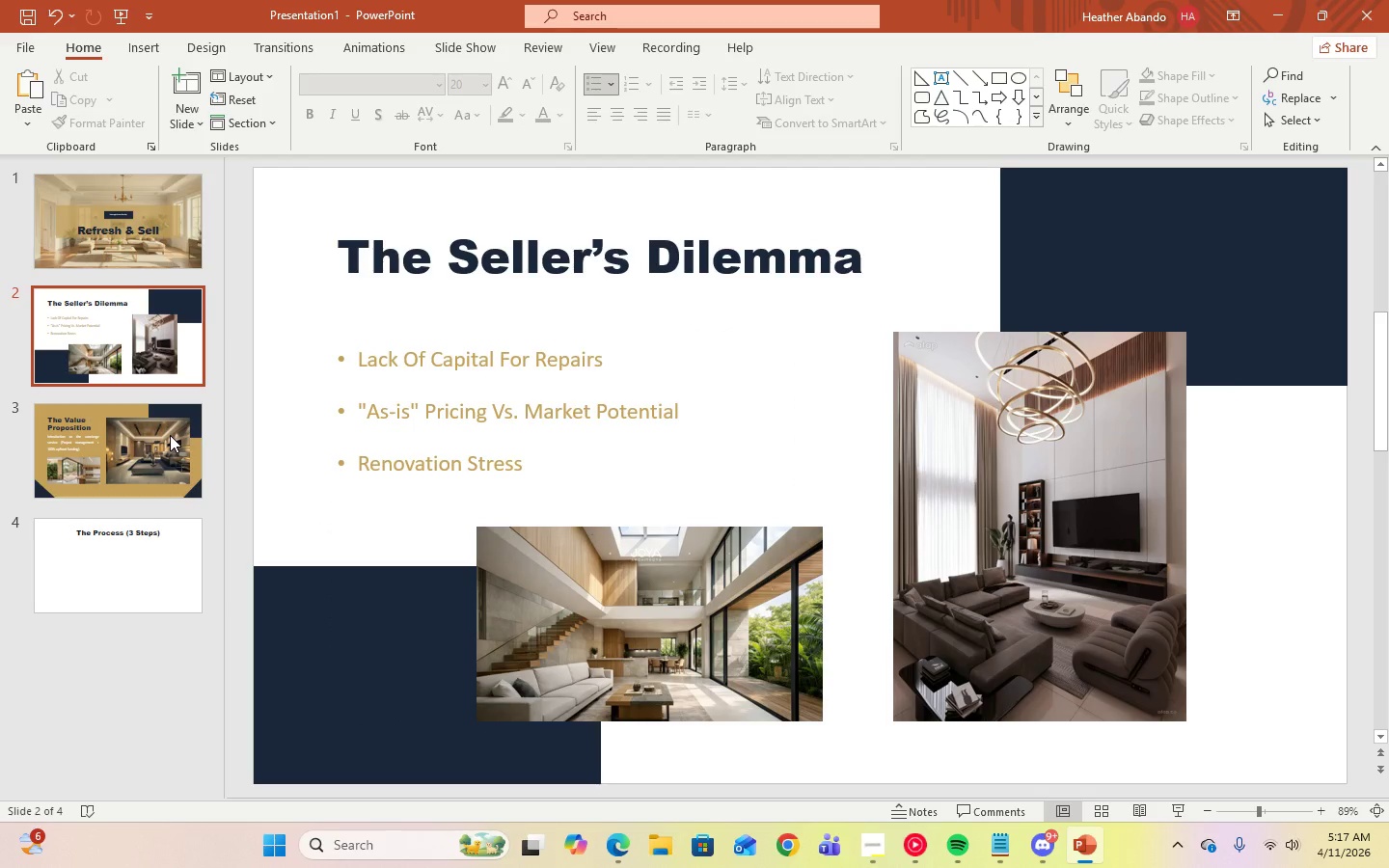 
left_click([1084, 231])
 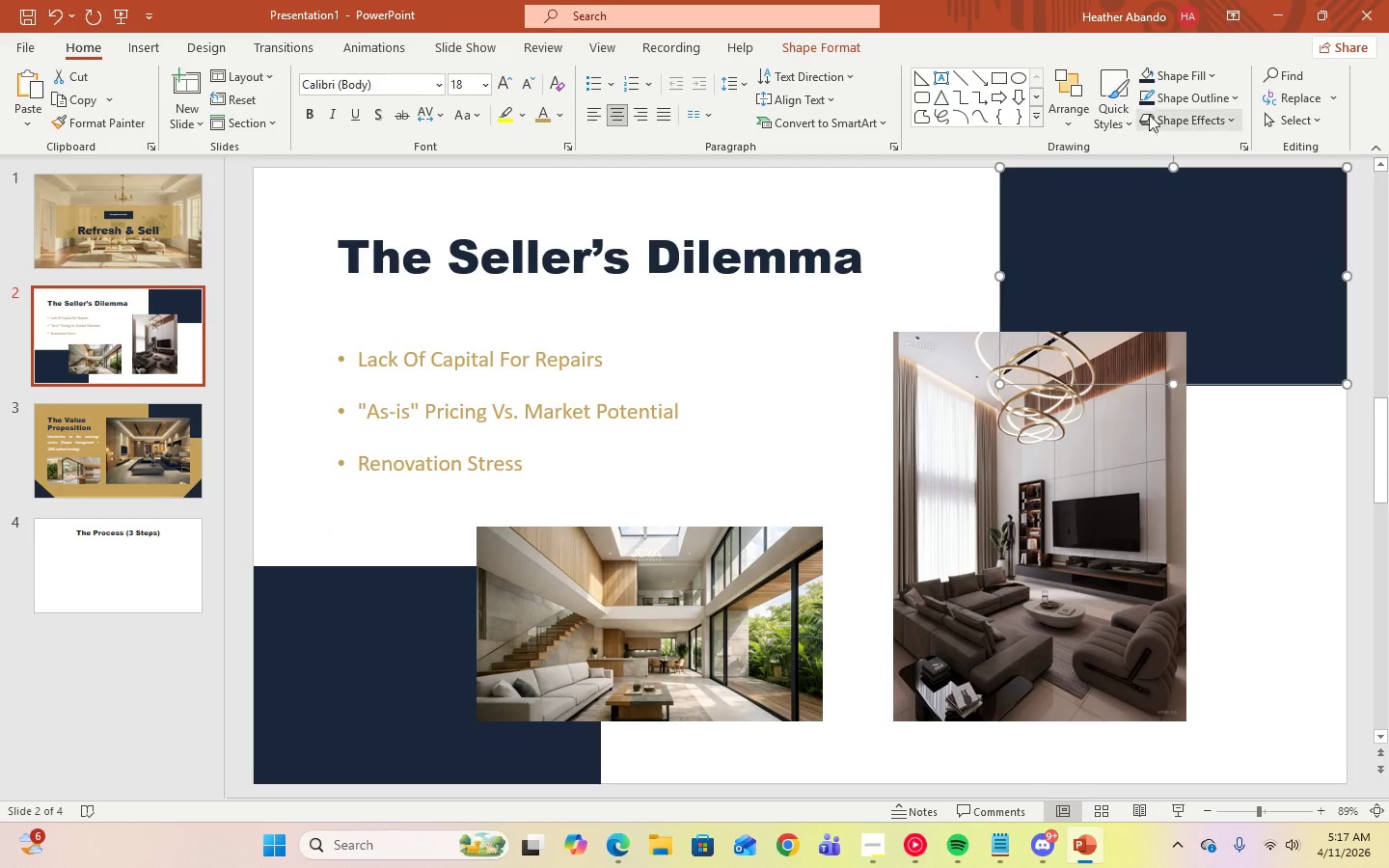 
left_click([1149, 105])
 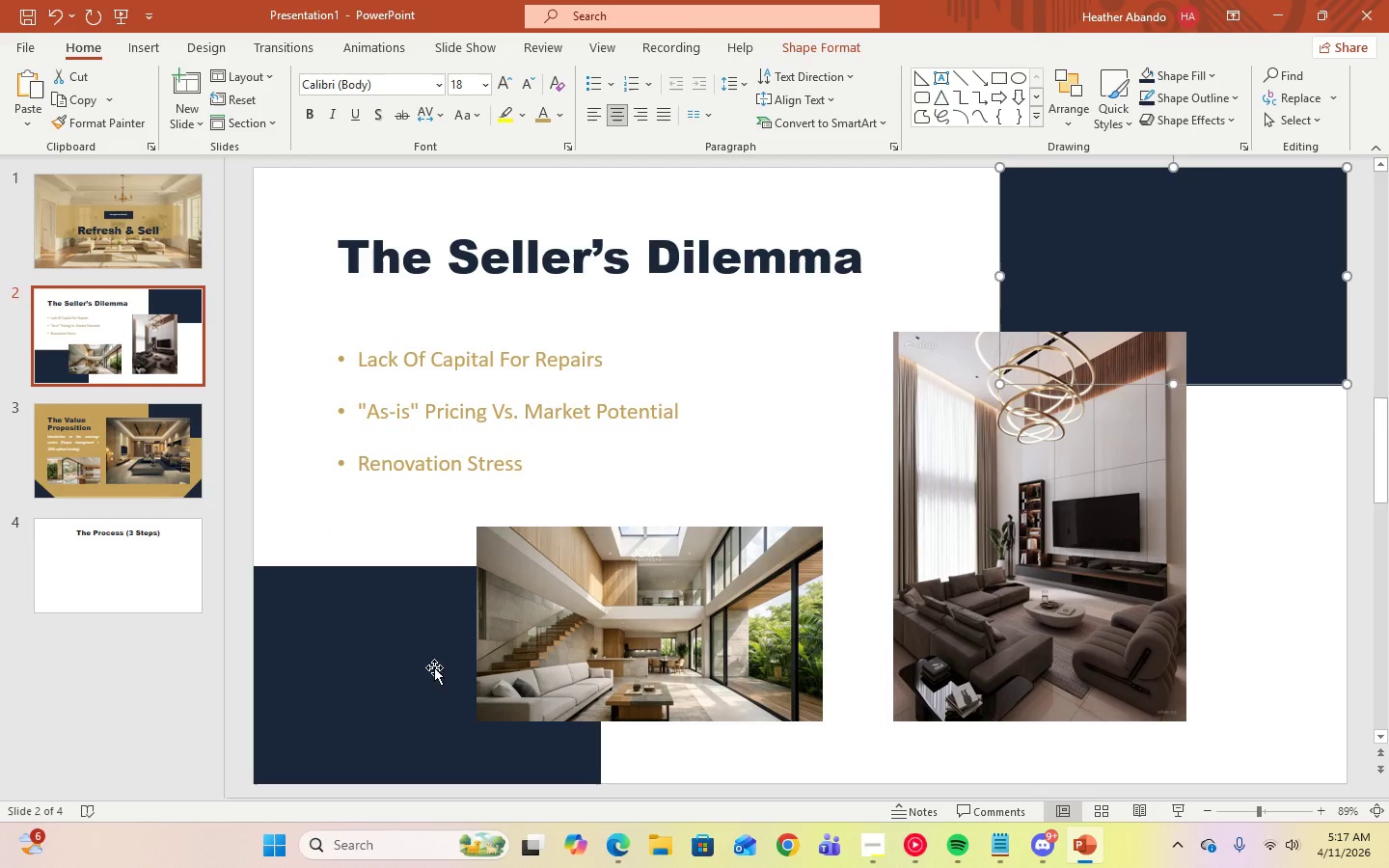 
left_click([390, 738])
 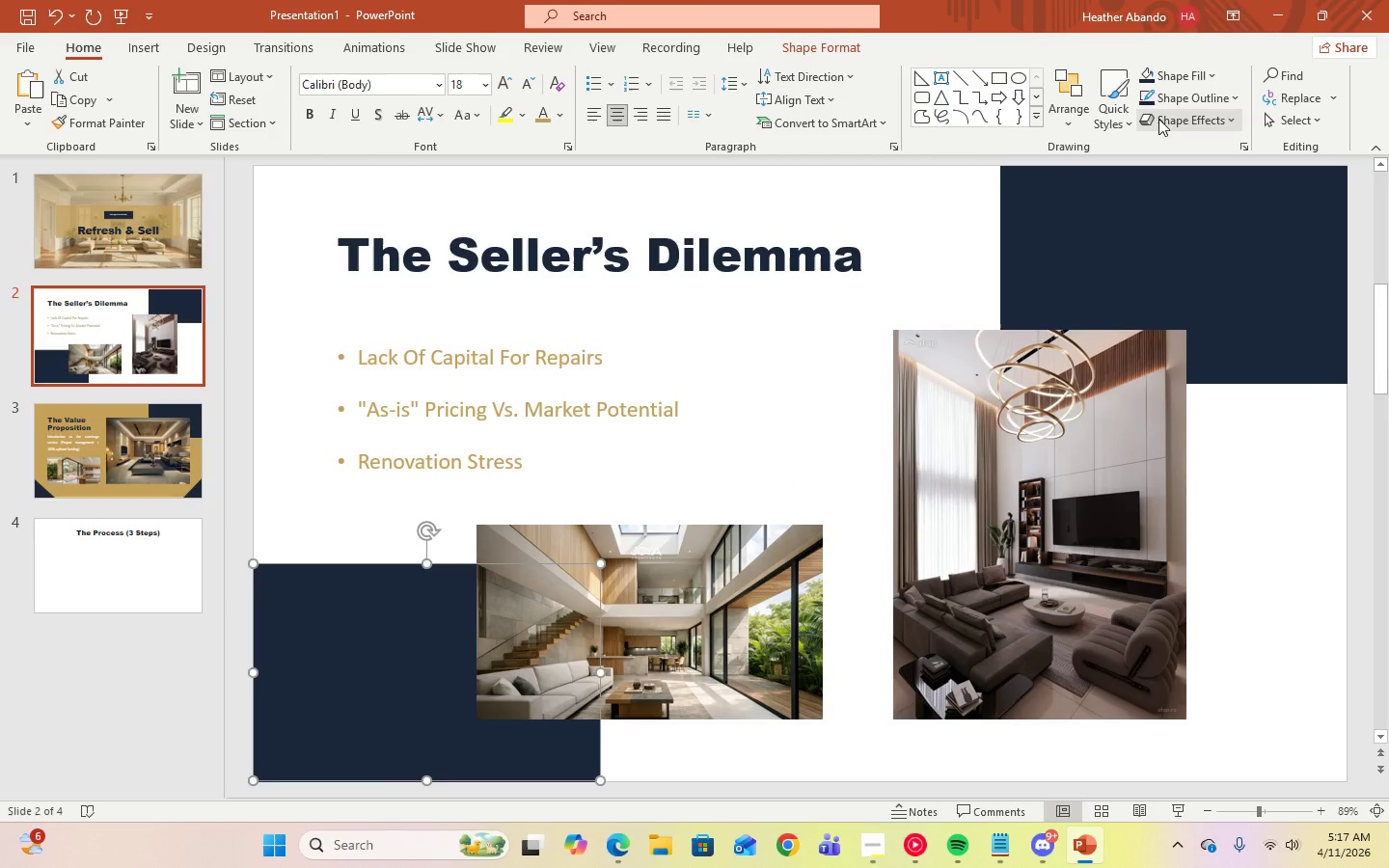 
left_click([1150, 100])
 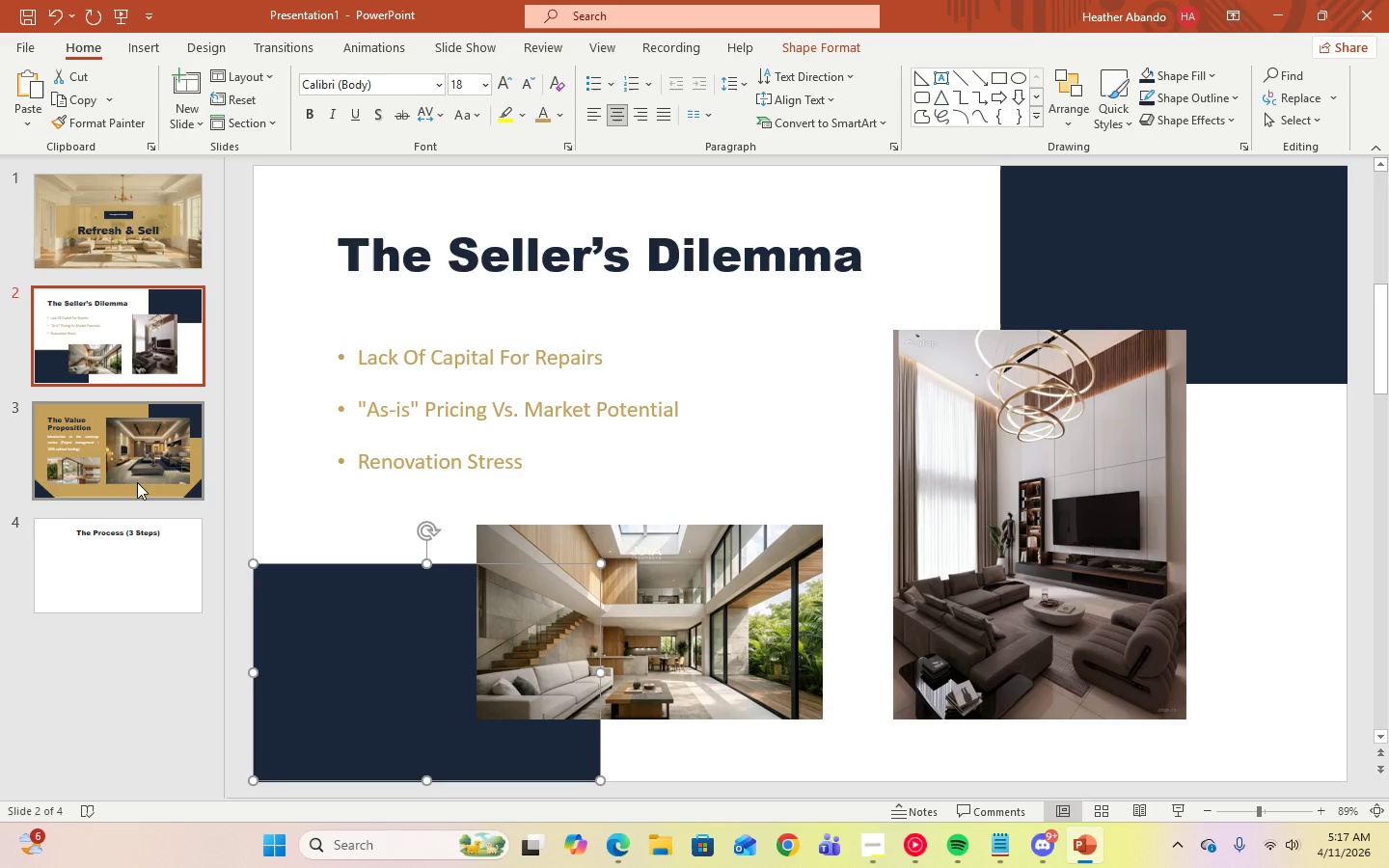 
left_click([139, 537])
 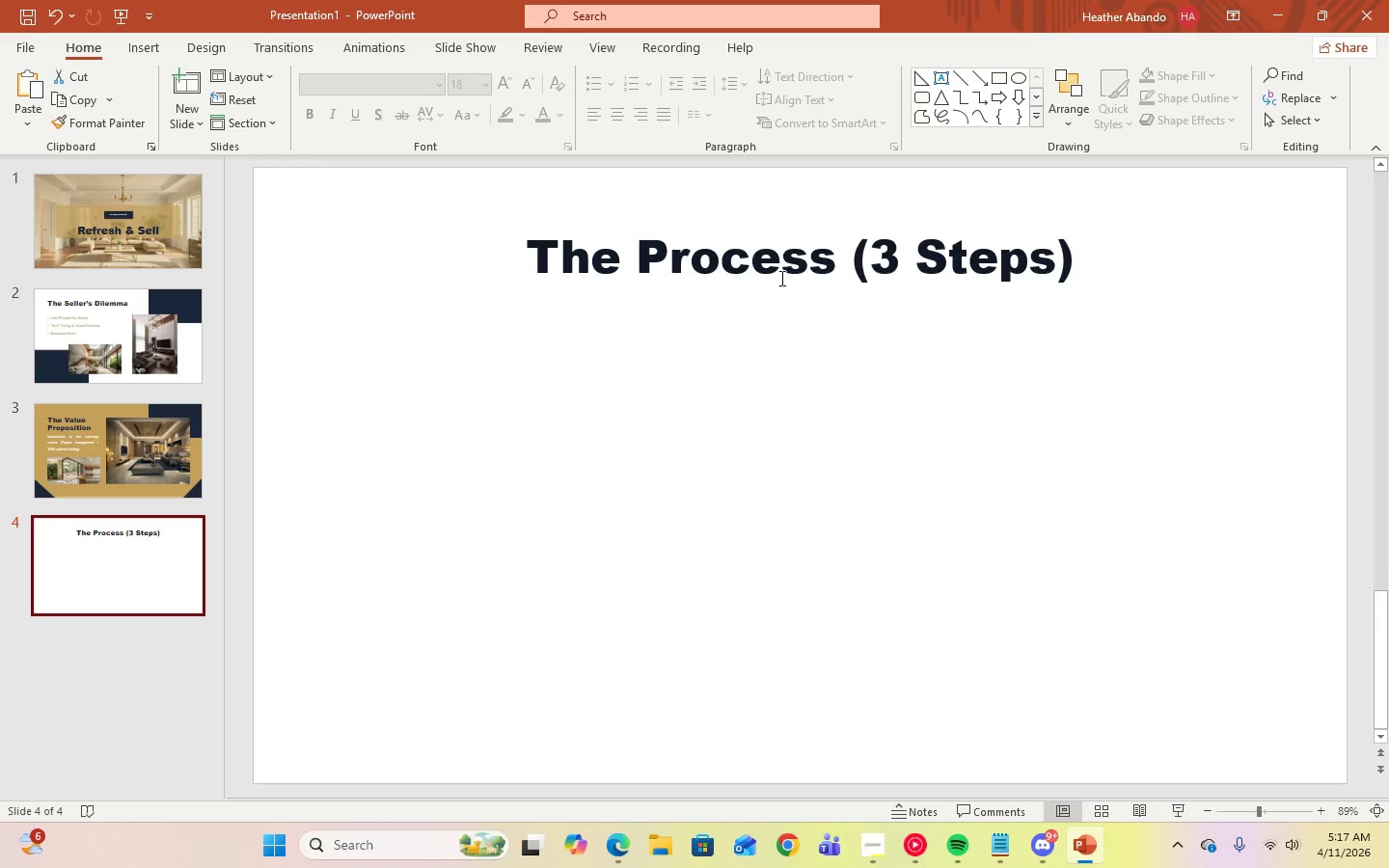 
left_click([781, 261])
 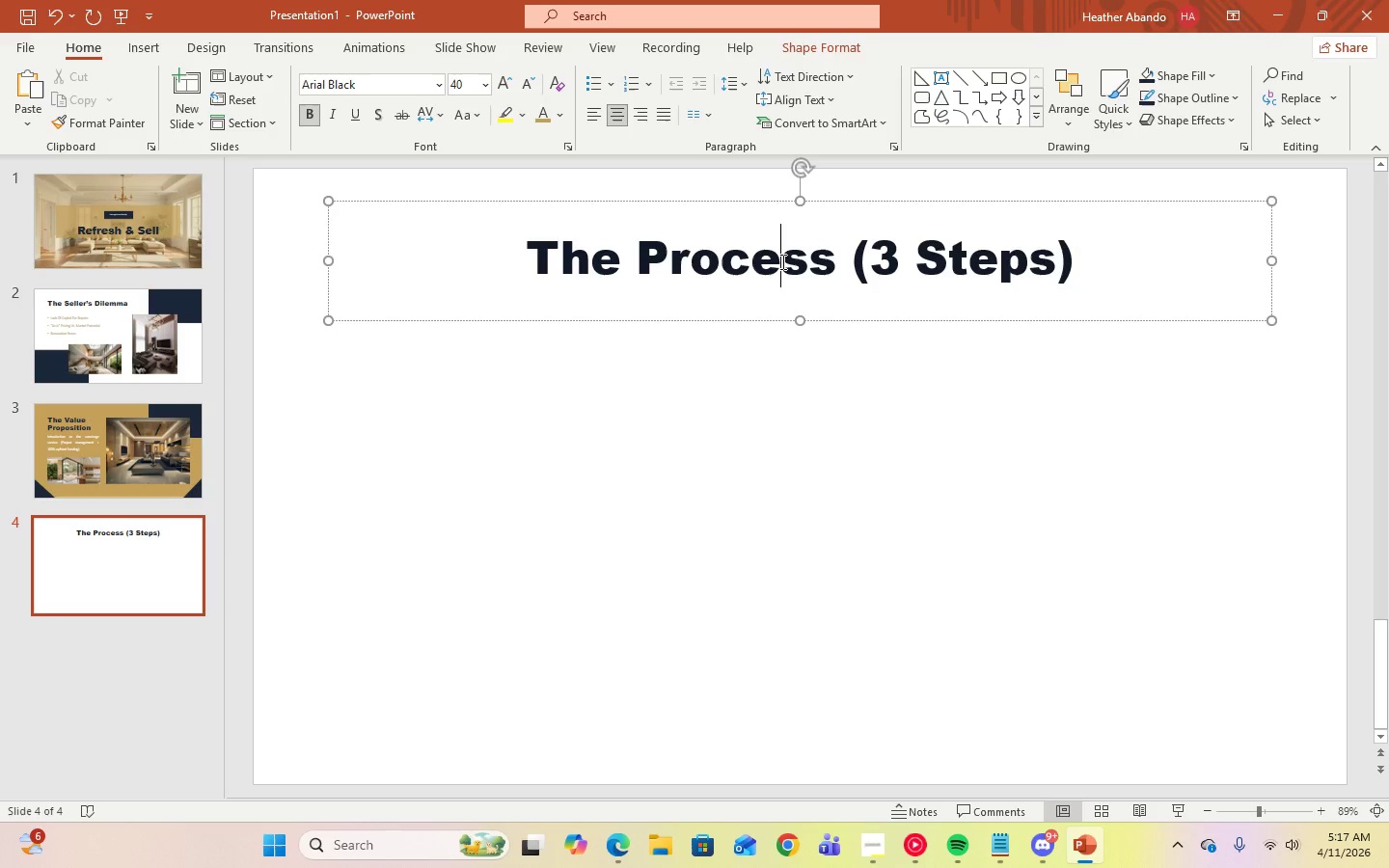 
key(Control+A)
 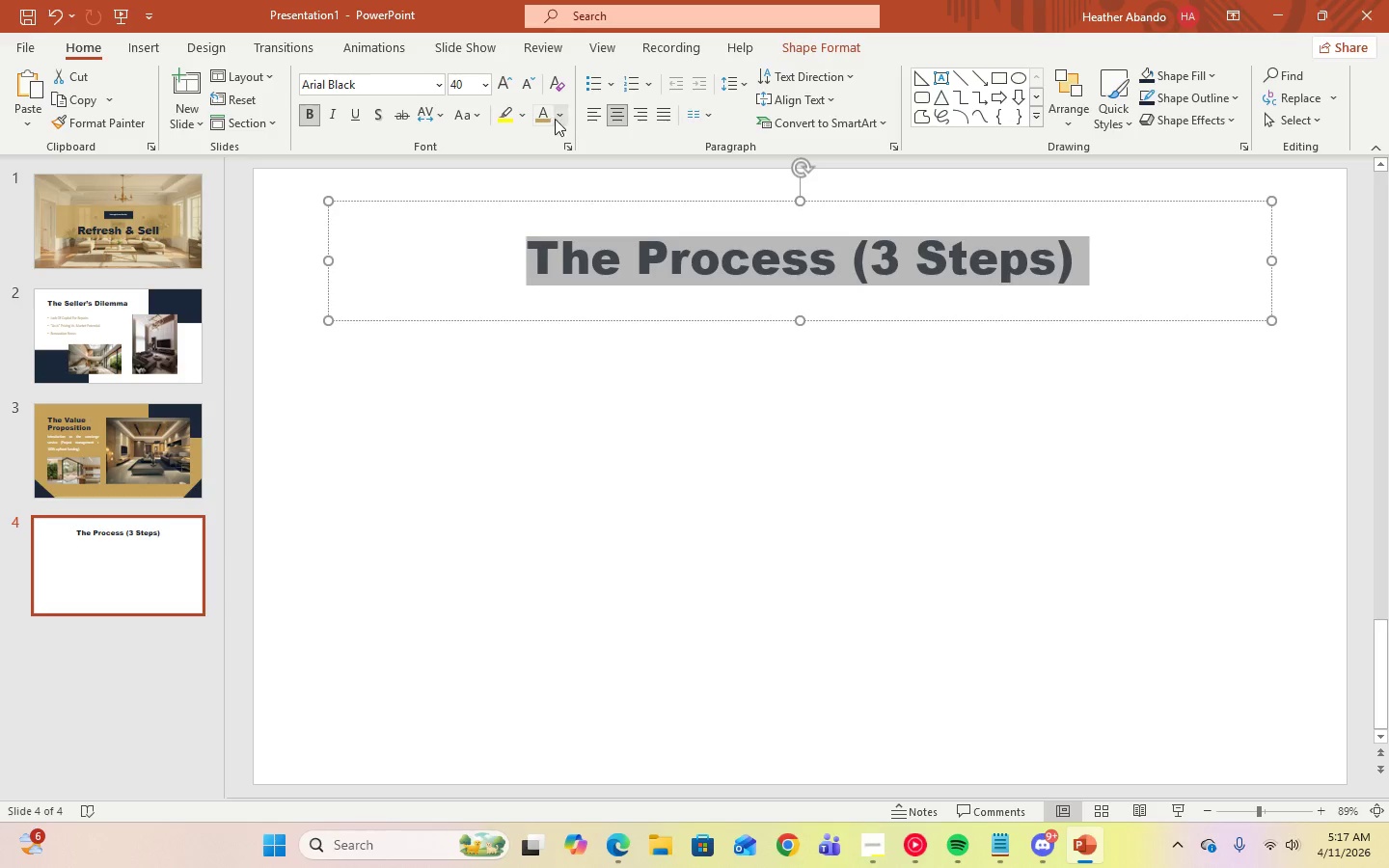 
left_click([548, 118])
 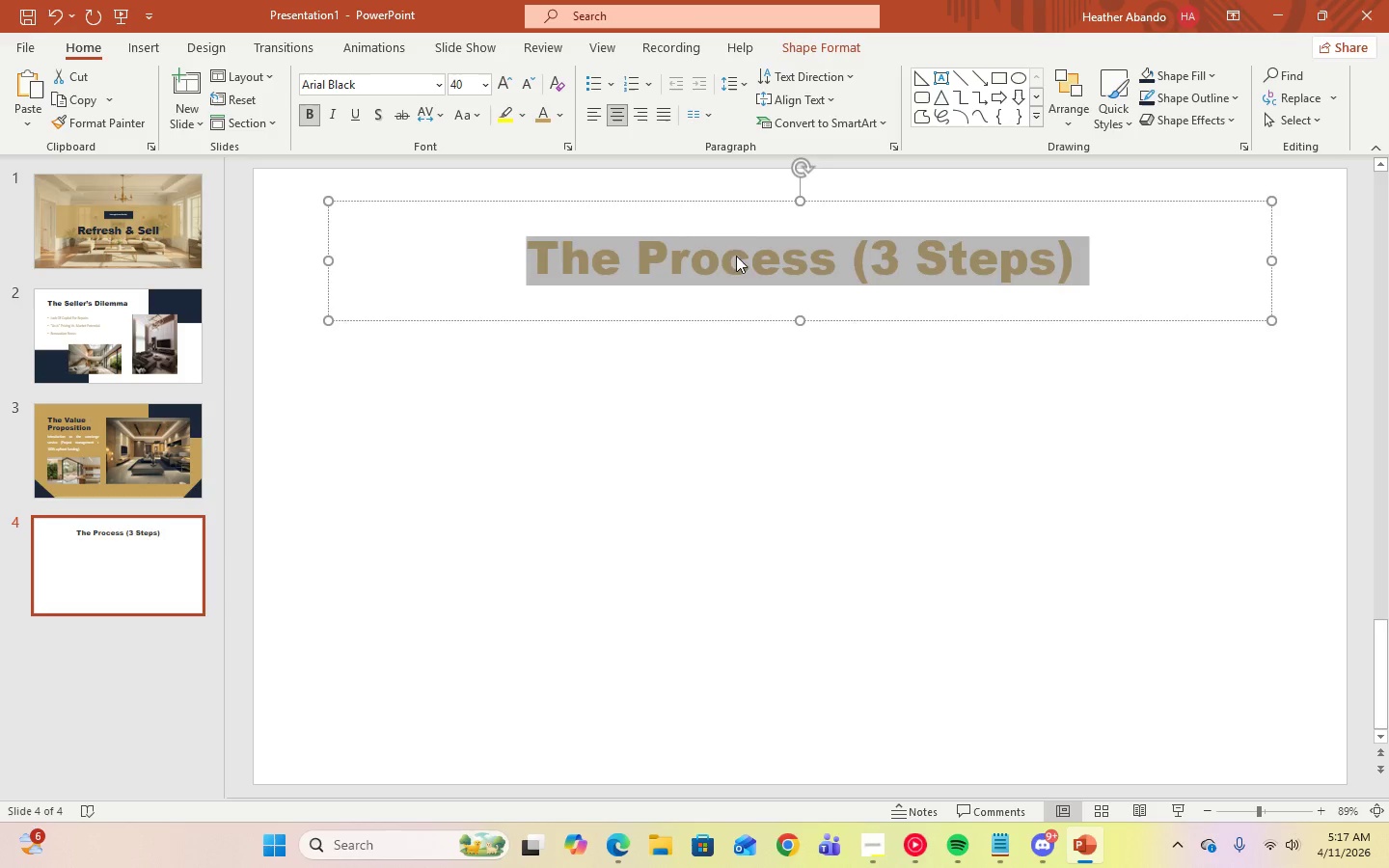 
left_click([861, 375])
 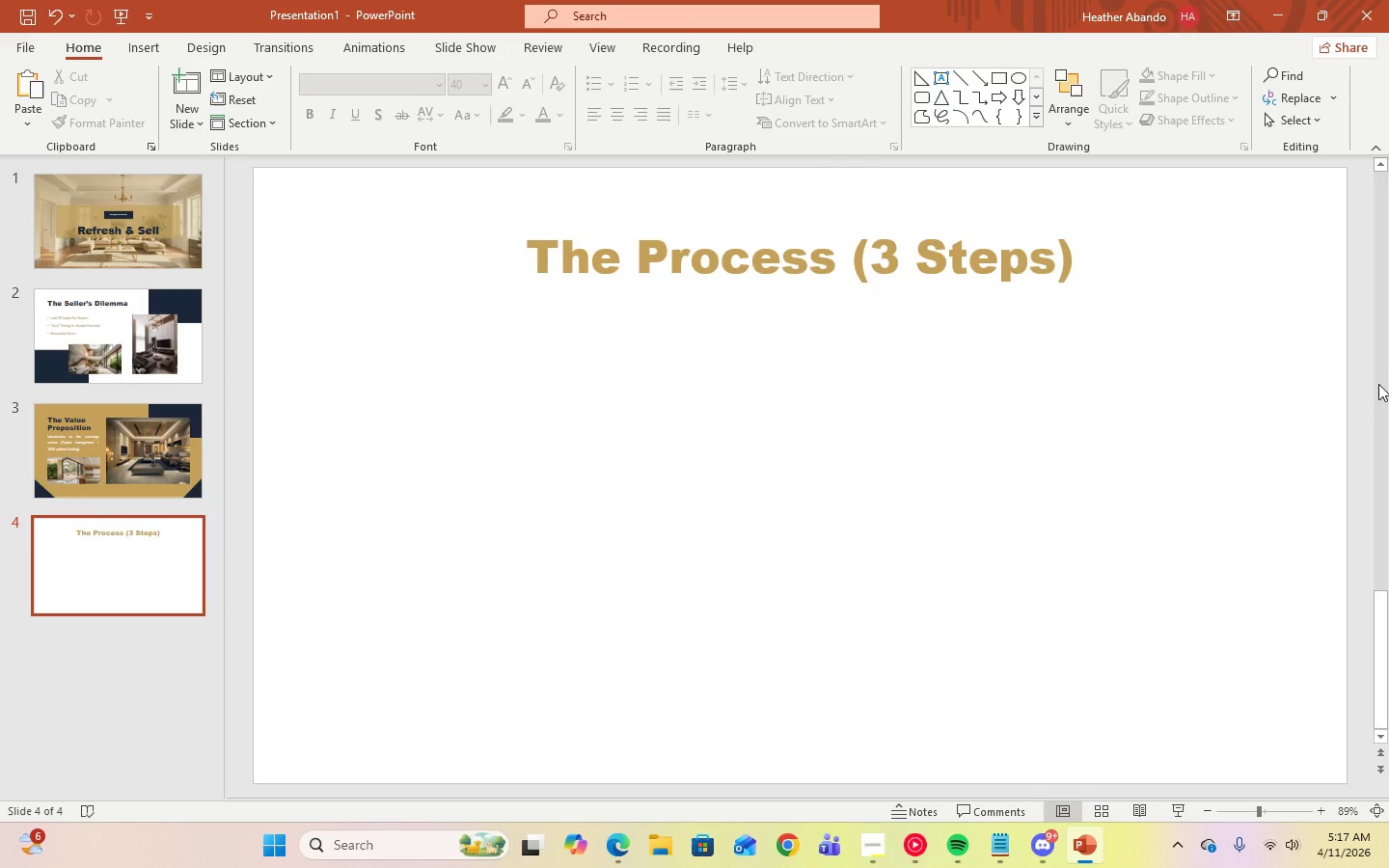 
wait(8.81)
 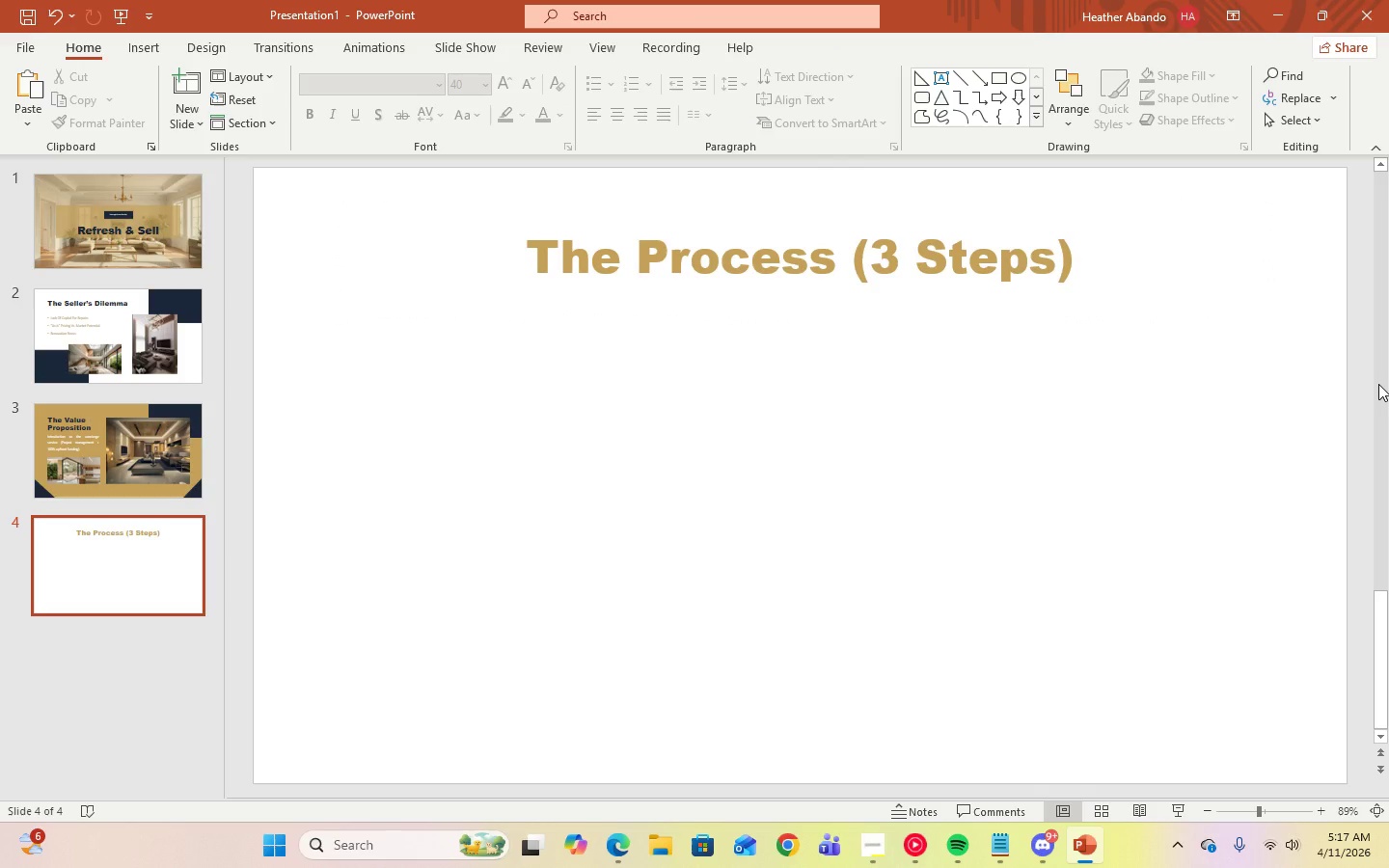 
left_click([1039, 117])
 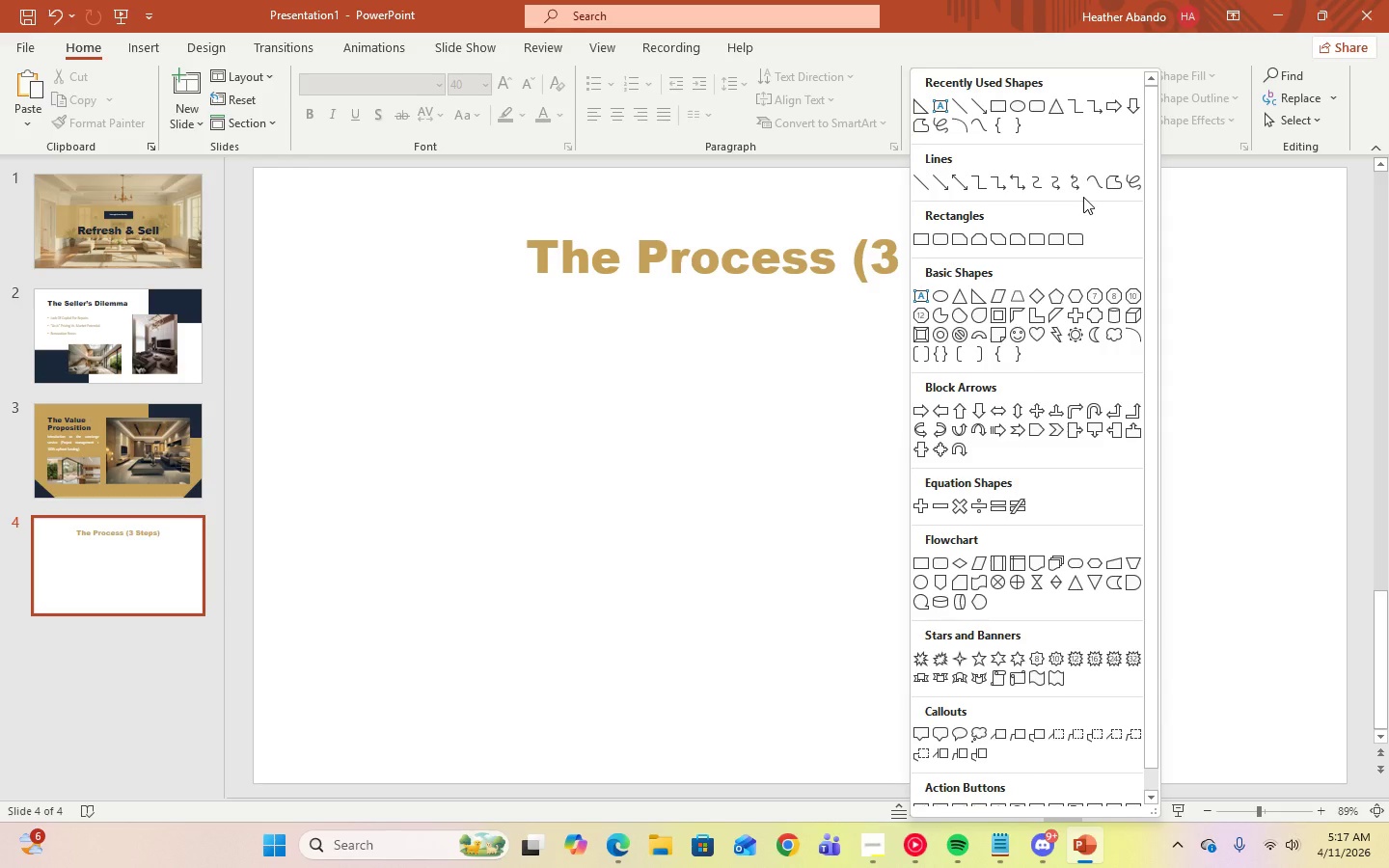 
wait(7.11)
 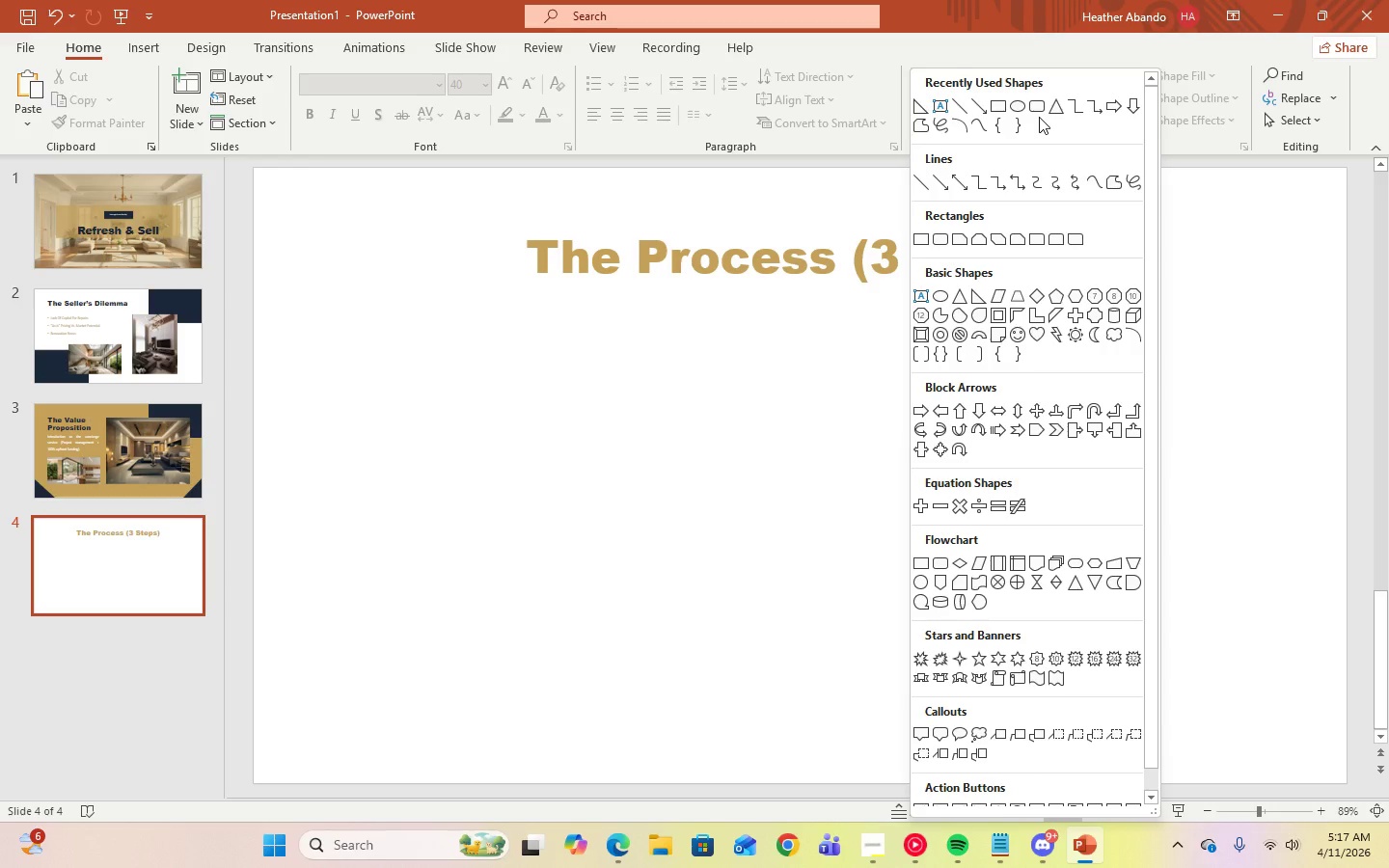 
left_click([916, 240])
 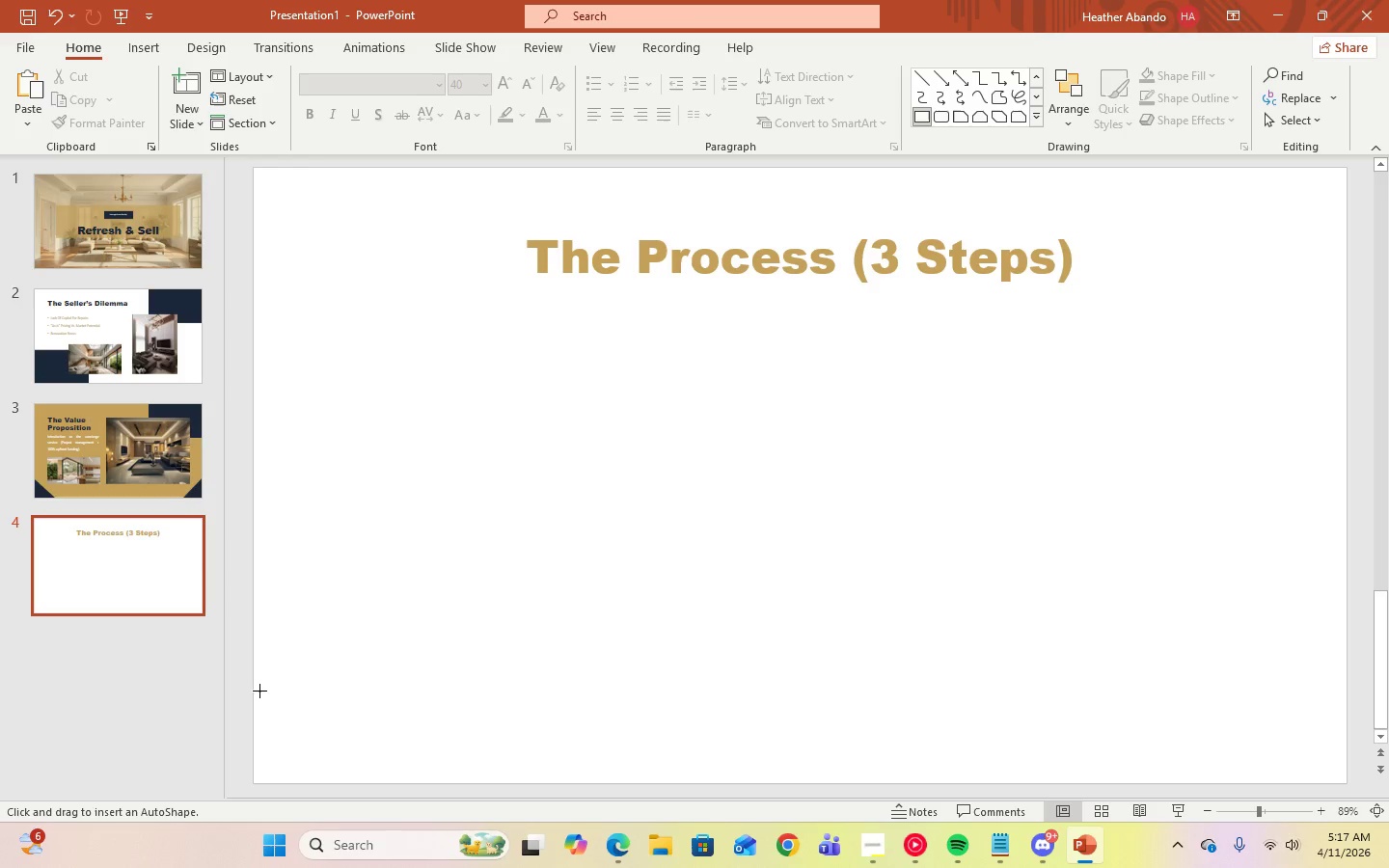 
left_click_drag(start_coordinate=[255, 682], to_coordinate=[1351, 779])
 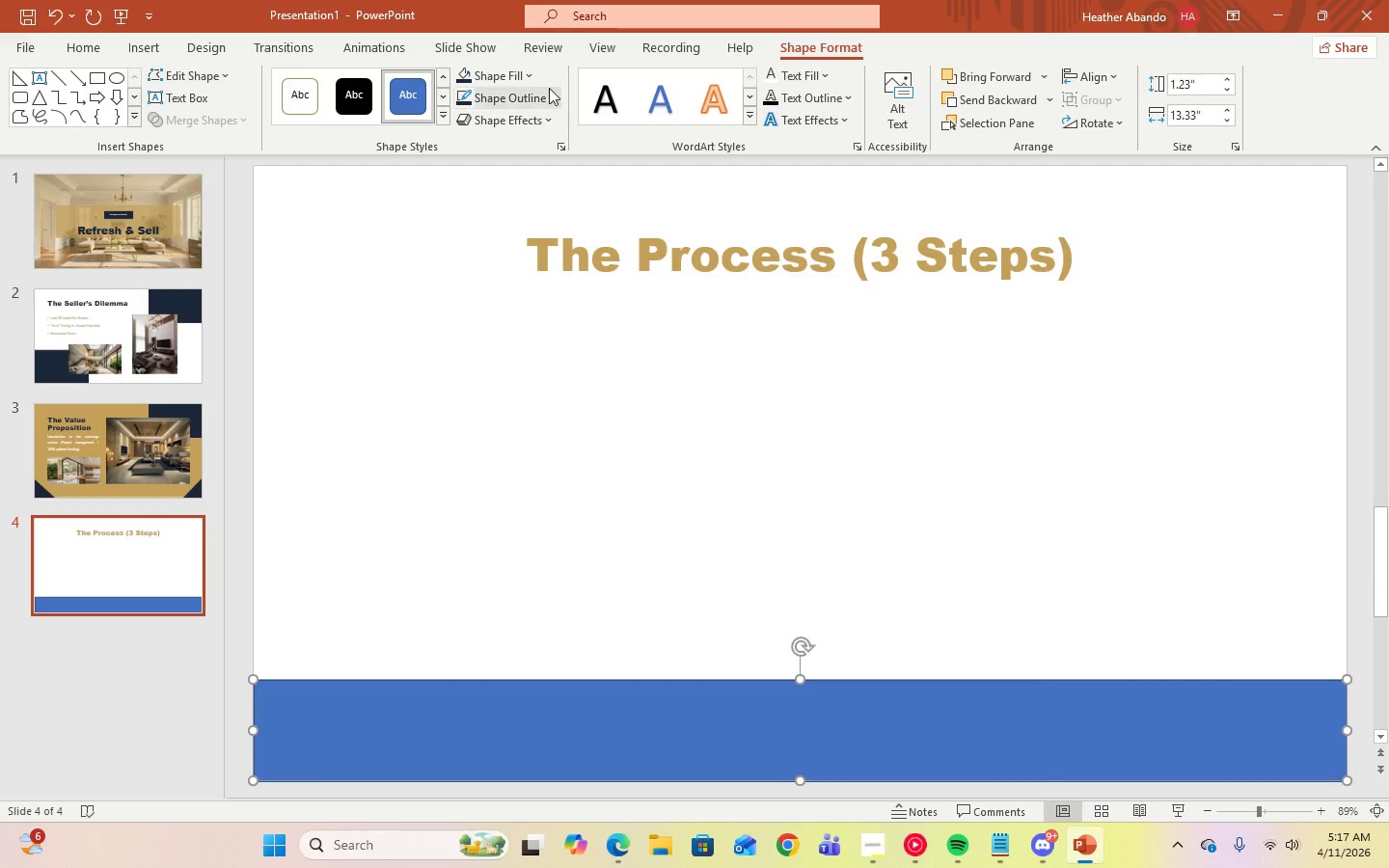 
left_click([528, 69])
 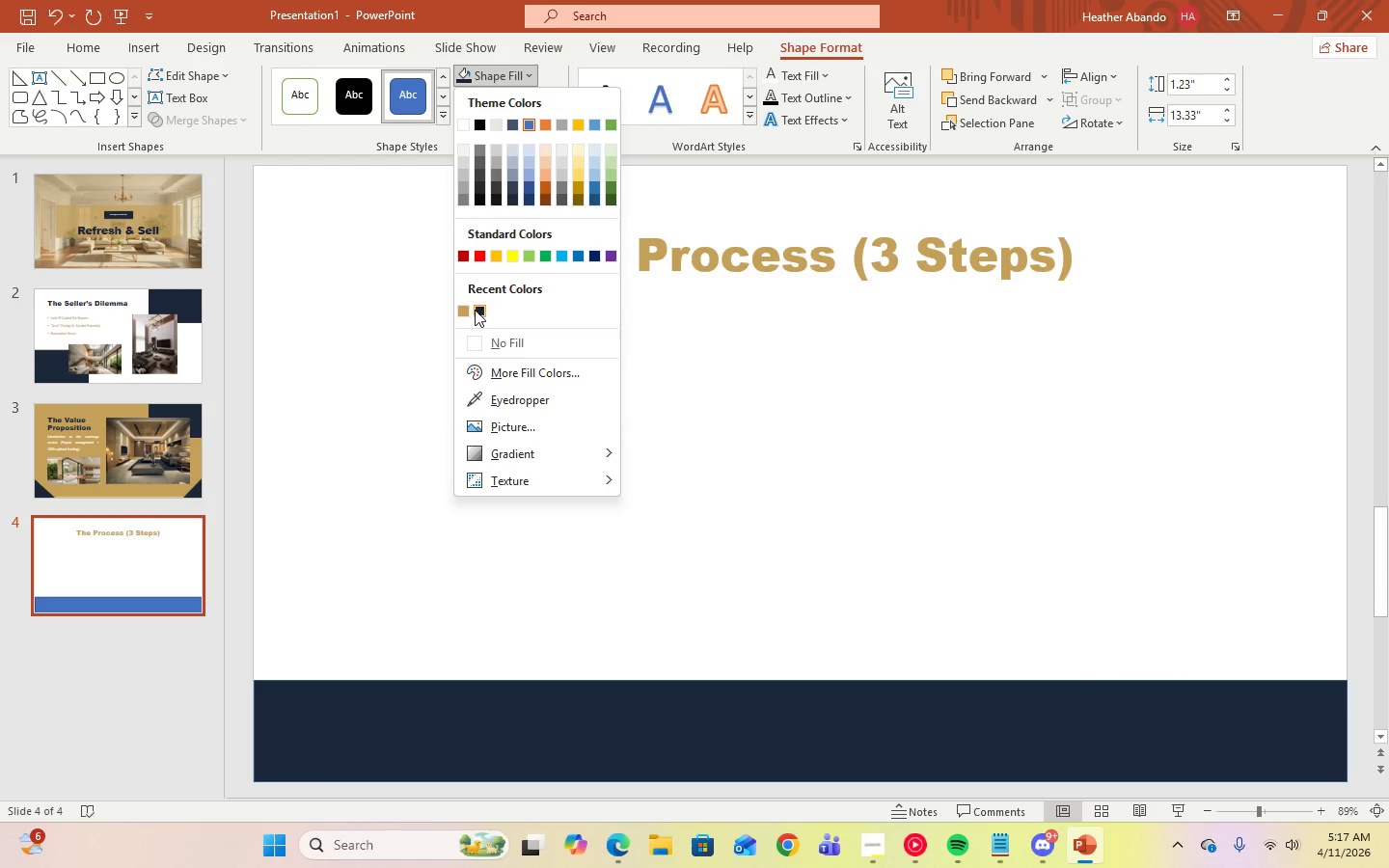 
left_click([467, 311])
 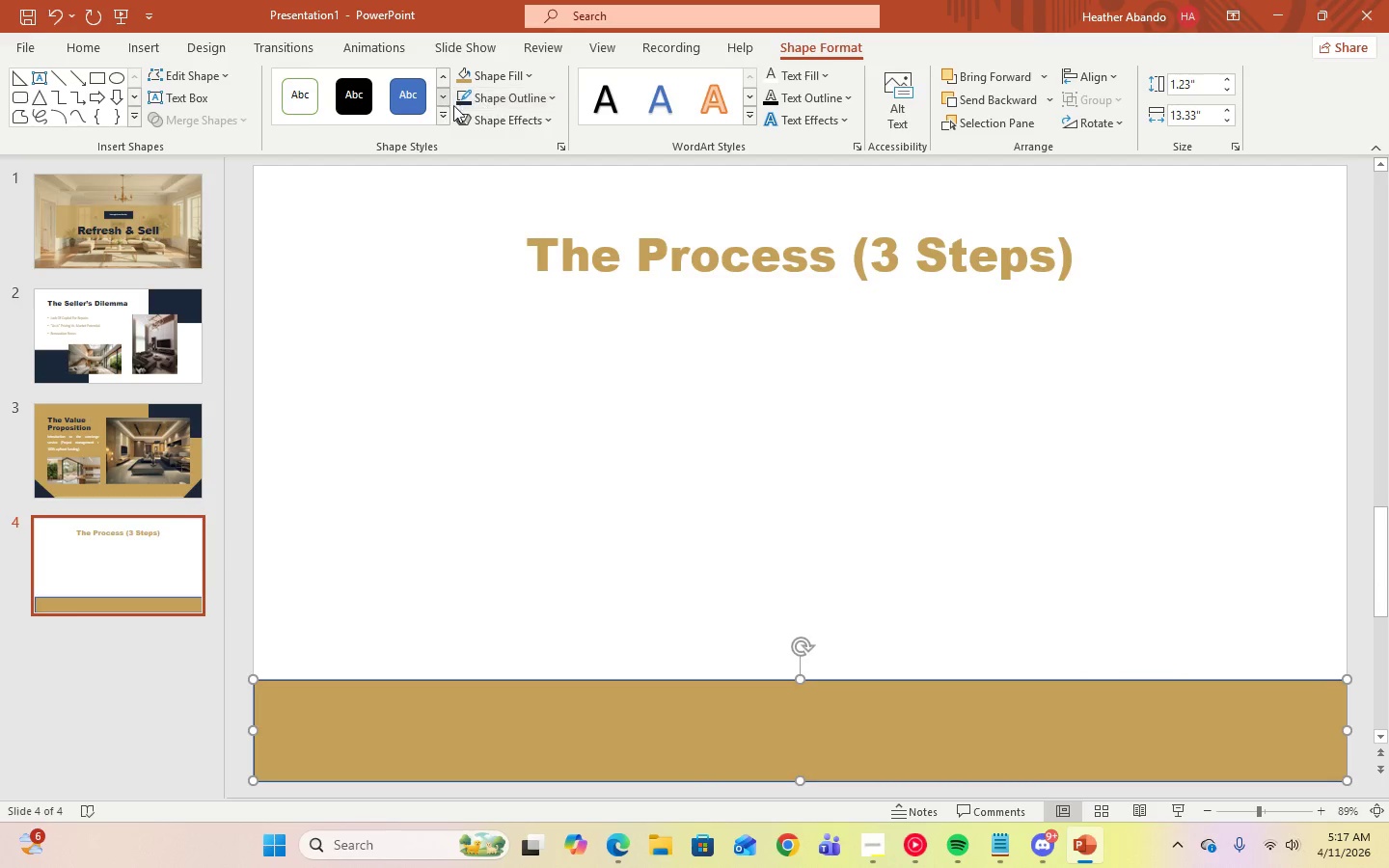 
left_click([550, 101])
 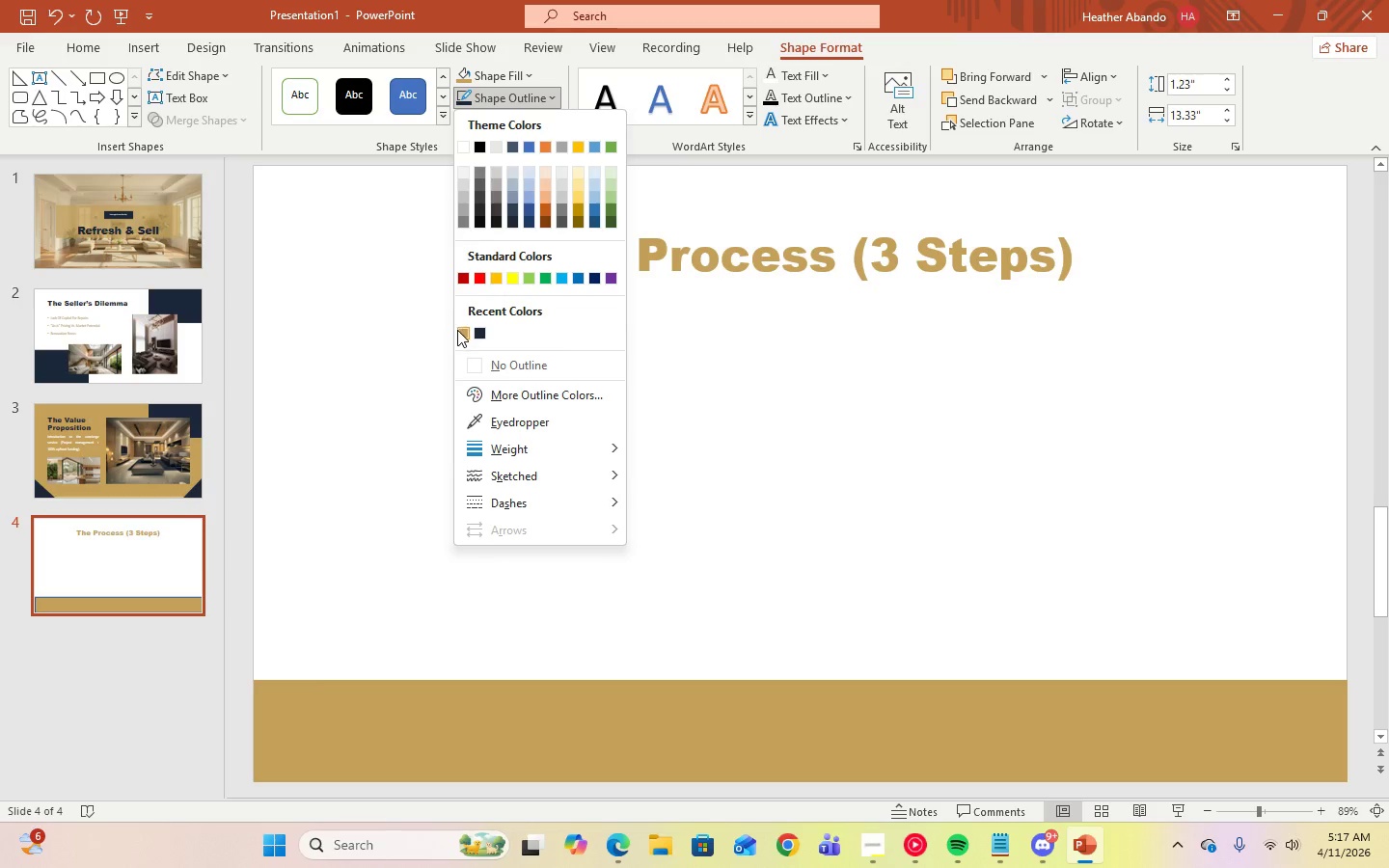 
left_click([465, 336])
 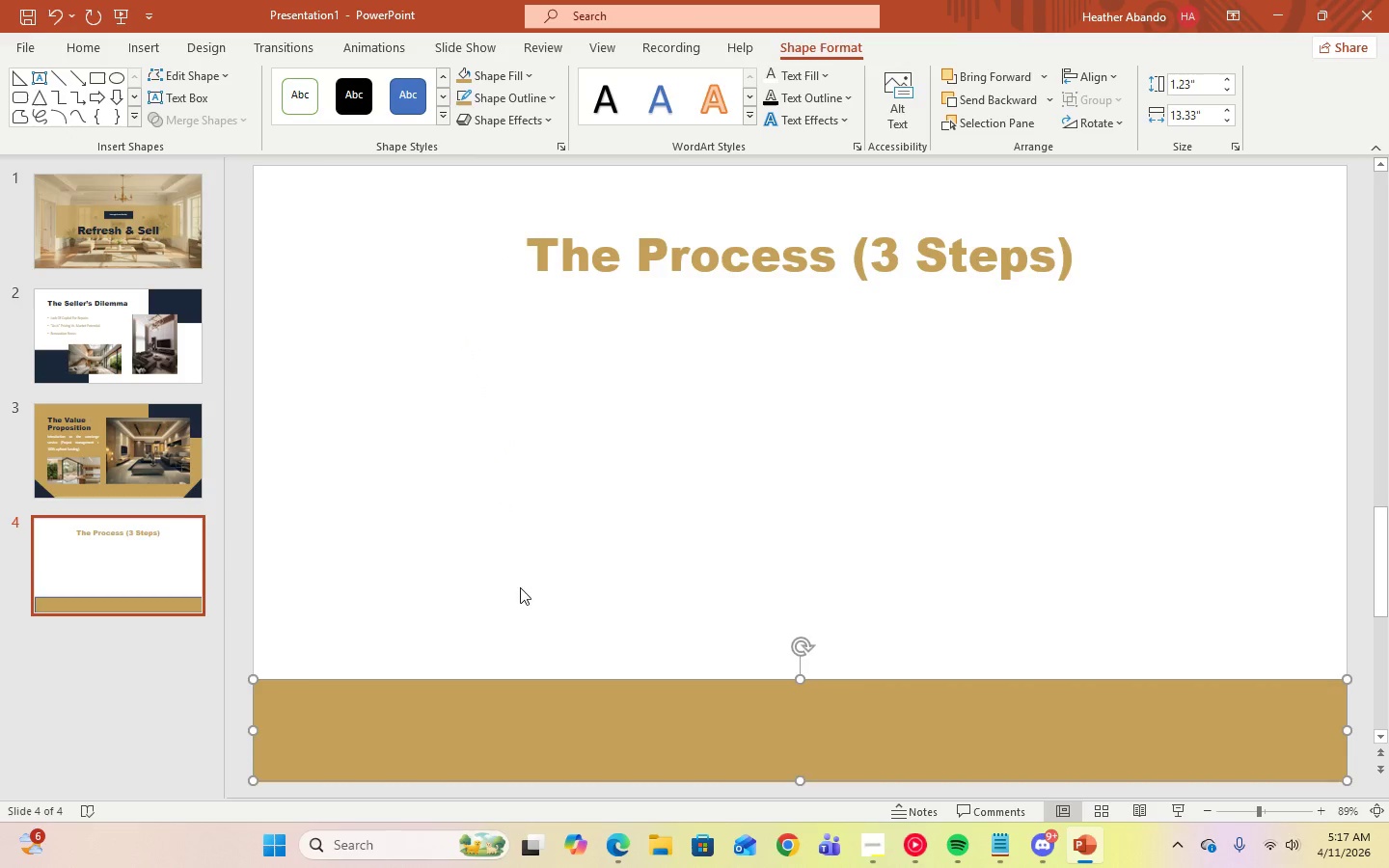 
left_click([532, 608])
 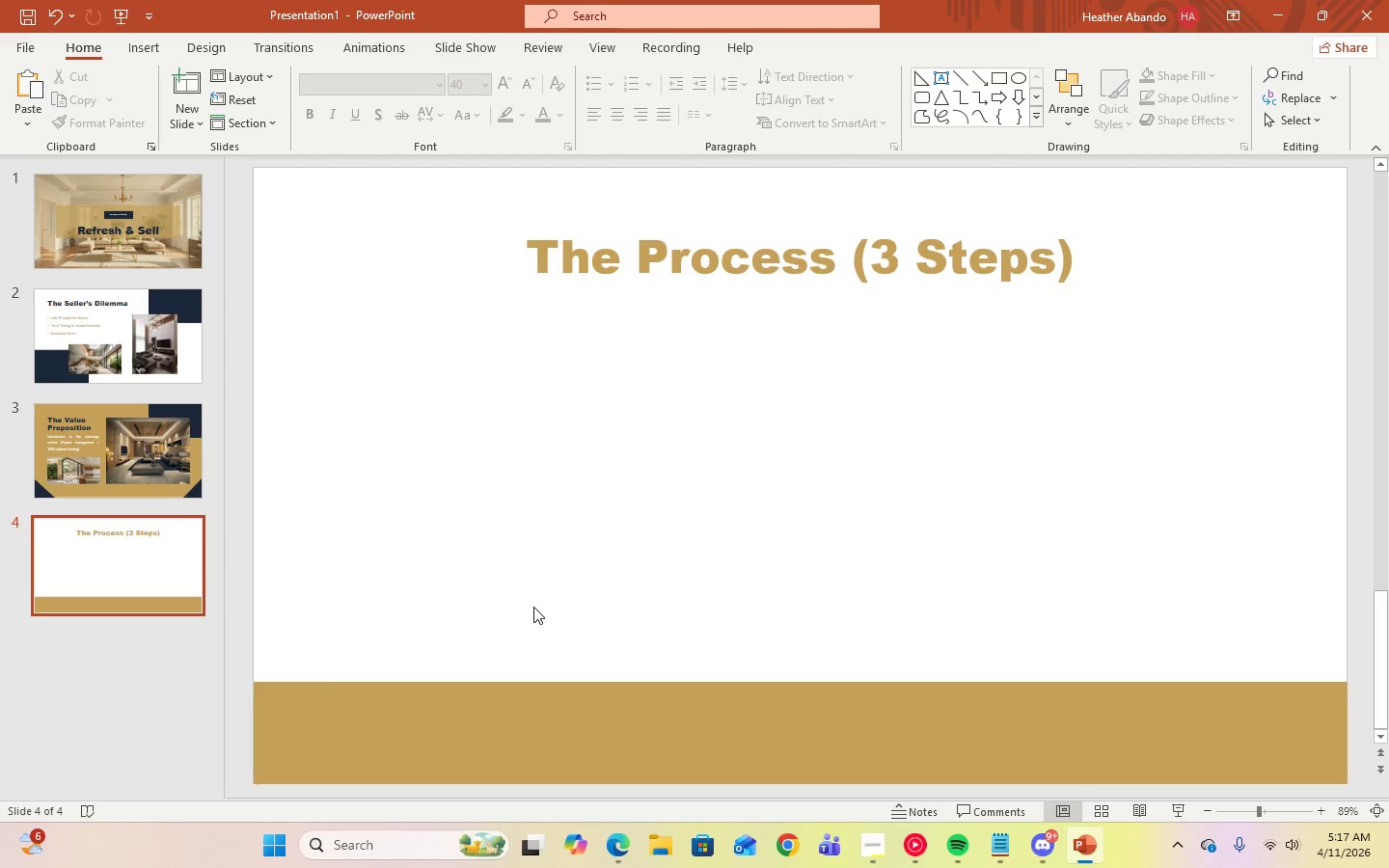 
wait(16.56)
 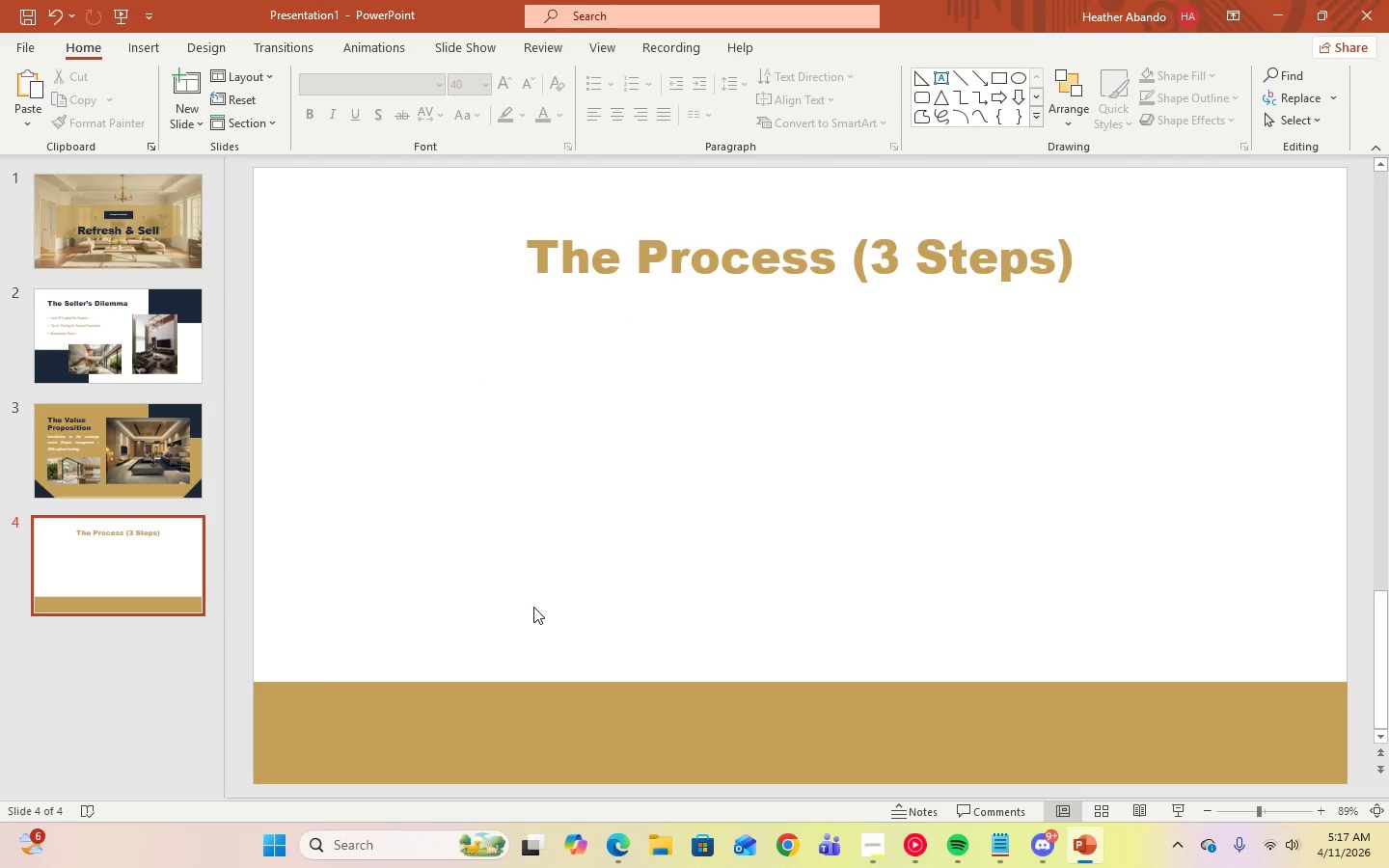 
left_click([1033, 118])
 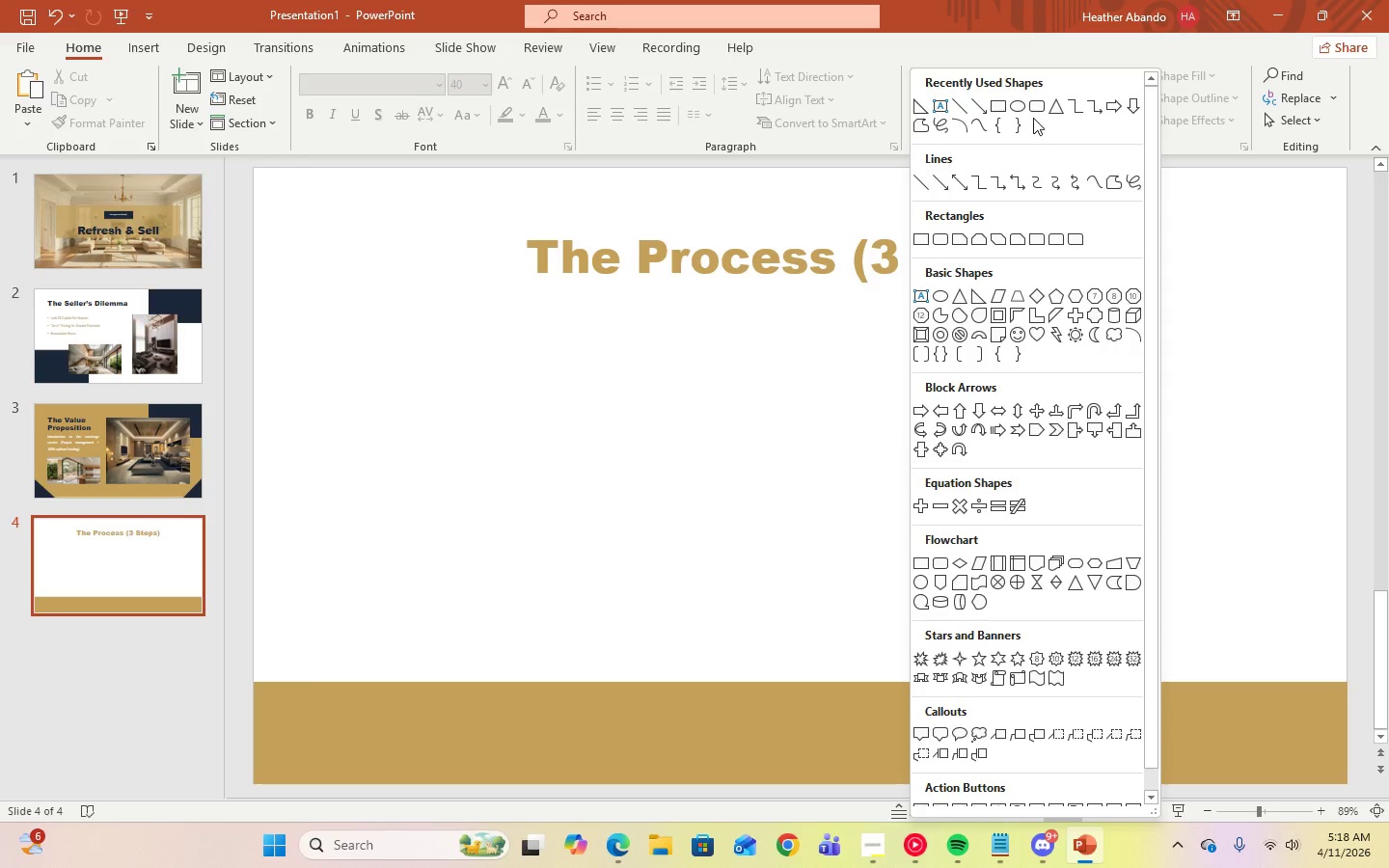 
wait(10.19)
 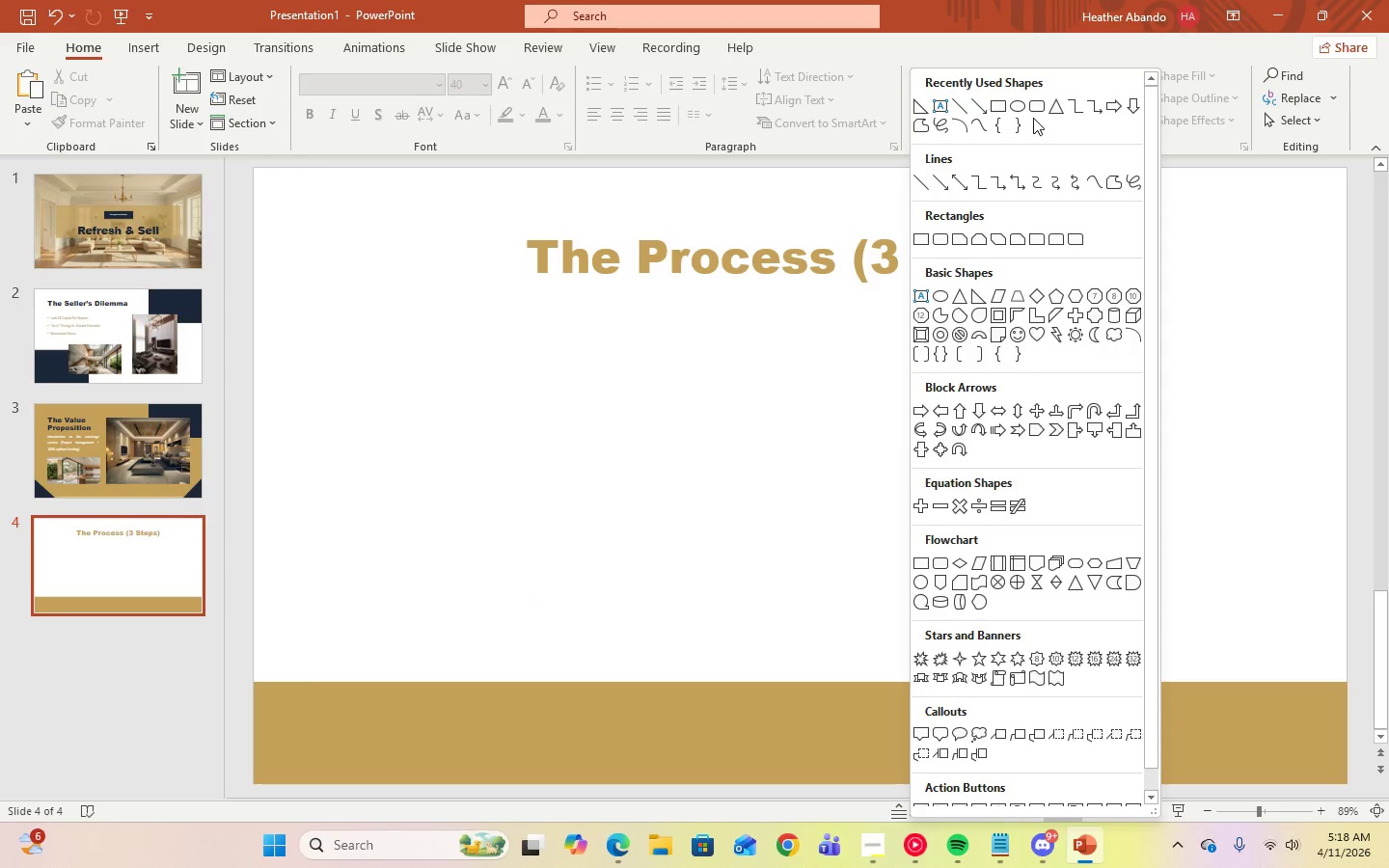 
left_click([980, 299])
 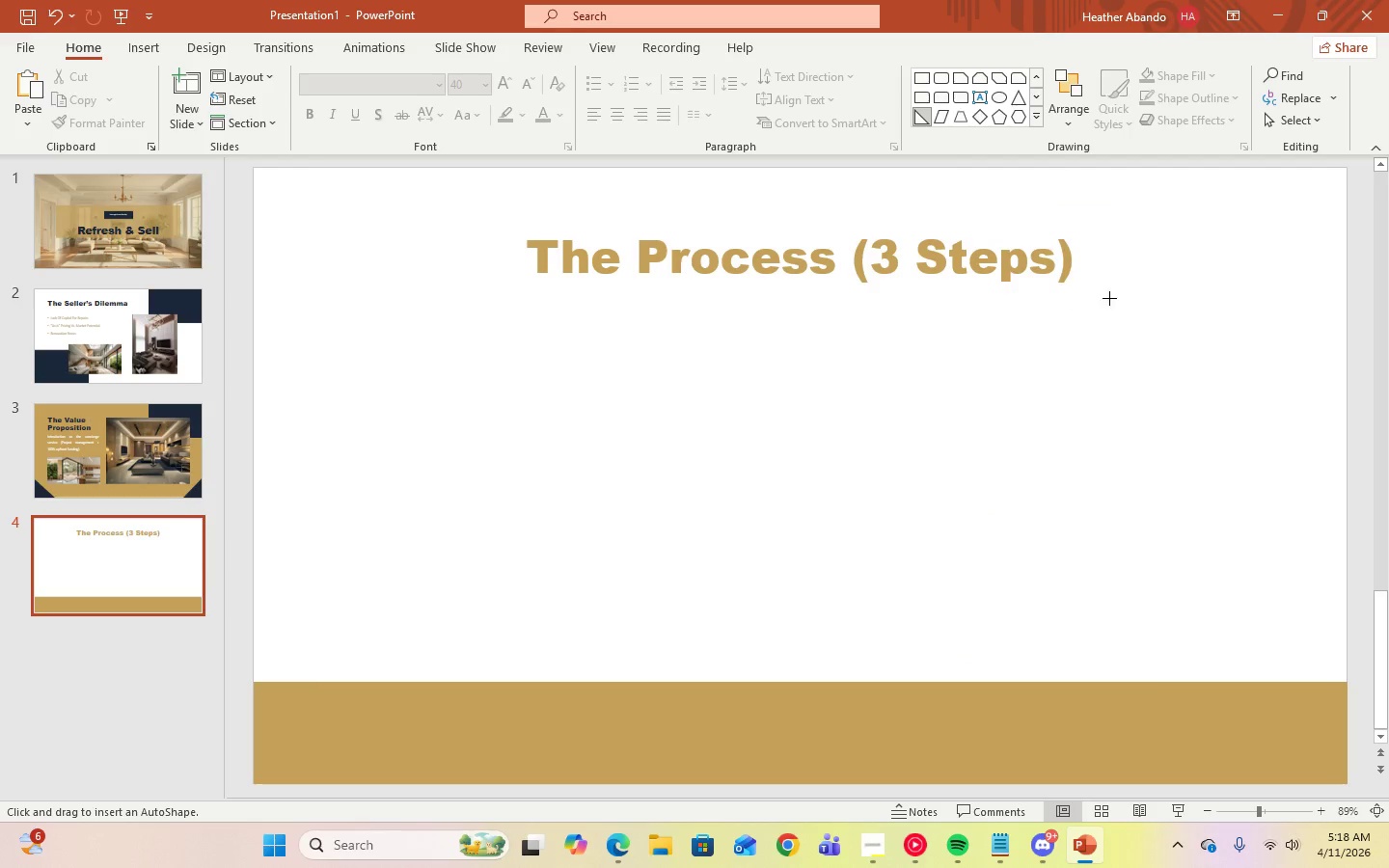 
left_click_drag(start_coordinate=[1172, 297], to_coordinate=[1066, 366])
 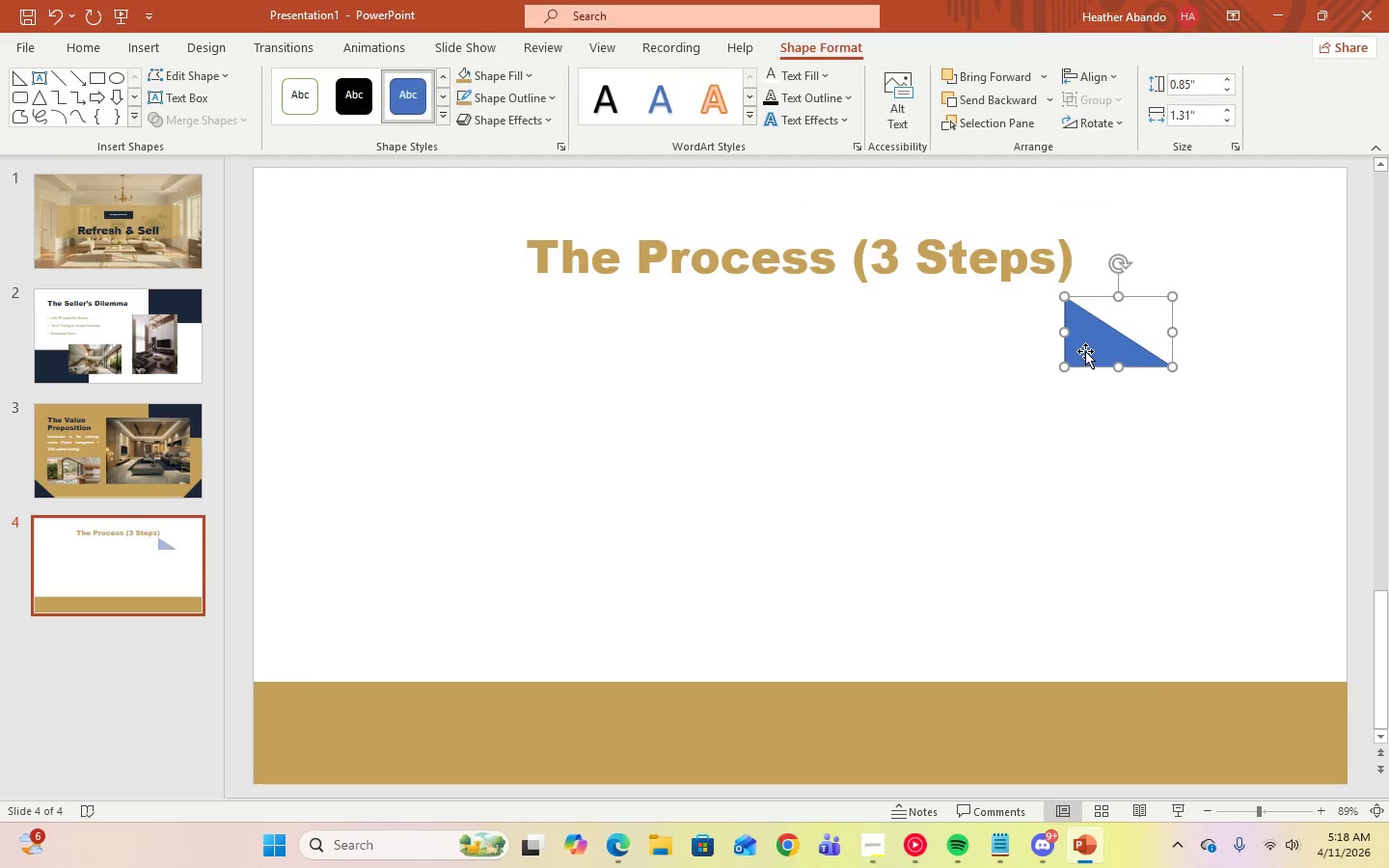 
left_click([1085, 351])
 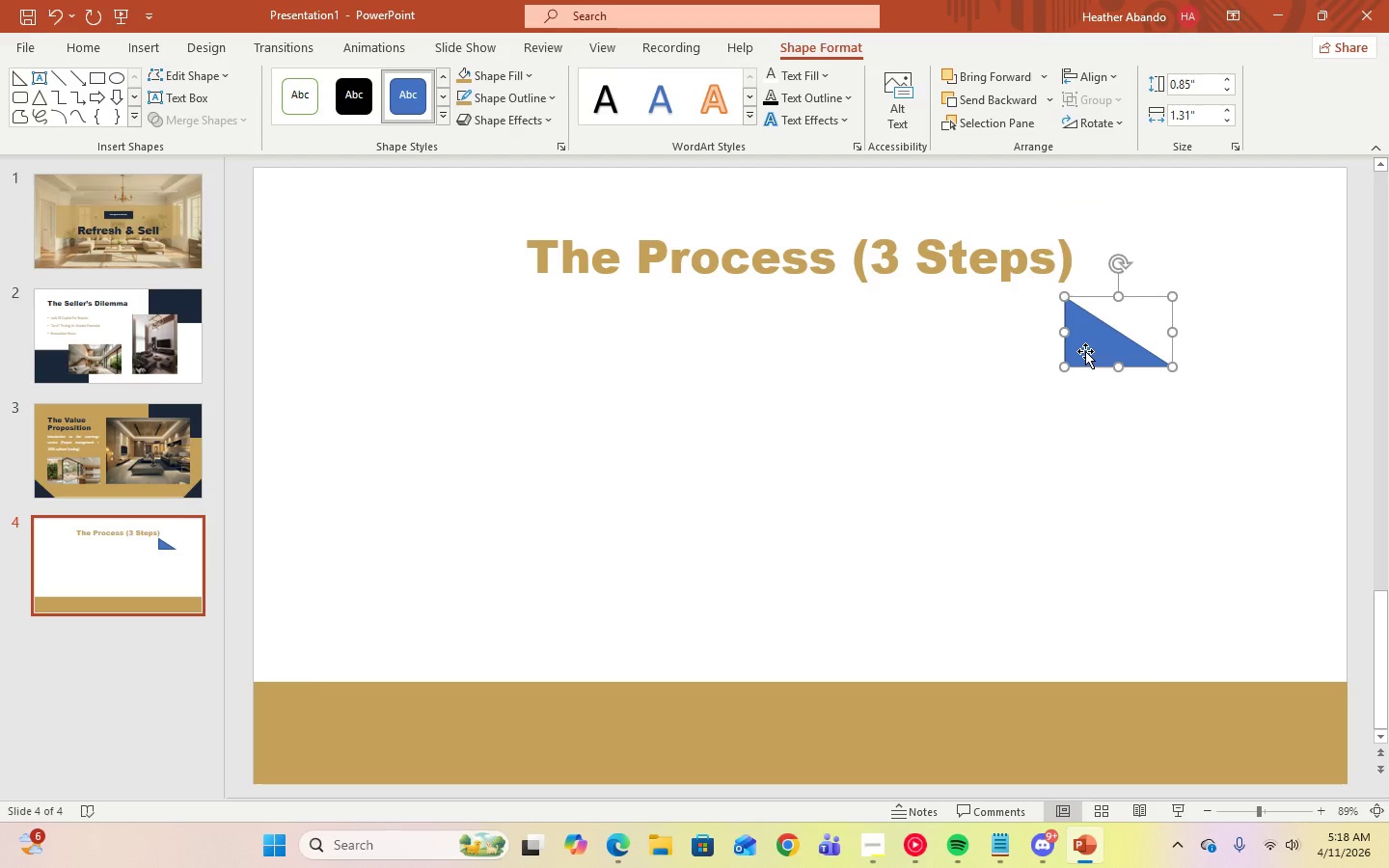 
key(Delete)
 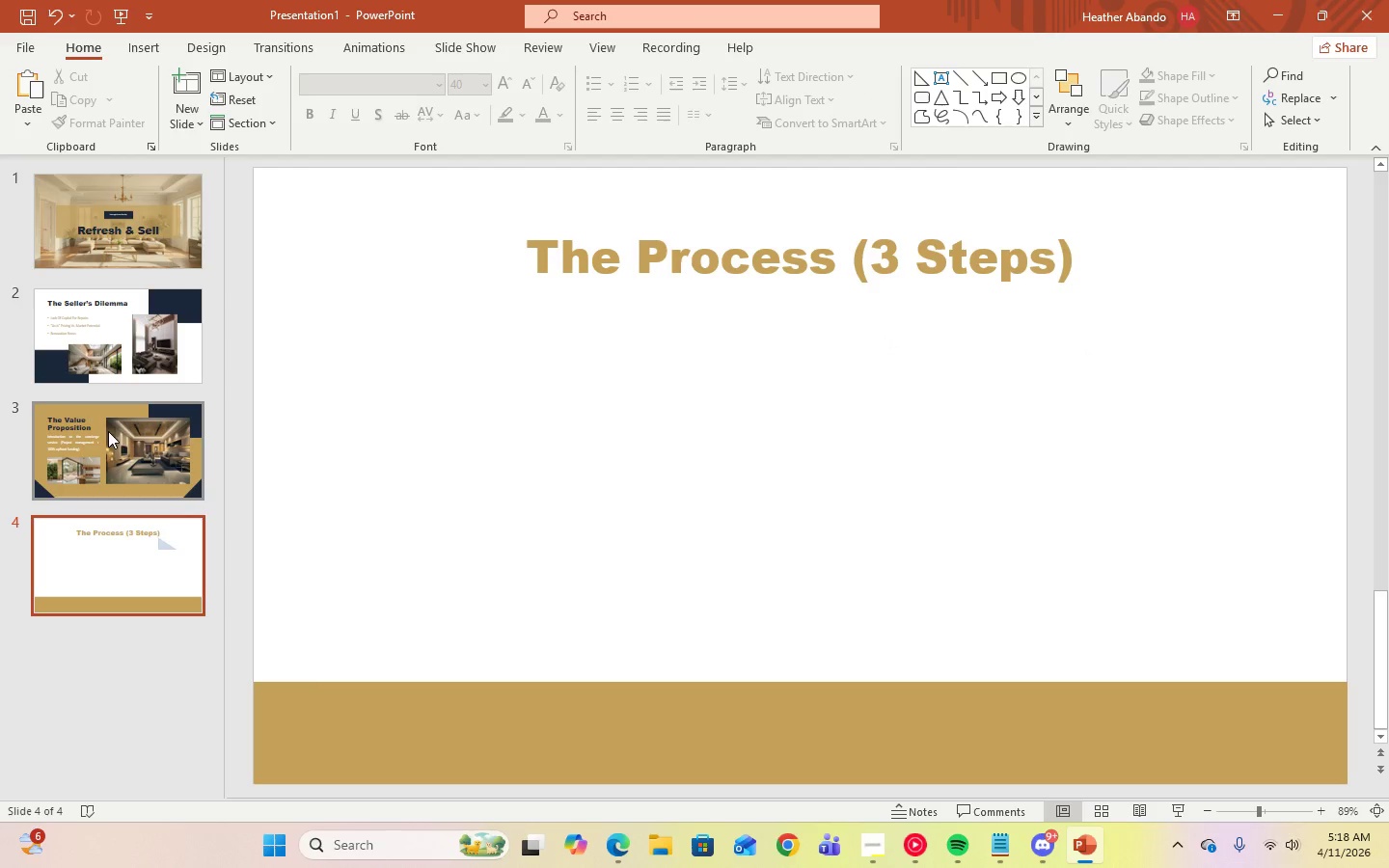 
left_click([108, 441])
 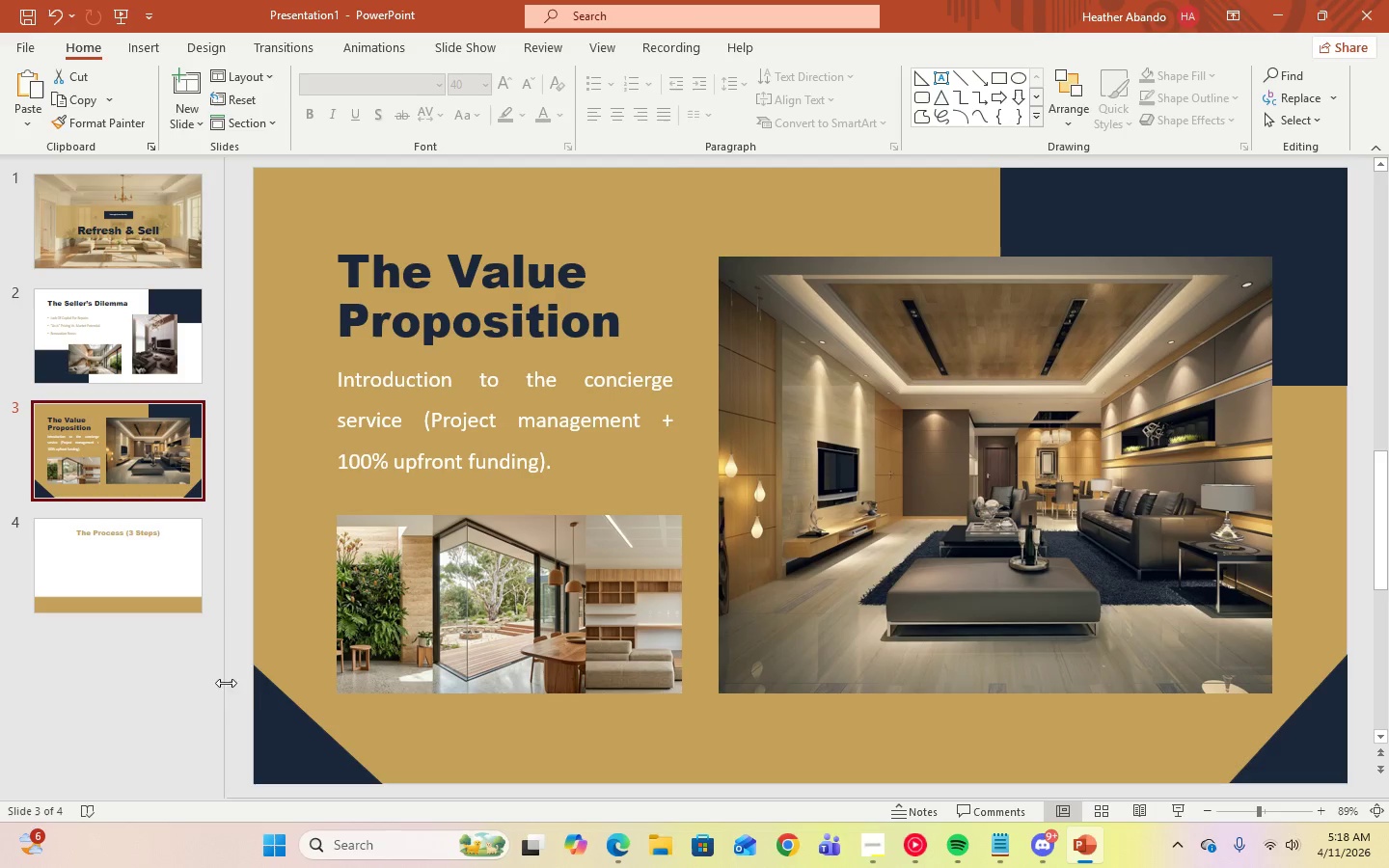 
left_click([289, 719])
 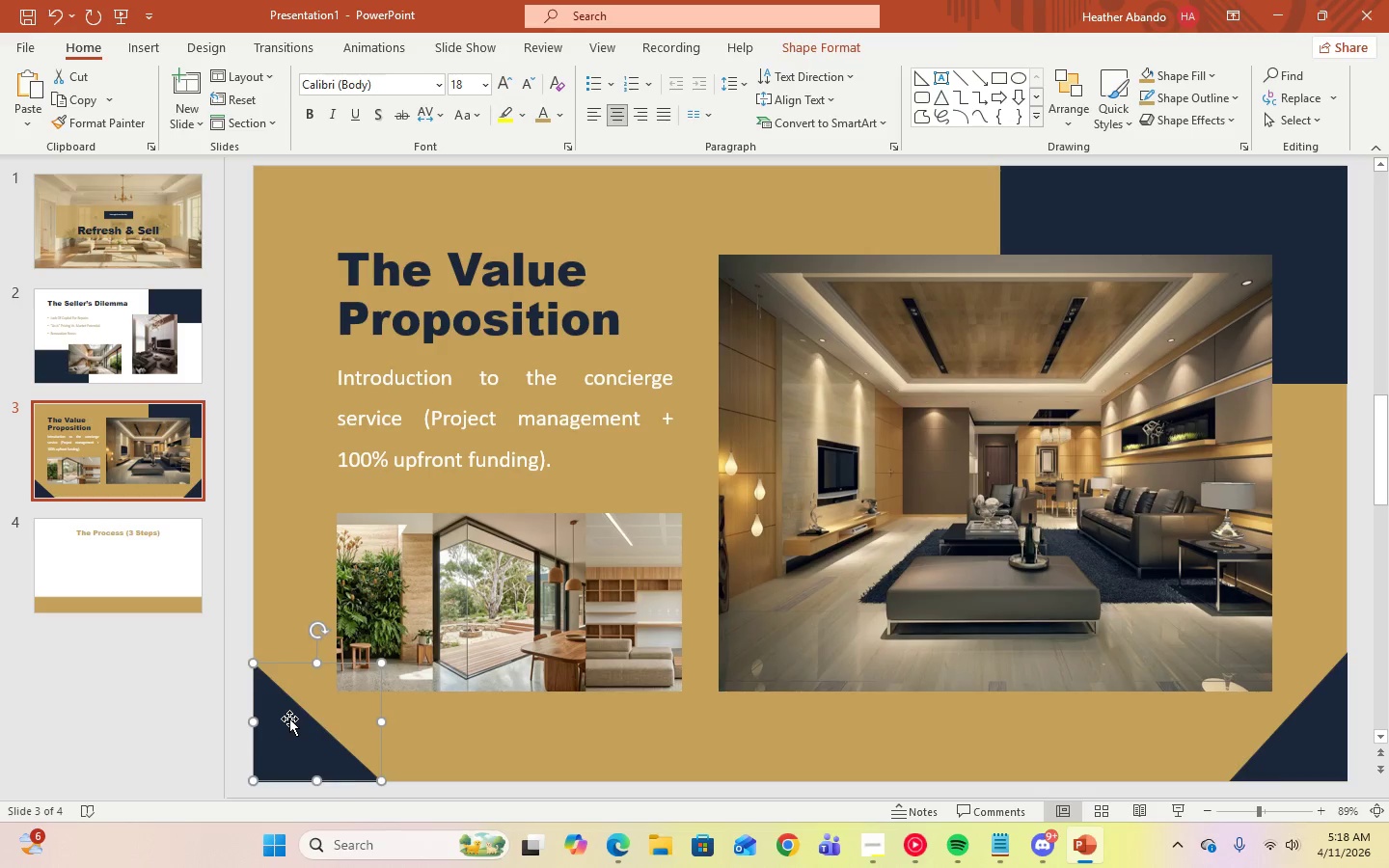 
right_click([289, 719])
 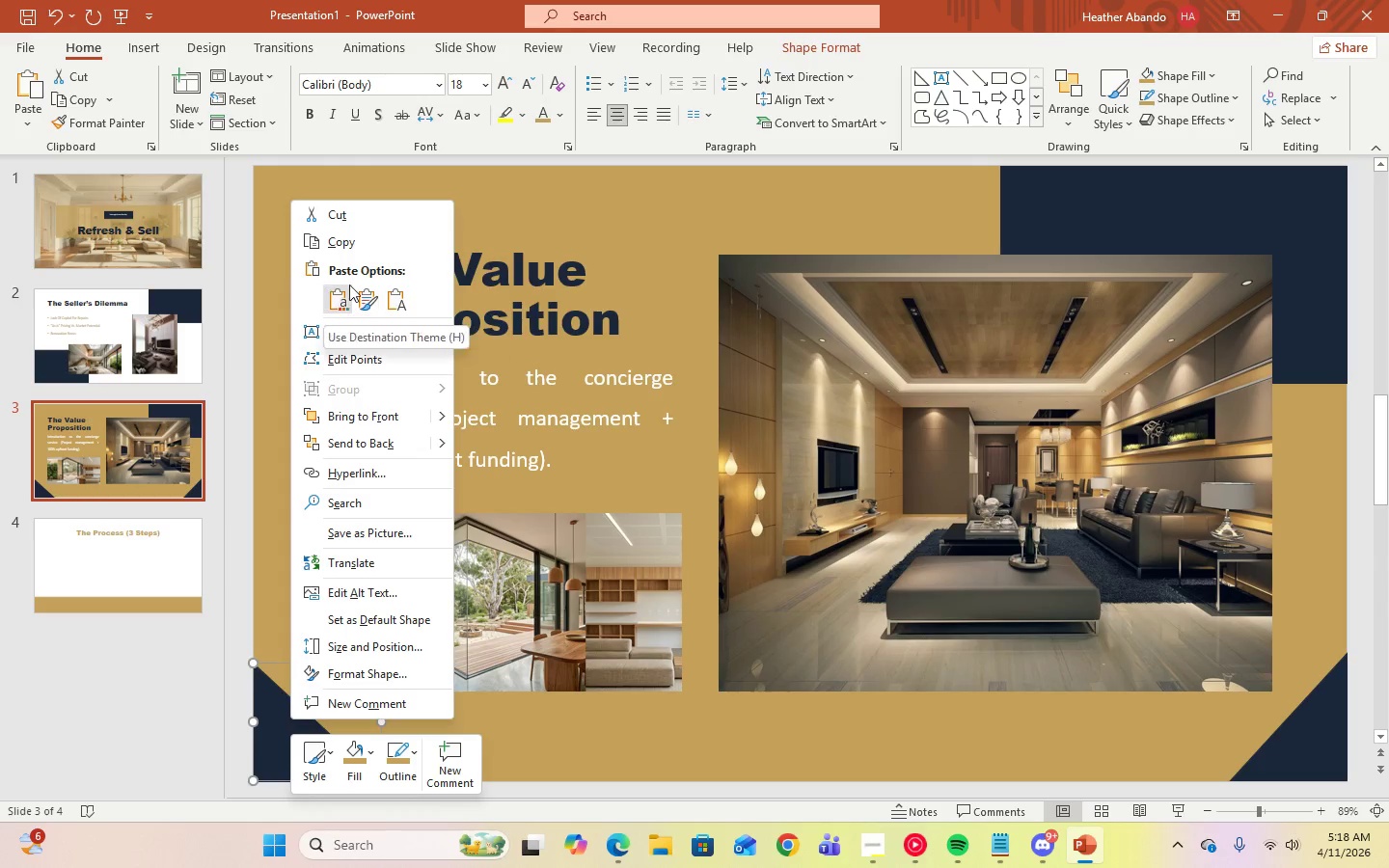 
left_click([343, 250])
 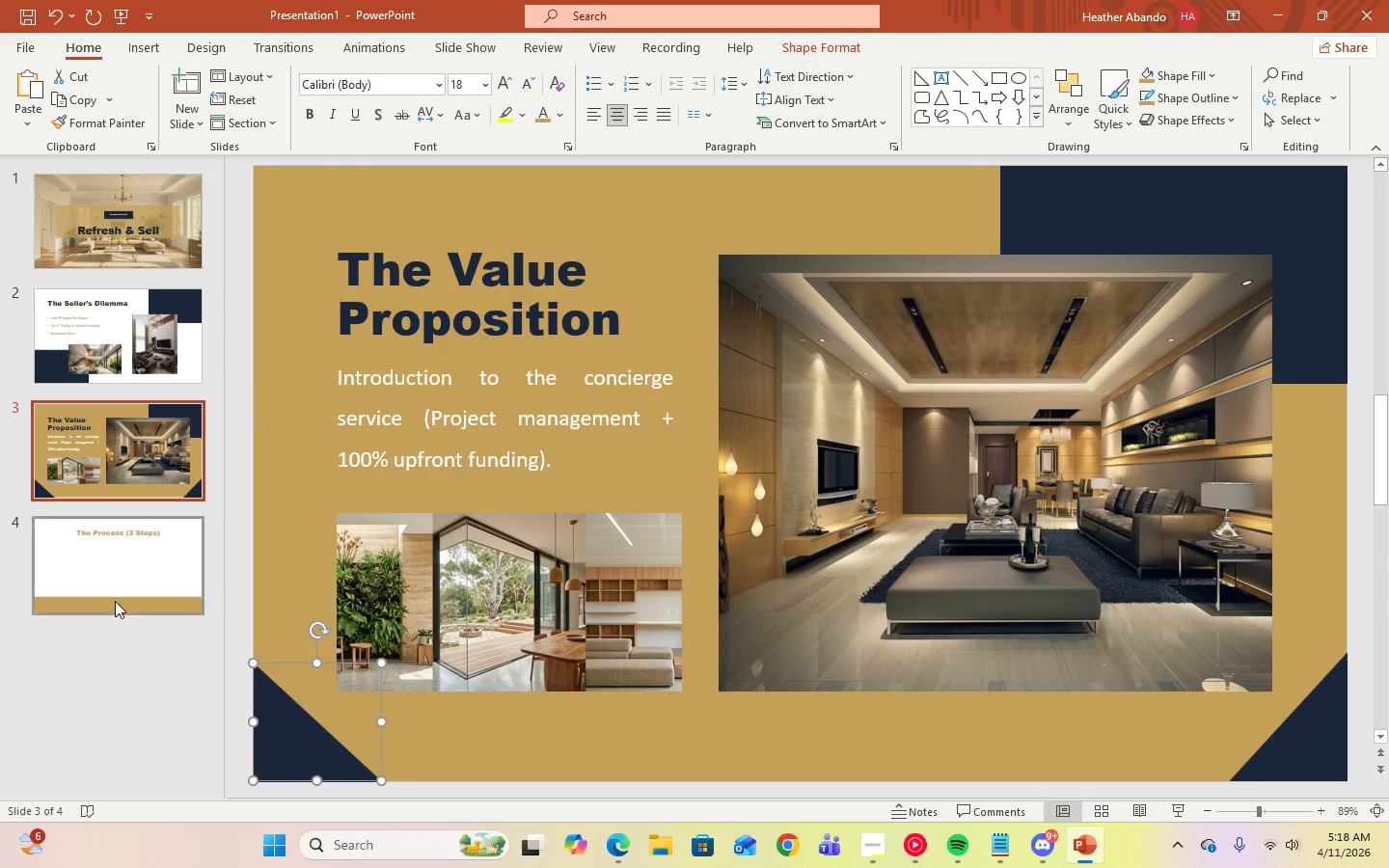 
left_click([115, 605])
 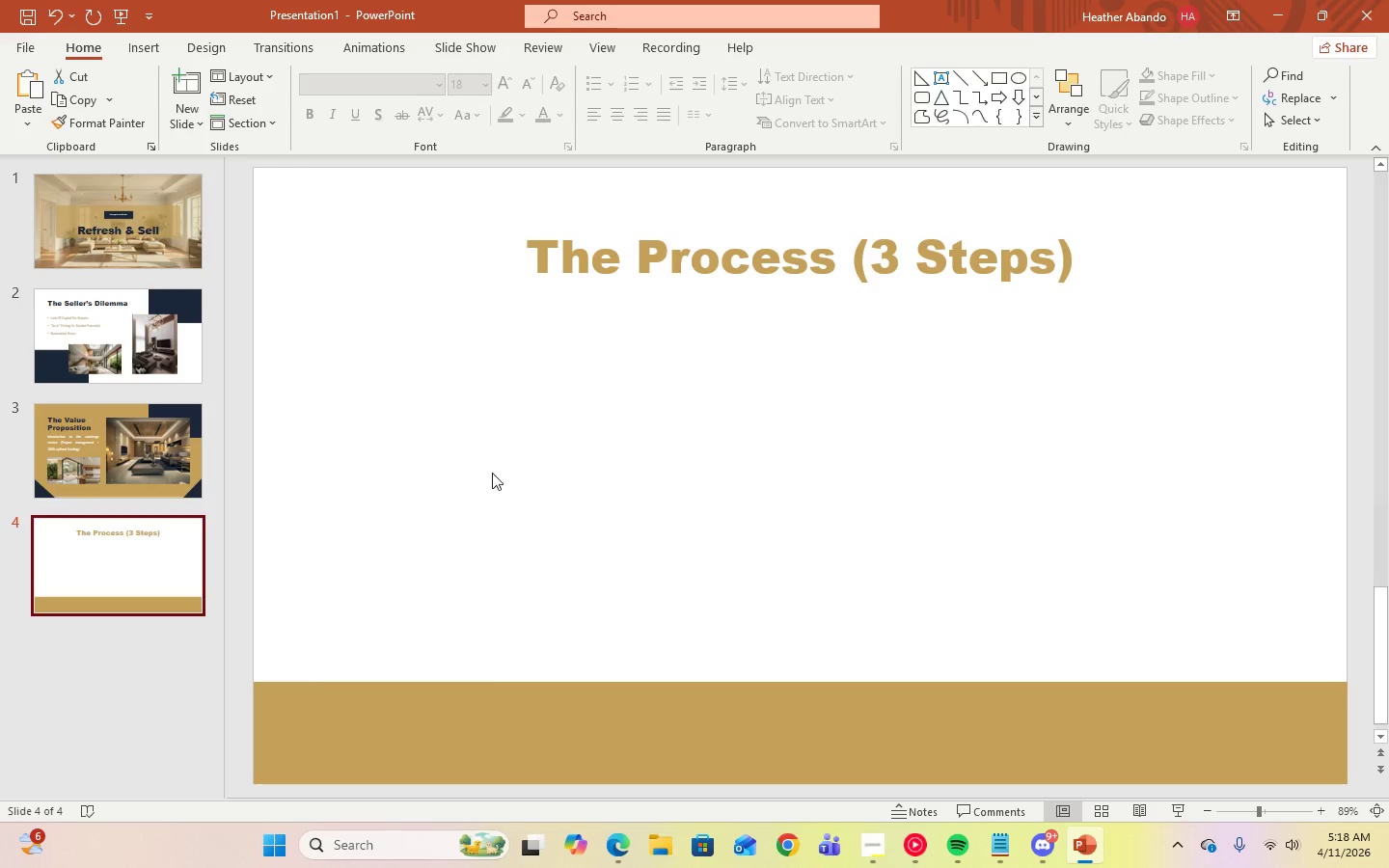 
right_click([495, 471])
 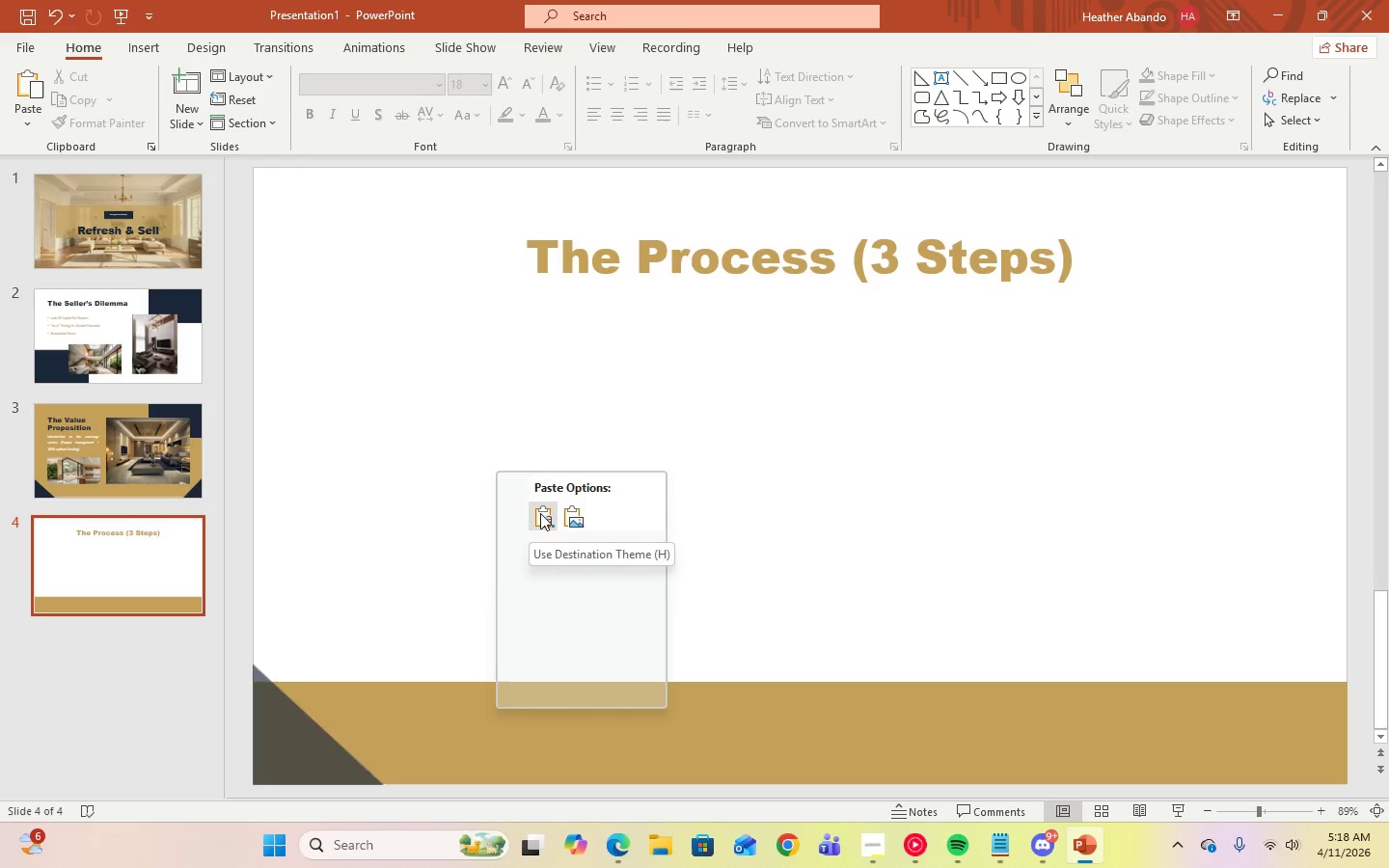 
left_click([540, 513])
 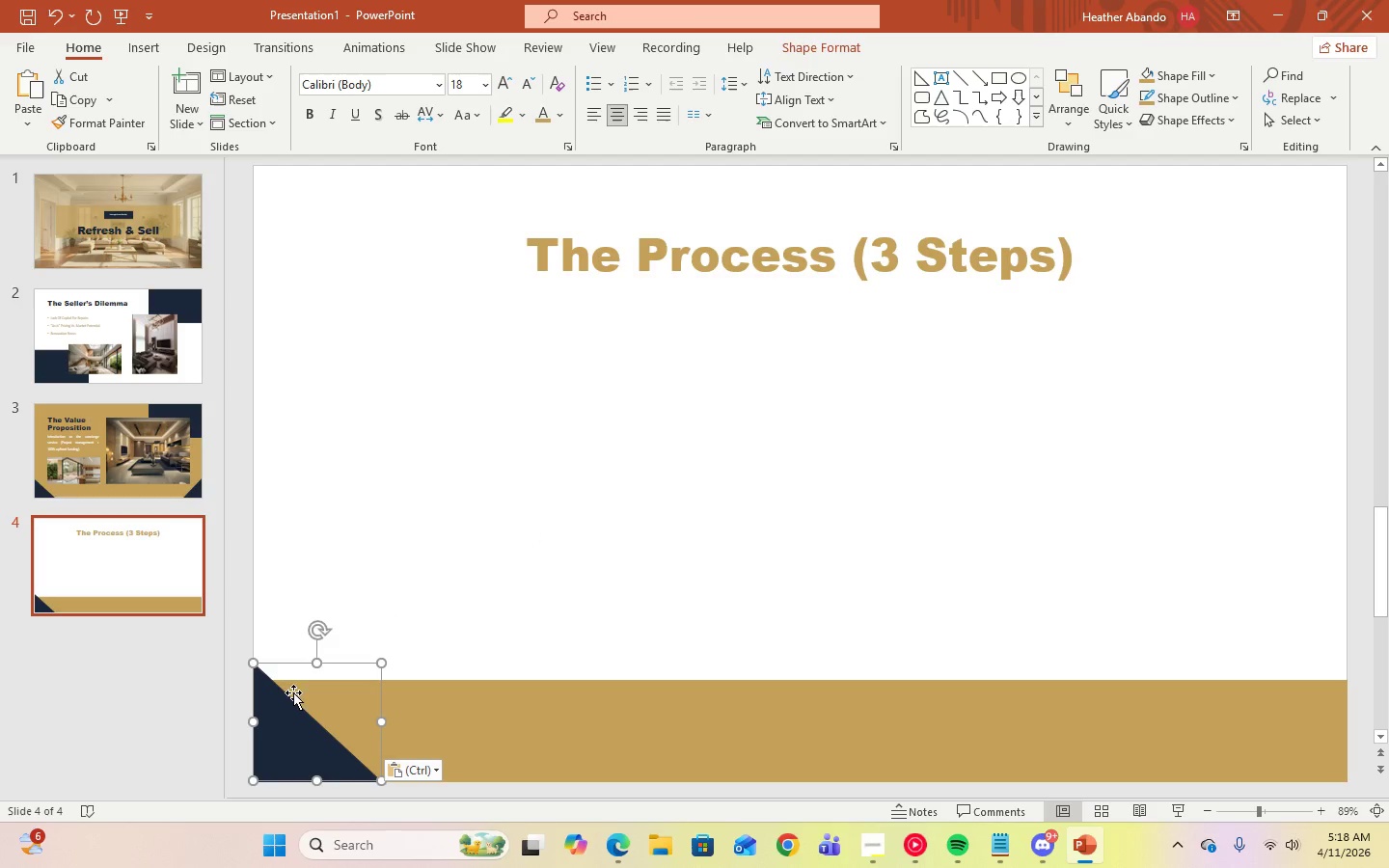 
left_click_drag(start_coordinate=[283, 724], to_coordinate=[311, 278])
 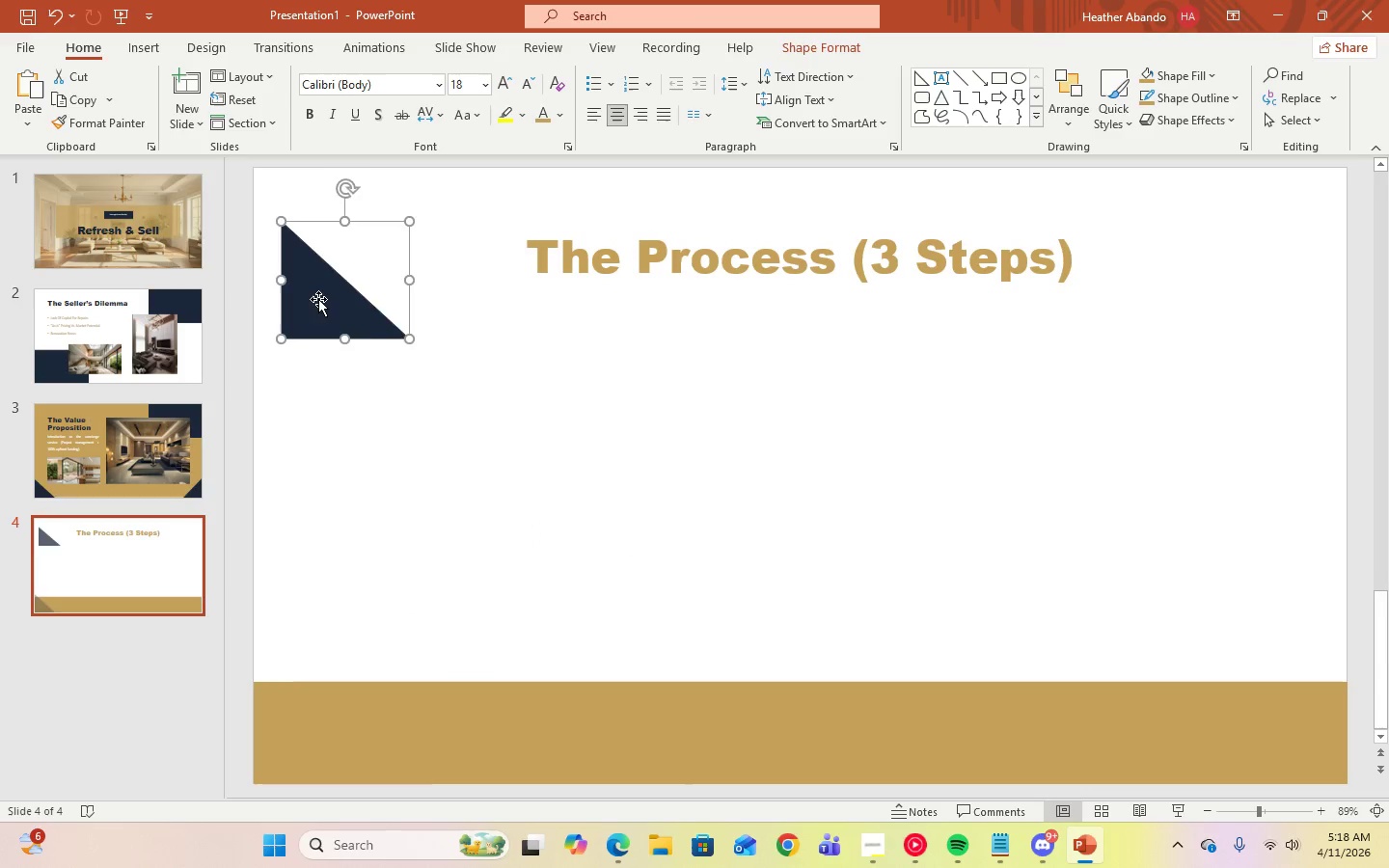 
left_click_drag(start_coordinate=[316, 297], to_coordinate=[302, 252])
 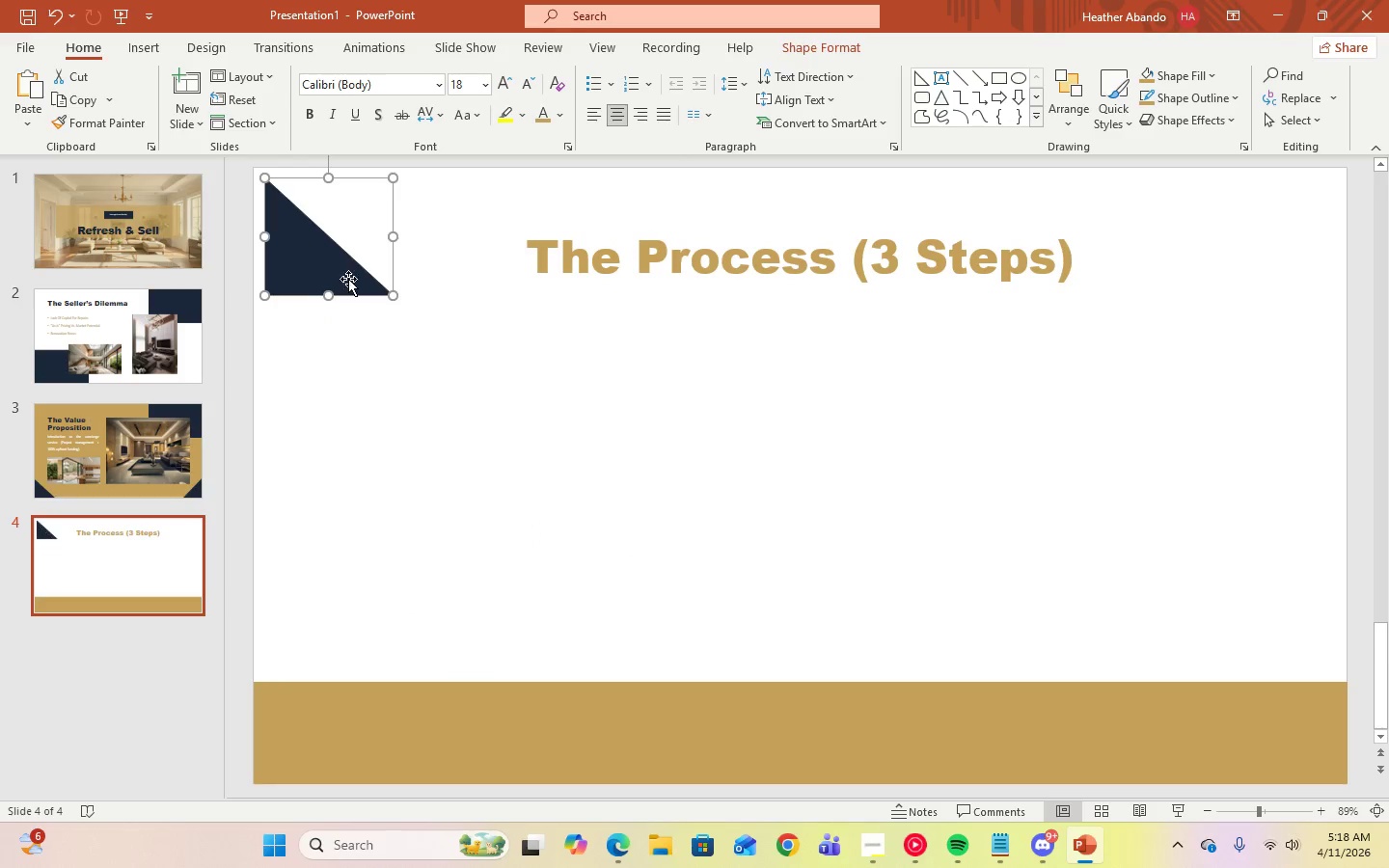 
left_click_drag(start_coordinate=[342, 205], to_coordinate=[364, 295])
 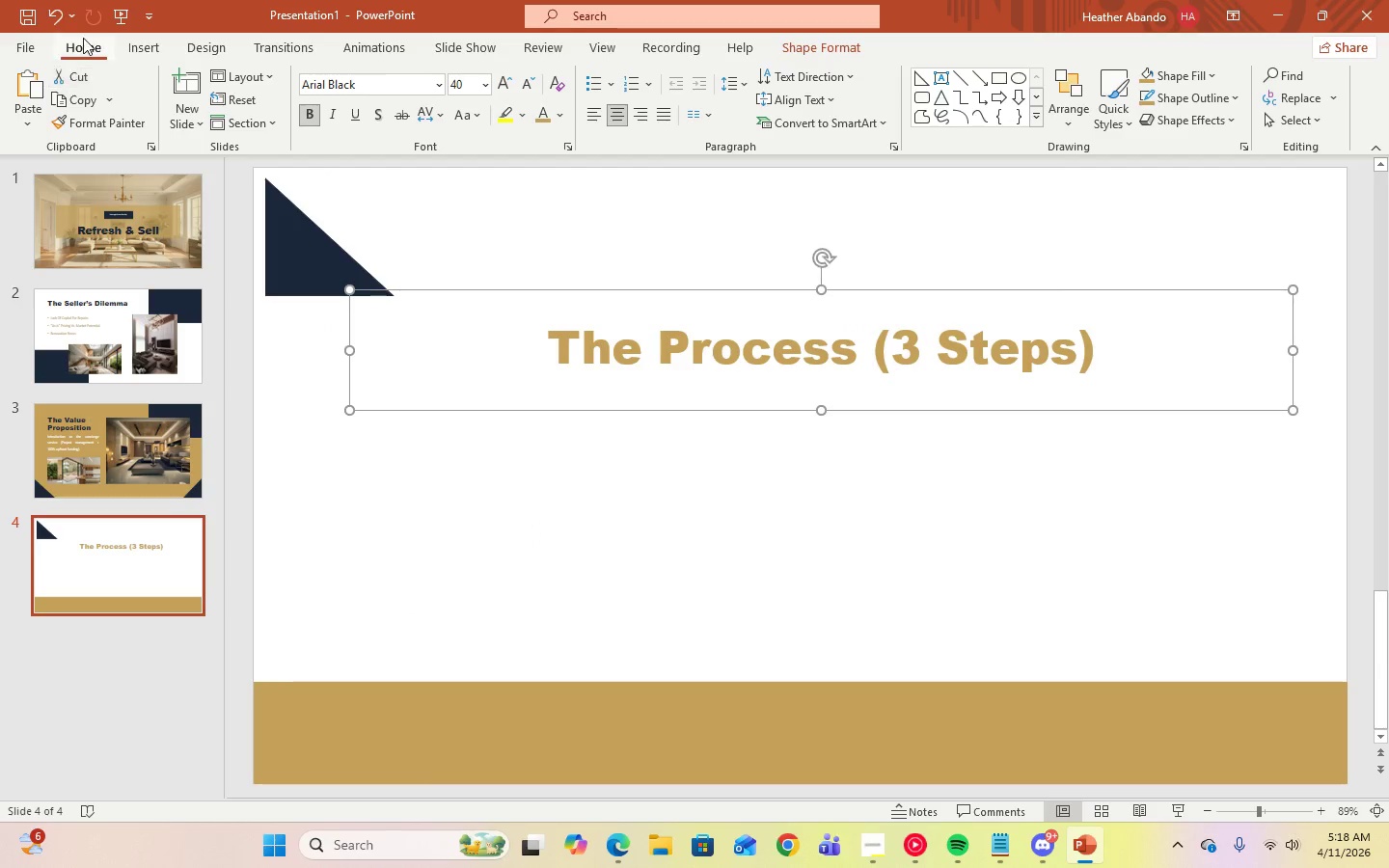 
left_click([56, 13])
 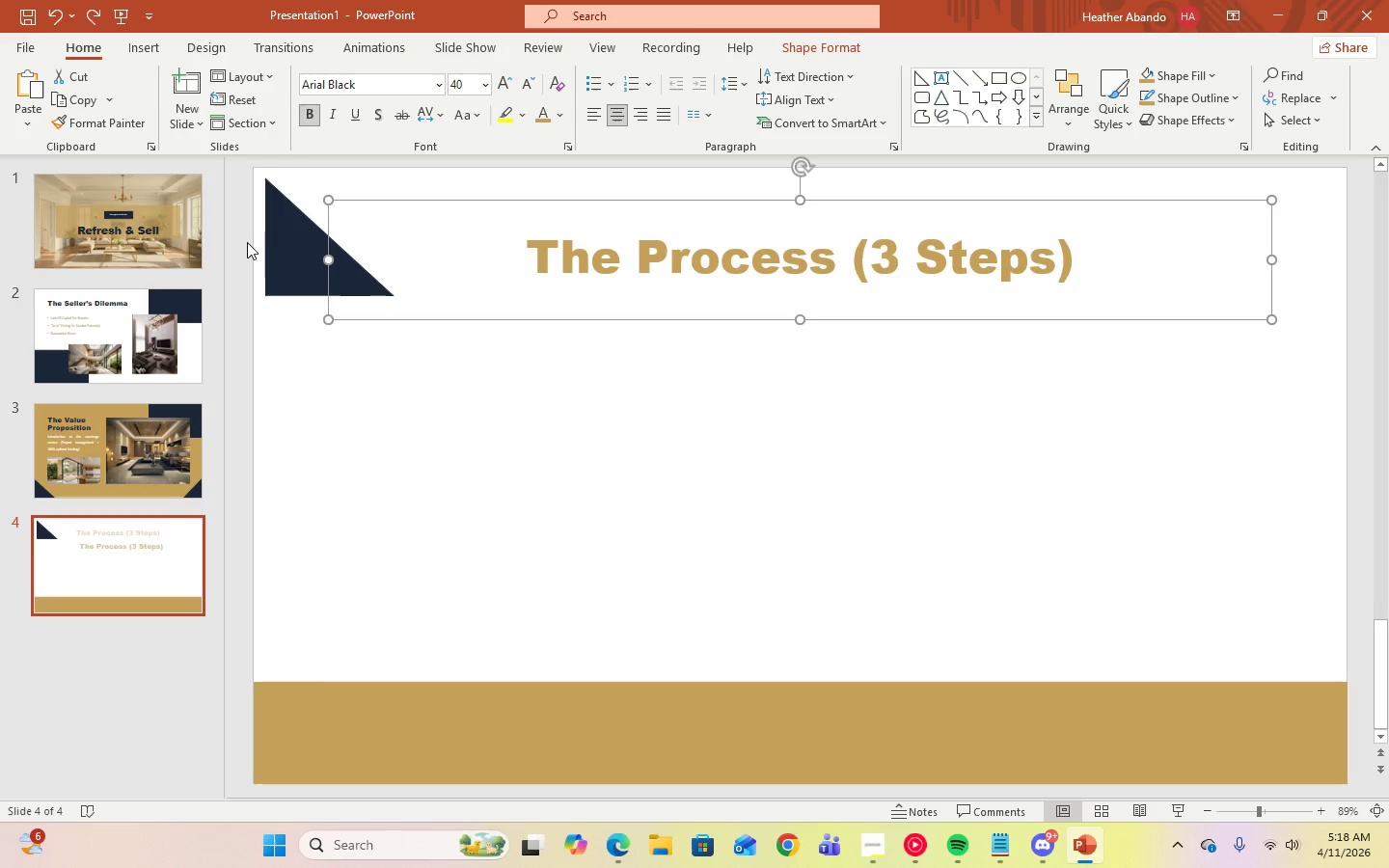 
left_click([299, 237])
 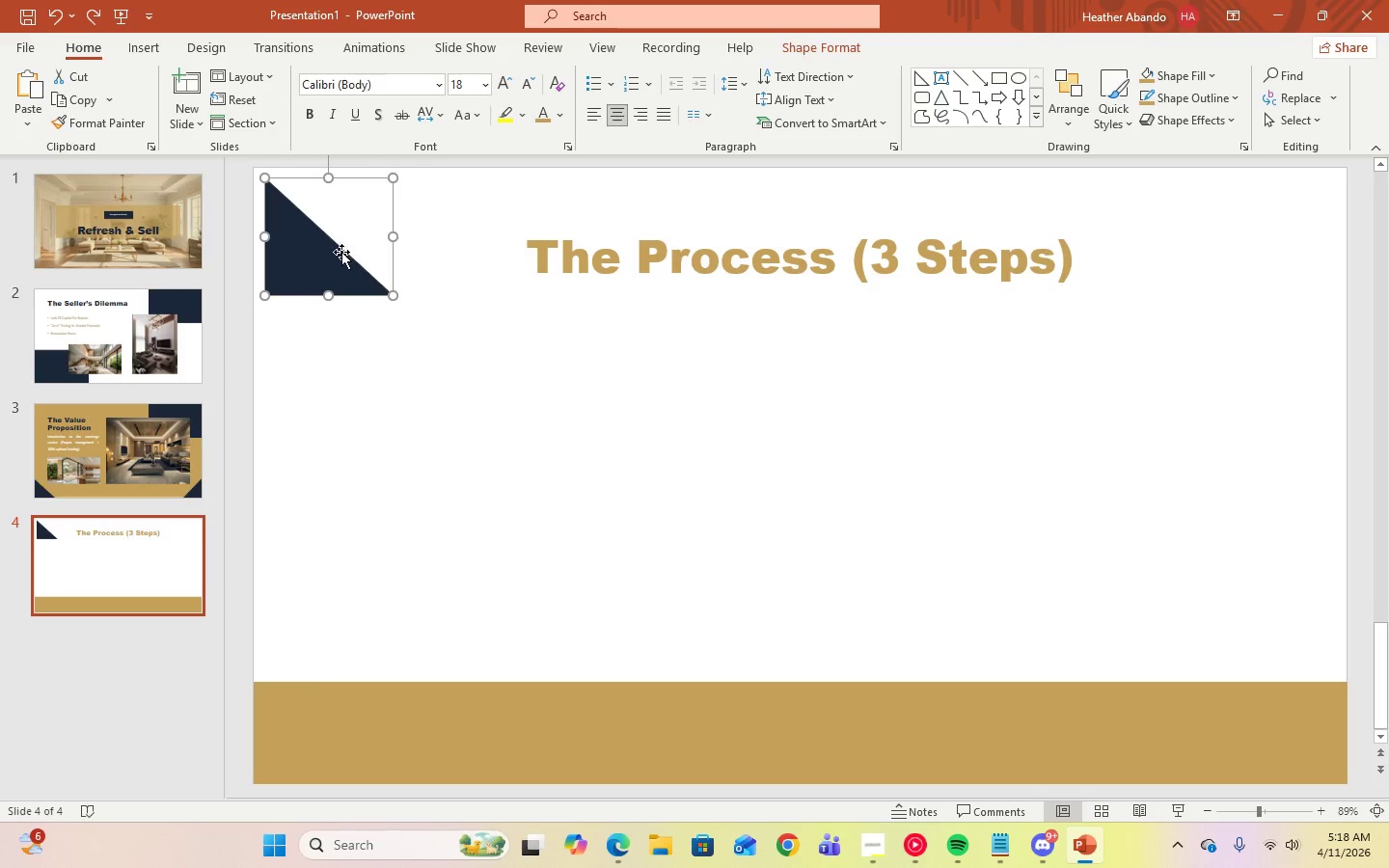 
left_click_drag(start_coordinate=[296, 254], to_coordinate=[340, 357])
 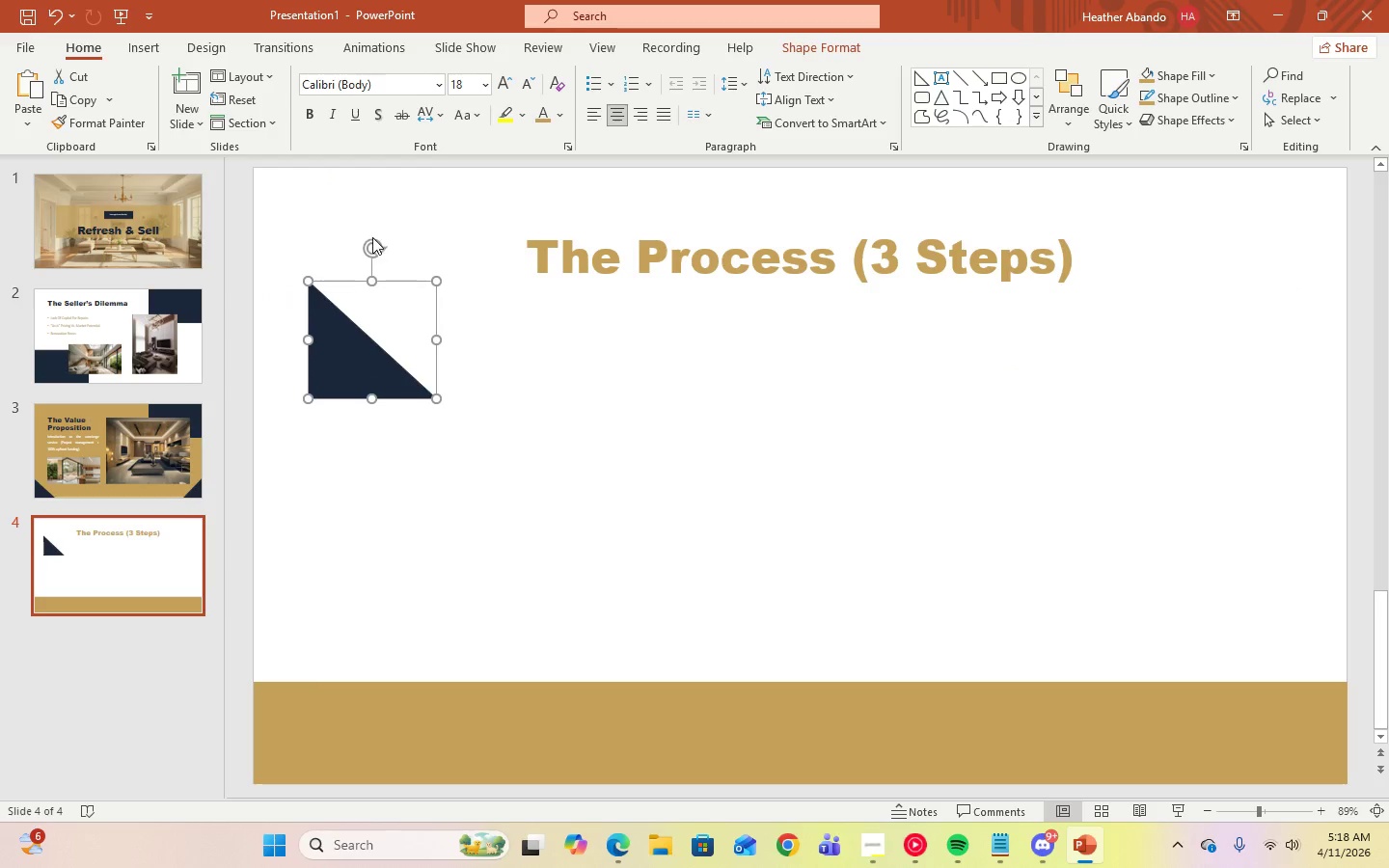 
left_click_drag(start_coordinate=[372, 246], to_coordinate=[410, 355])
 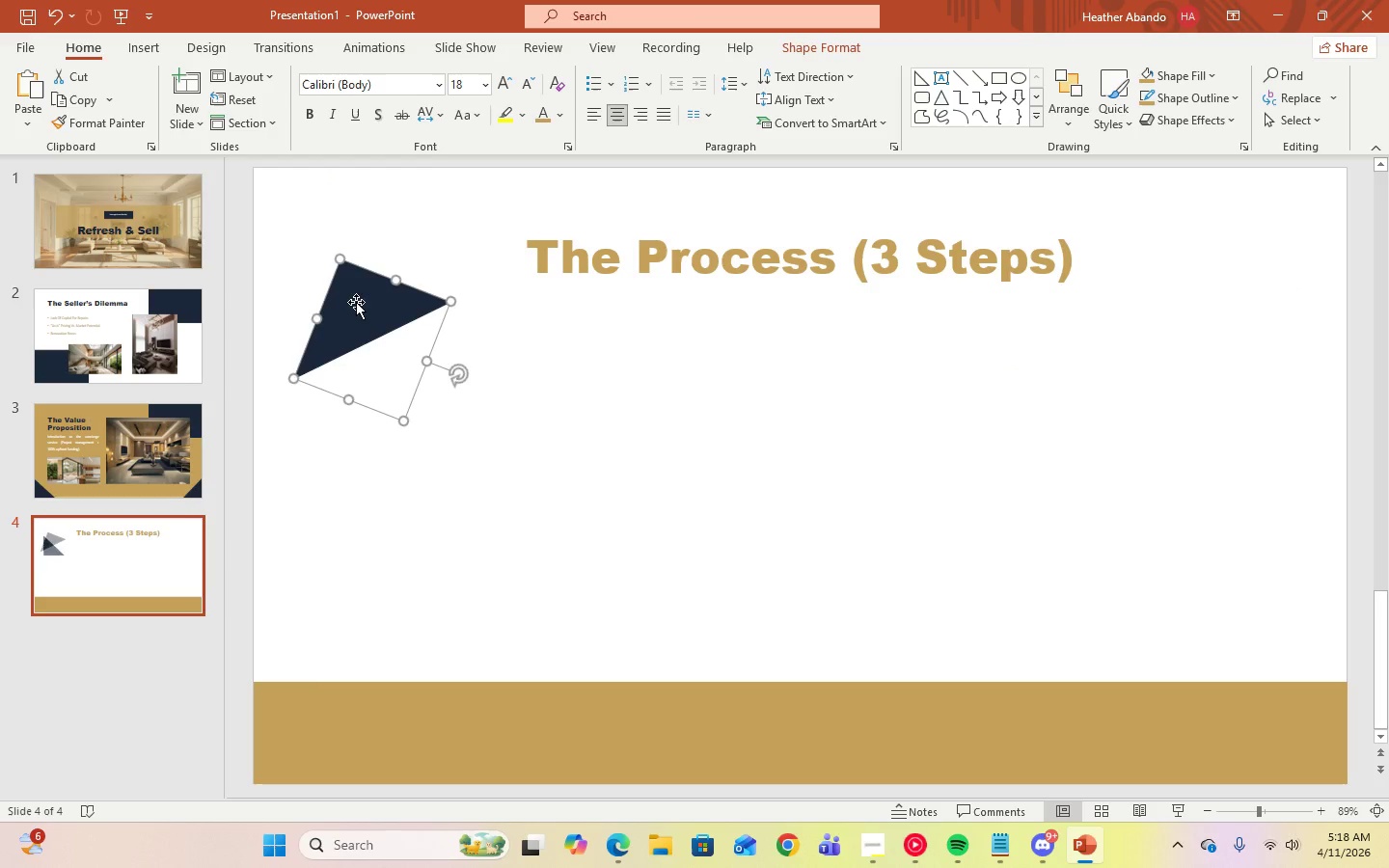 
left_click_drag(start_coordinate=[357, 304], to_coordinate=[299, 209])
 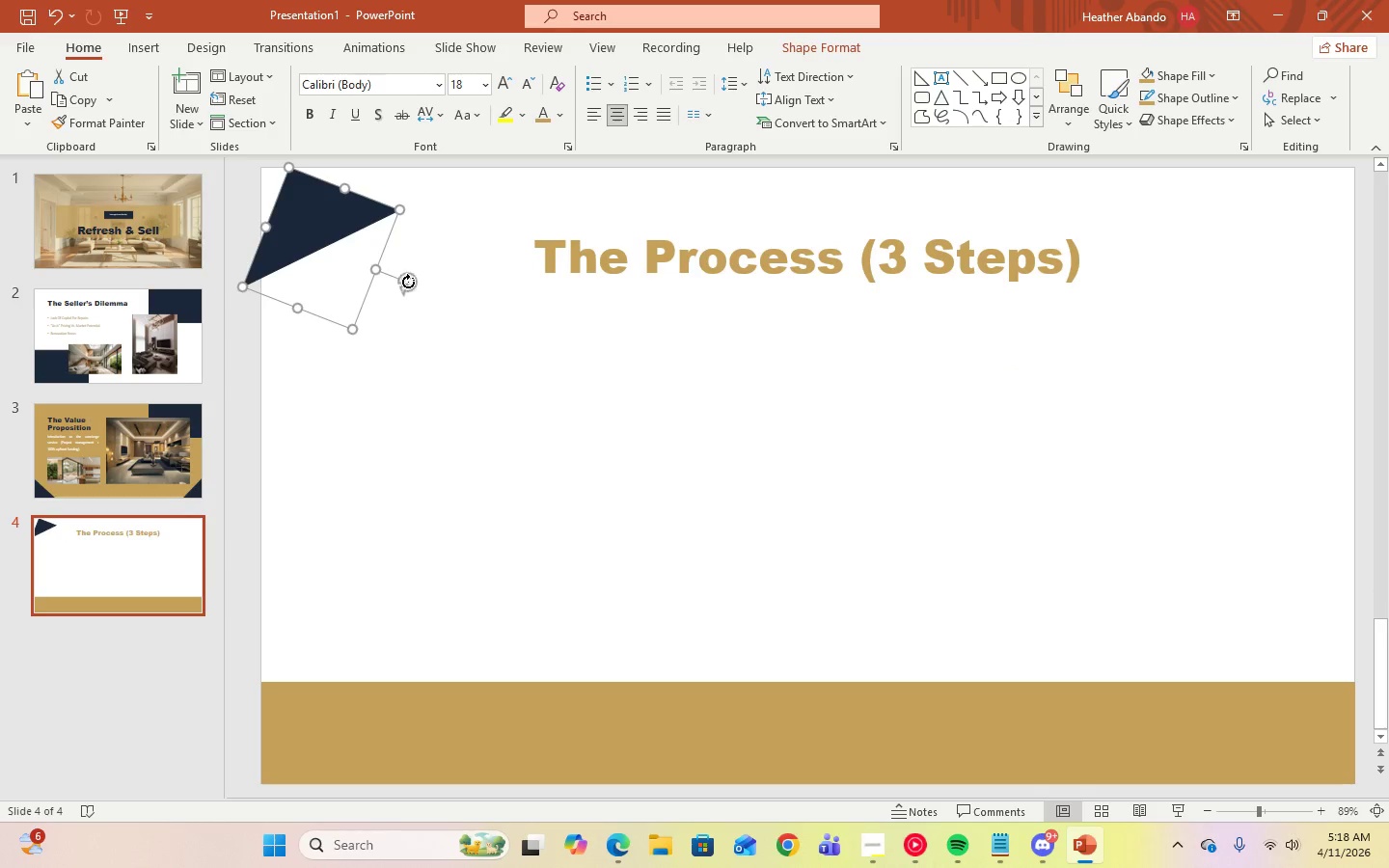 
left_click_drag(start_coordinate=[414, 282], to_coordinate=[368, 189])
 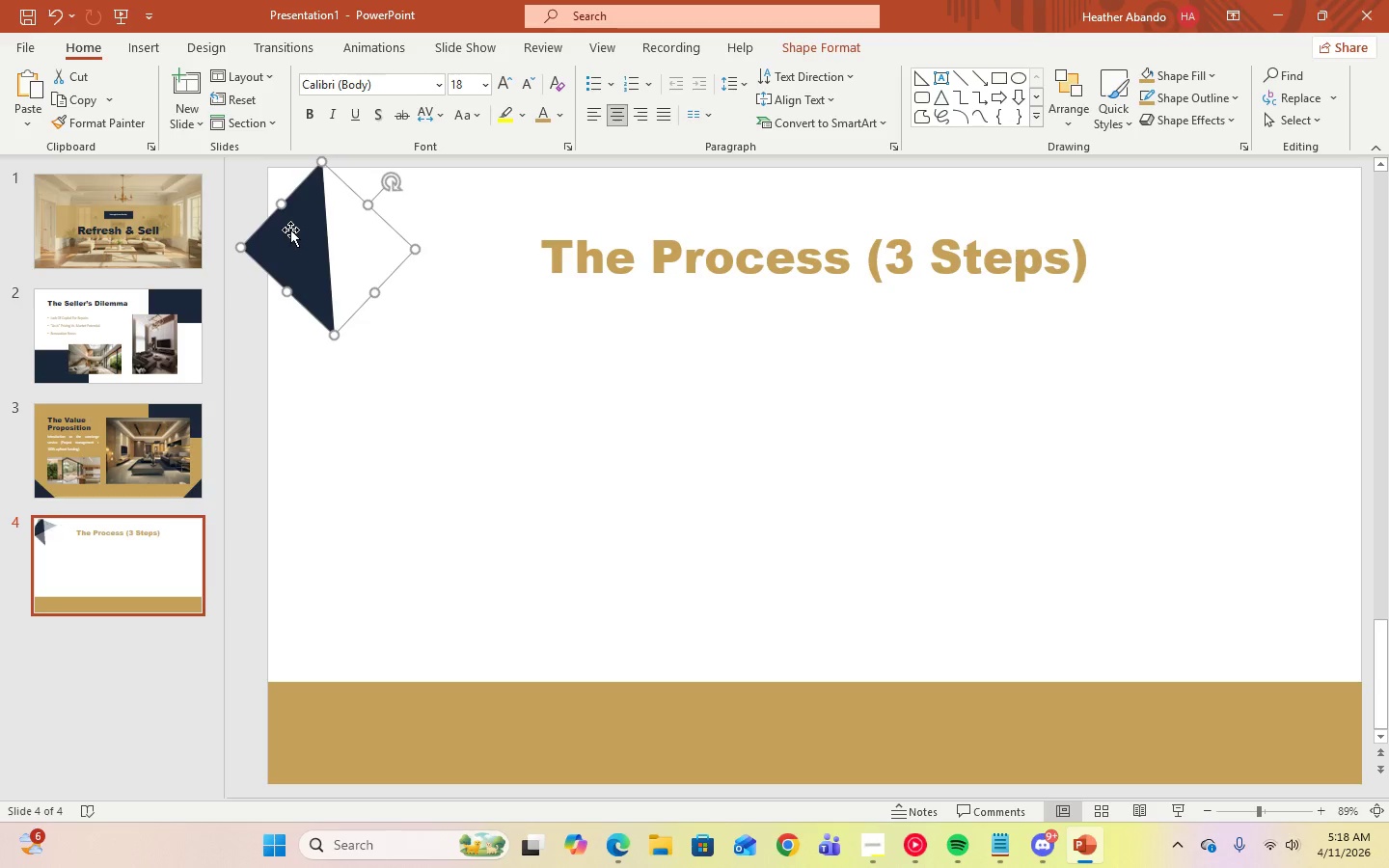 
left_click_drag(start_coordinate=[290, 230], to_coordinate=[312, 202])
 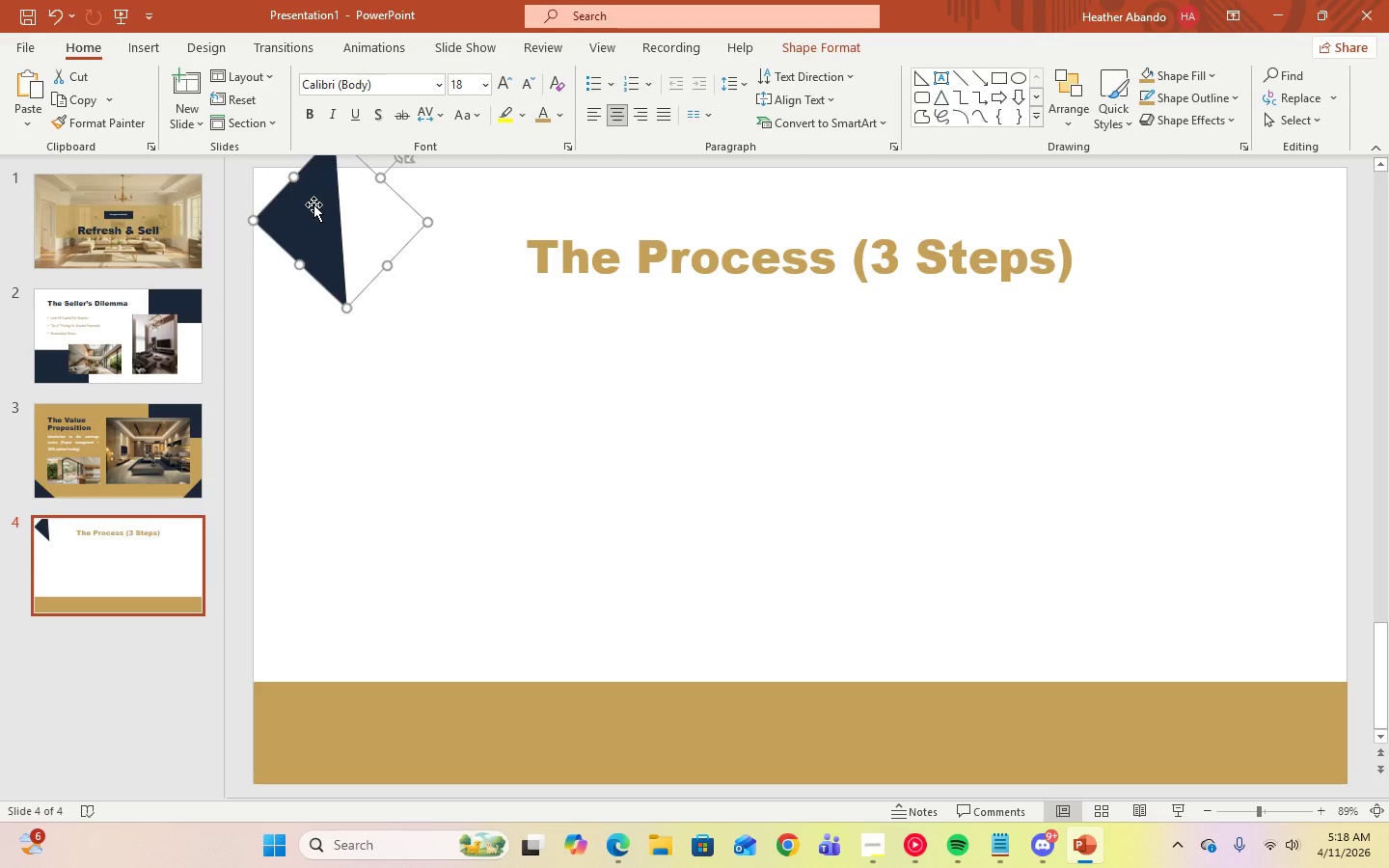 
wait(6.44)
 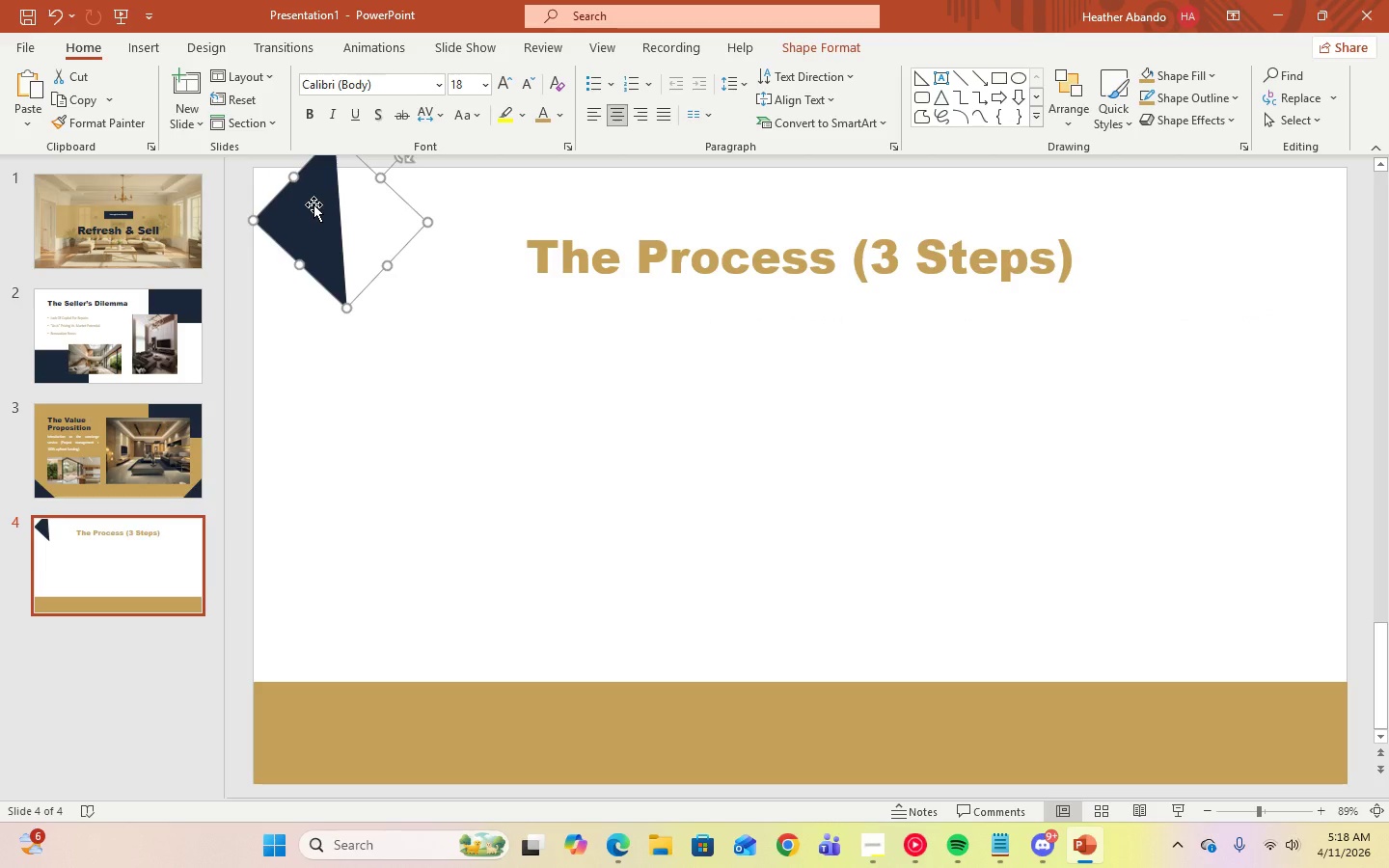 
left_click_drag(start_coordinate=[313, 204], to_coordinate=[336, 242])
 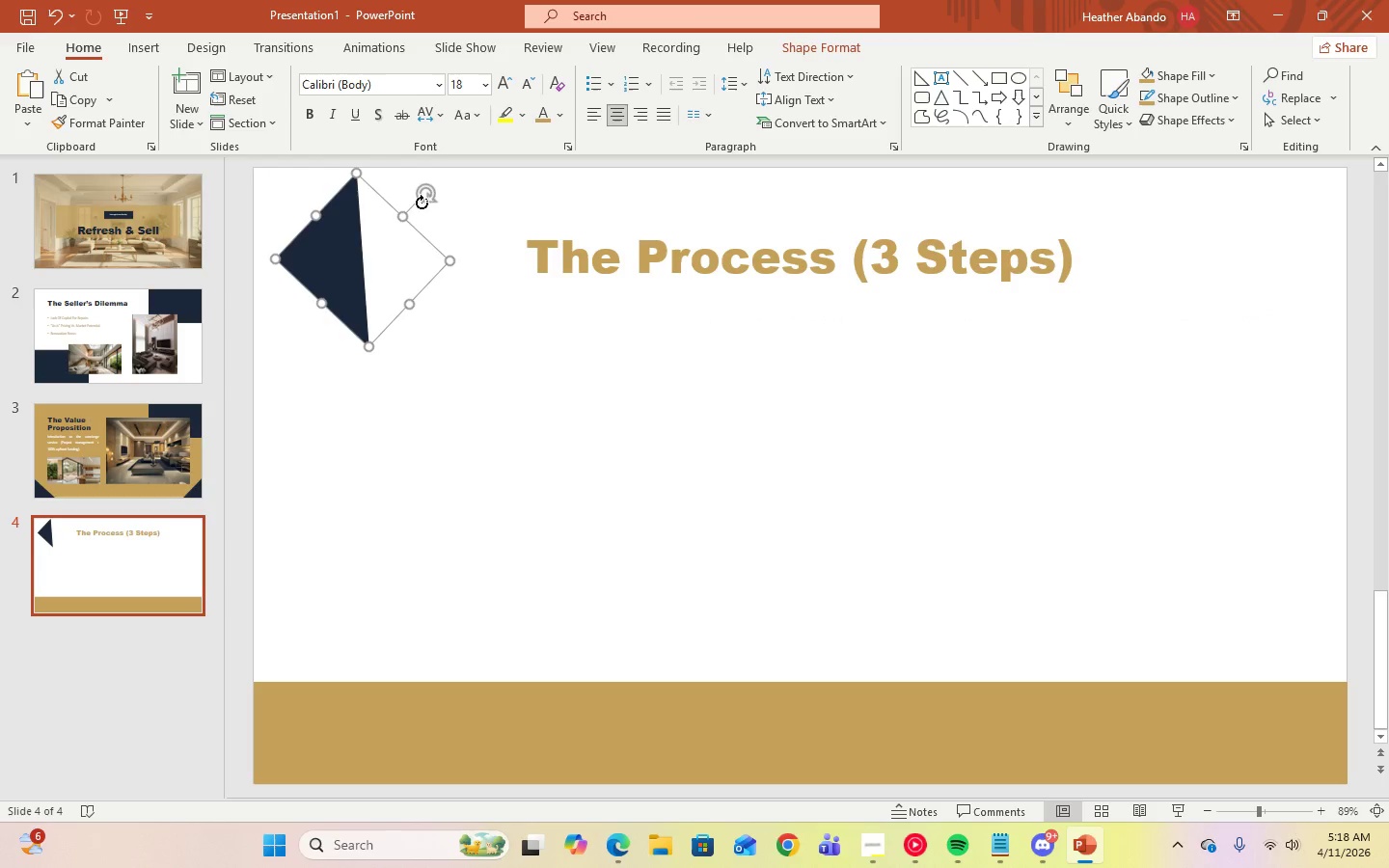 
left_click_drag(start_coordinate=[421, 193], to_coordinate=[391, 260])
 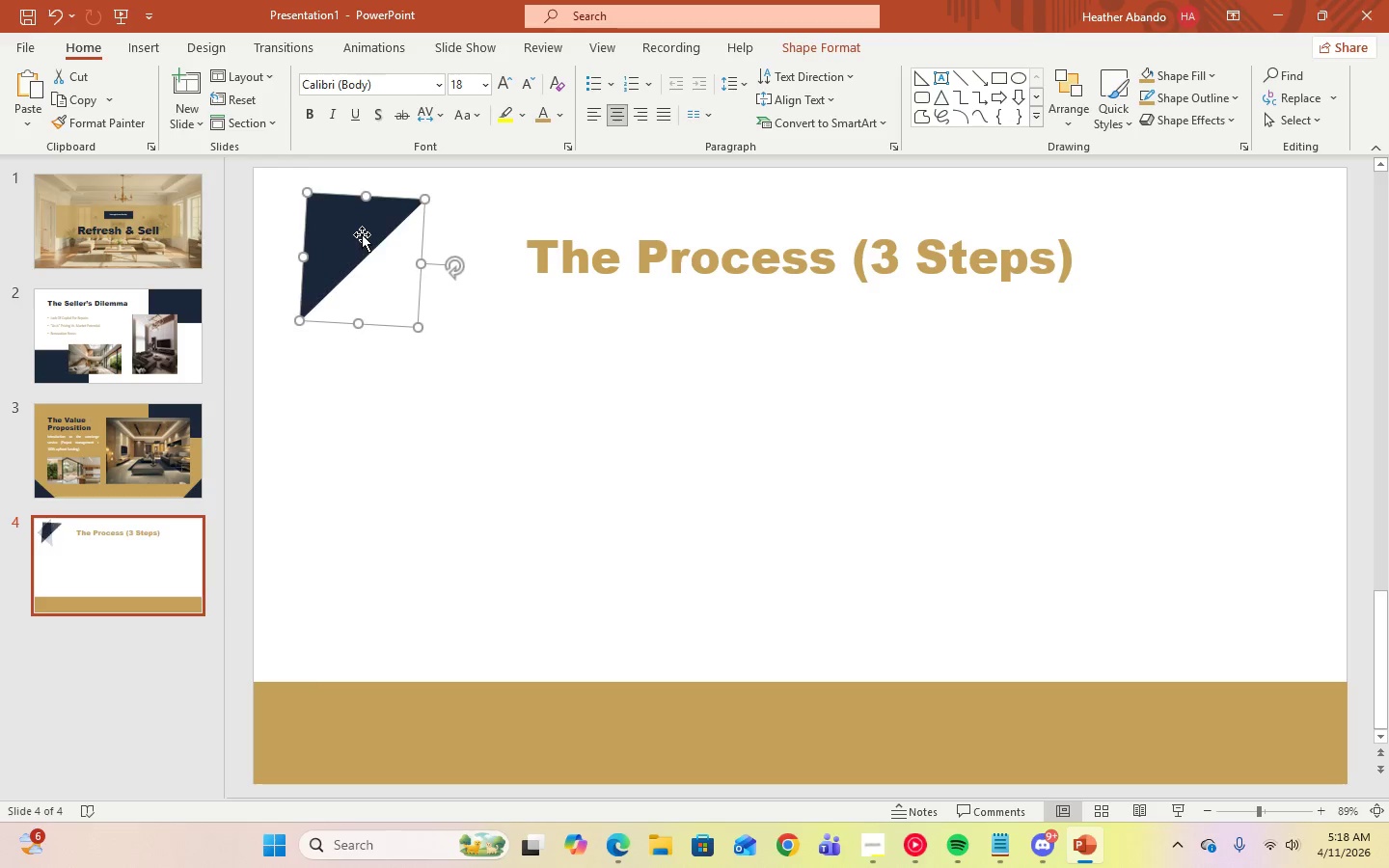 
left_click_drag(start_coordinate=[361, 233], to_coordinate=[310, 214])
 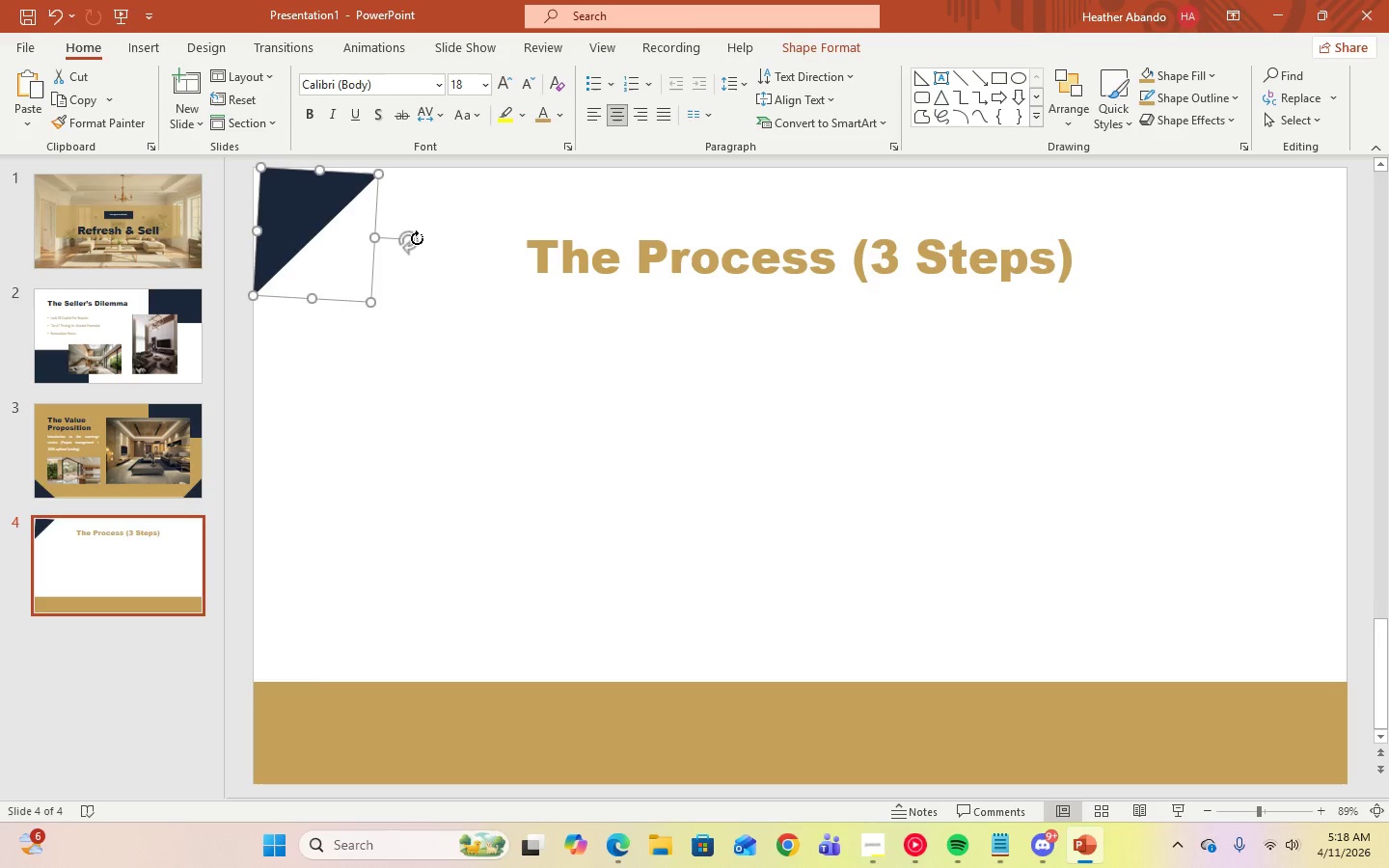 
left_click_drag(start_coordinate=[415, 238], to_coordinate=[409, 231])
 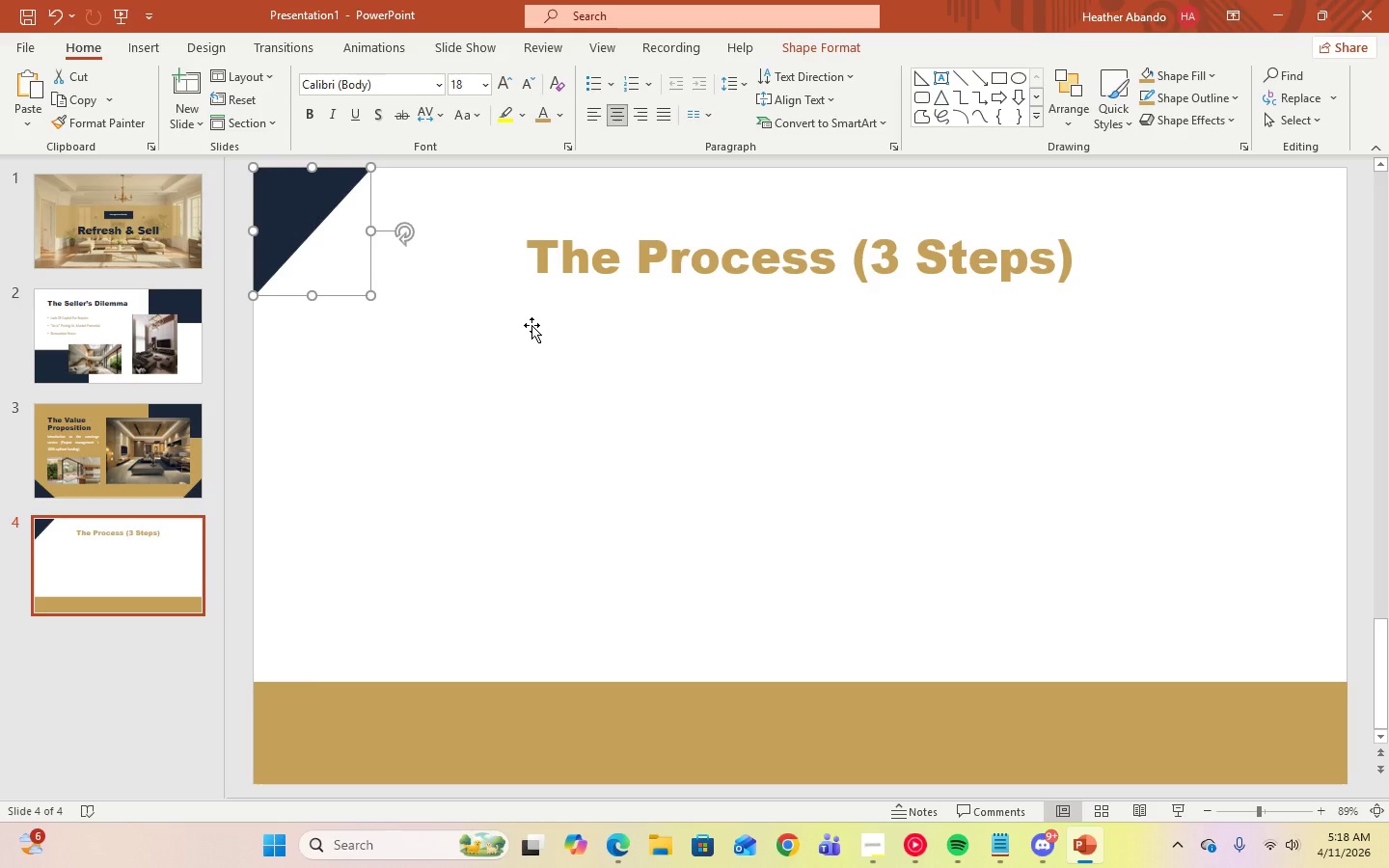 
wait(6.11)
 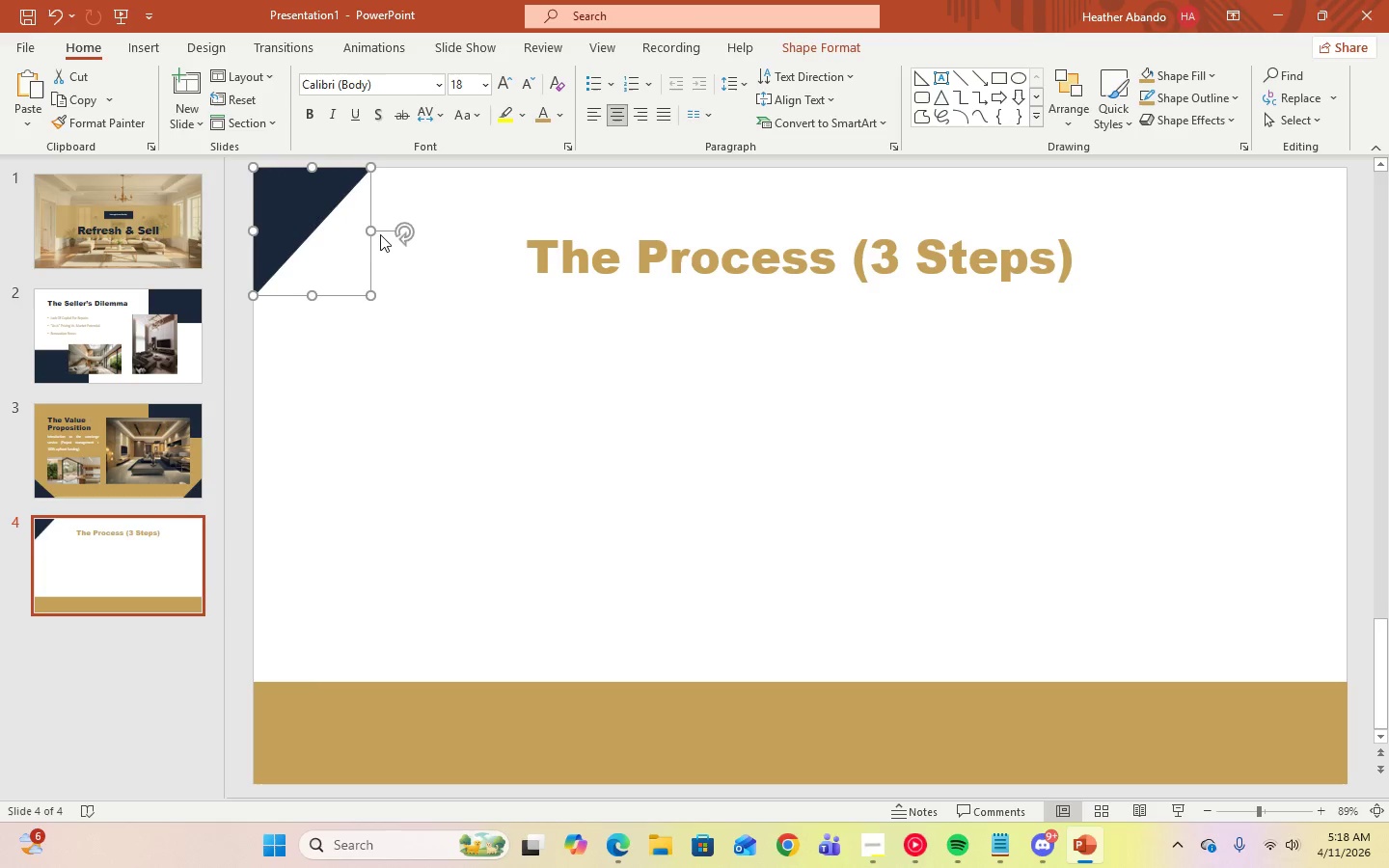 
left_click([1147, 99])
 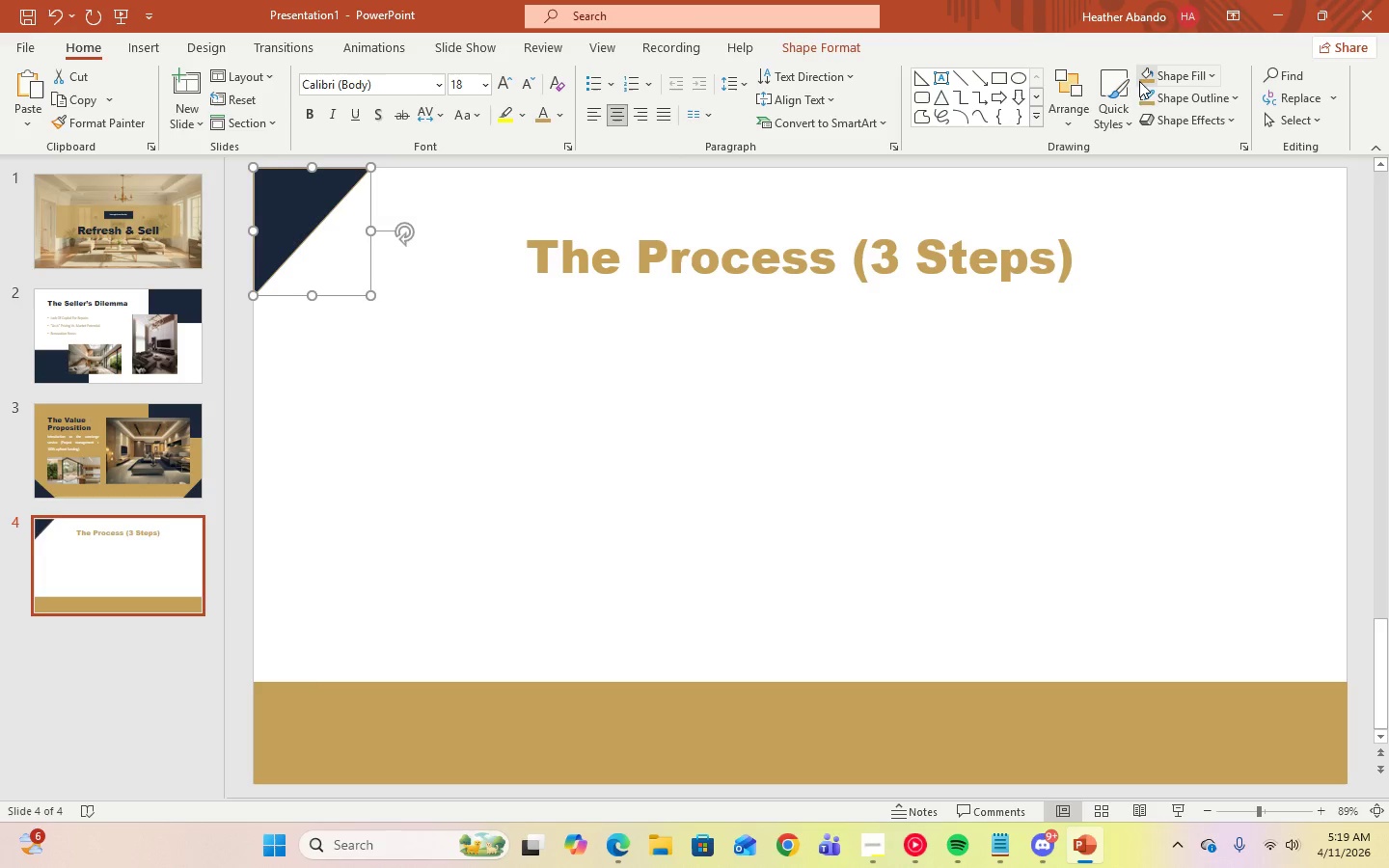 
left_click([1141, 80])
 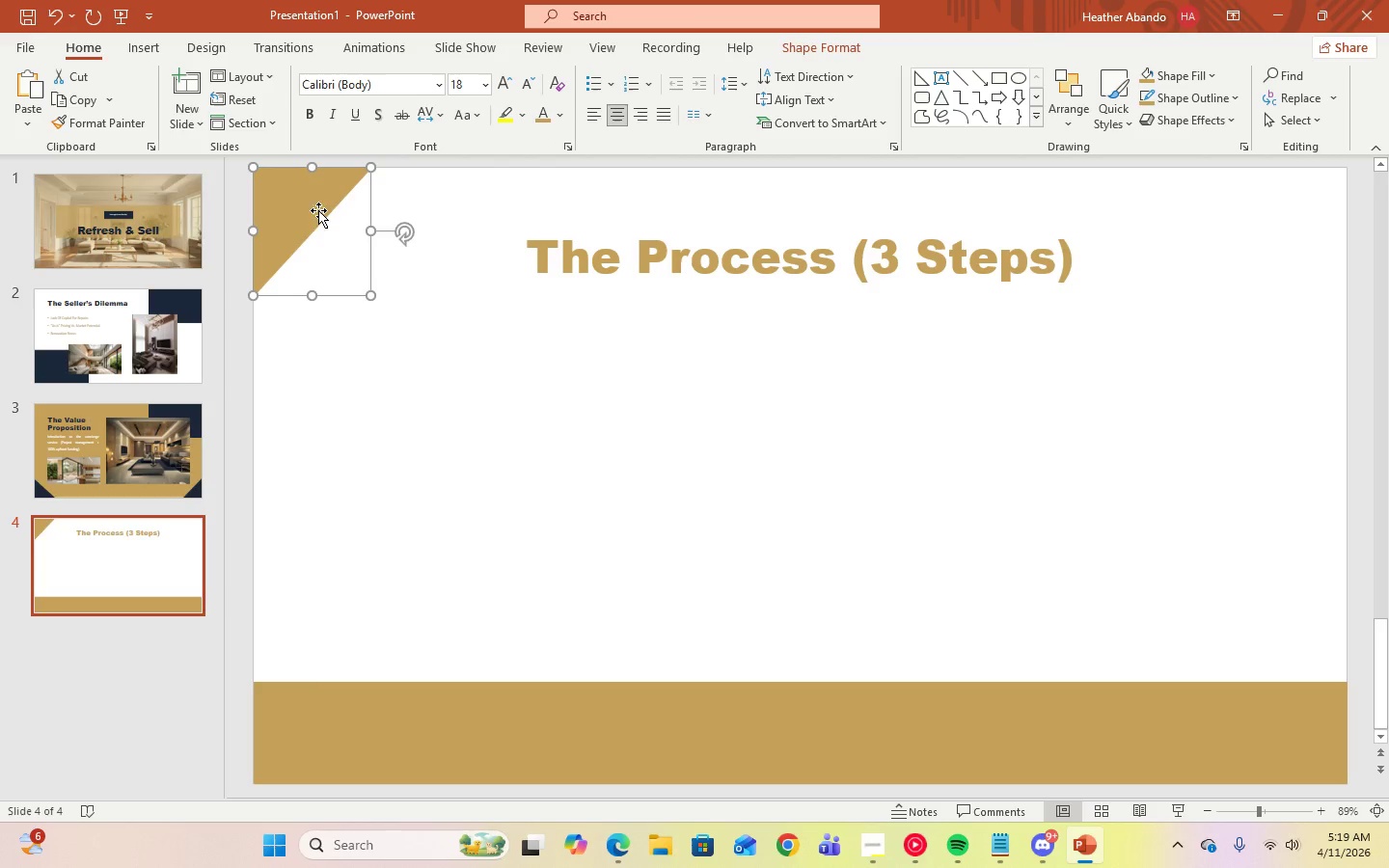 
right_click([1176, 391])
 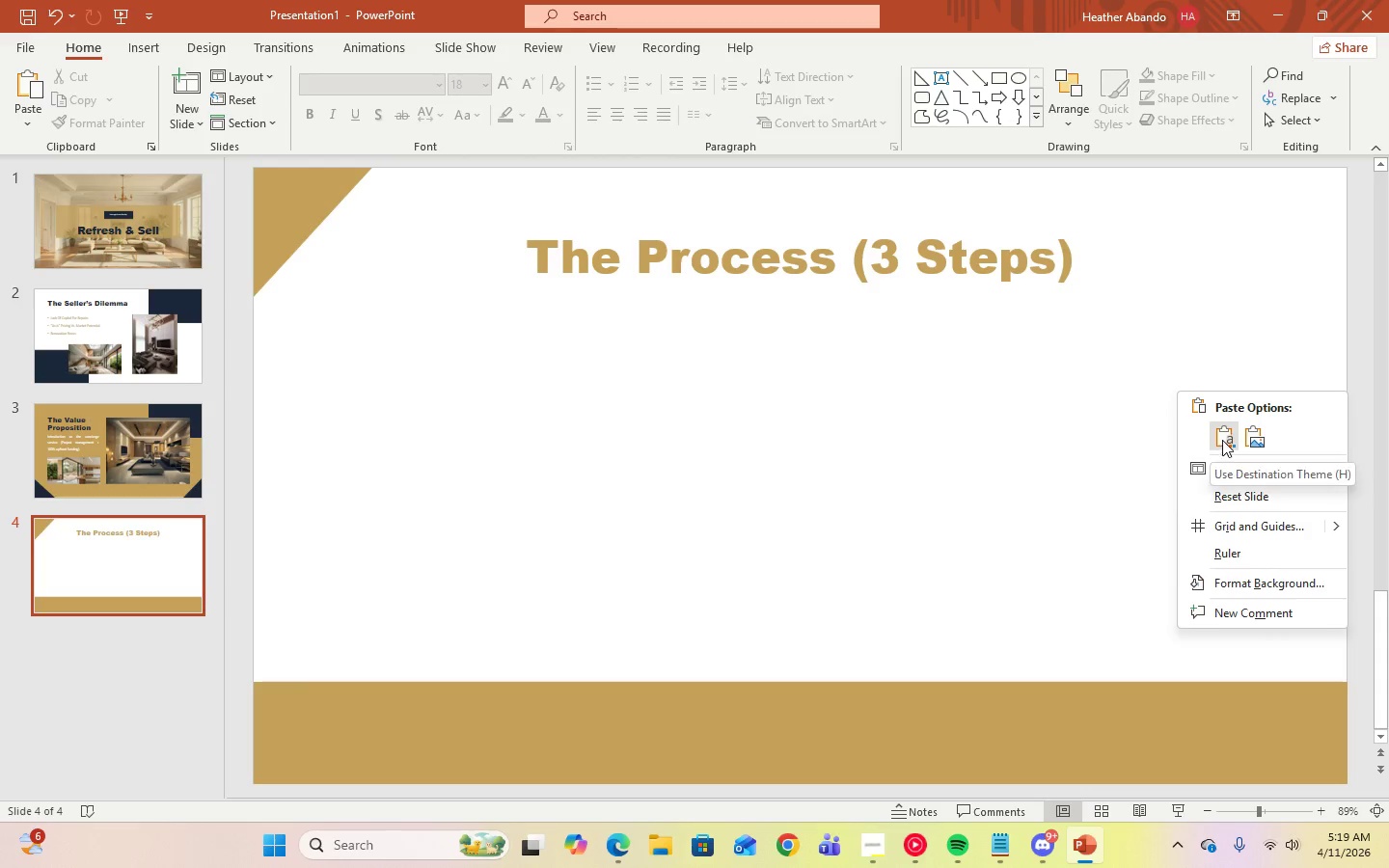 
left_click([1222, 440])
 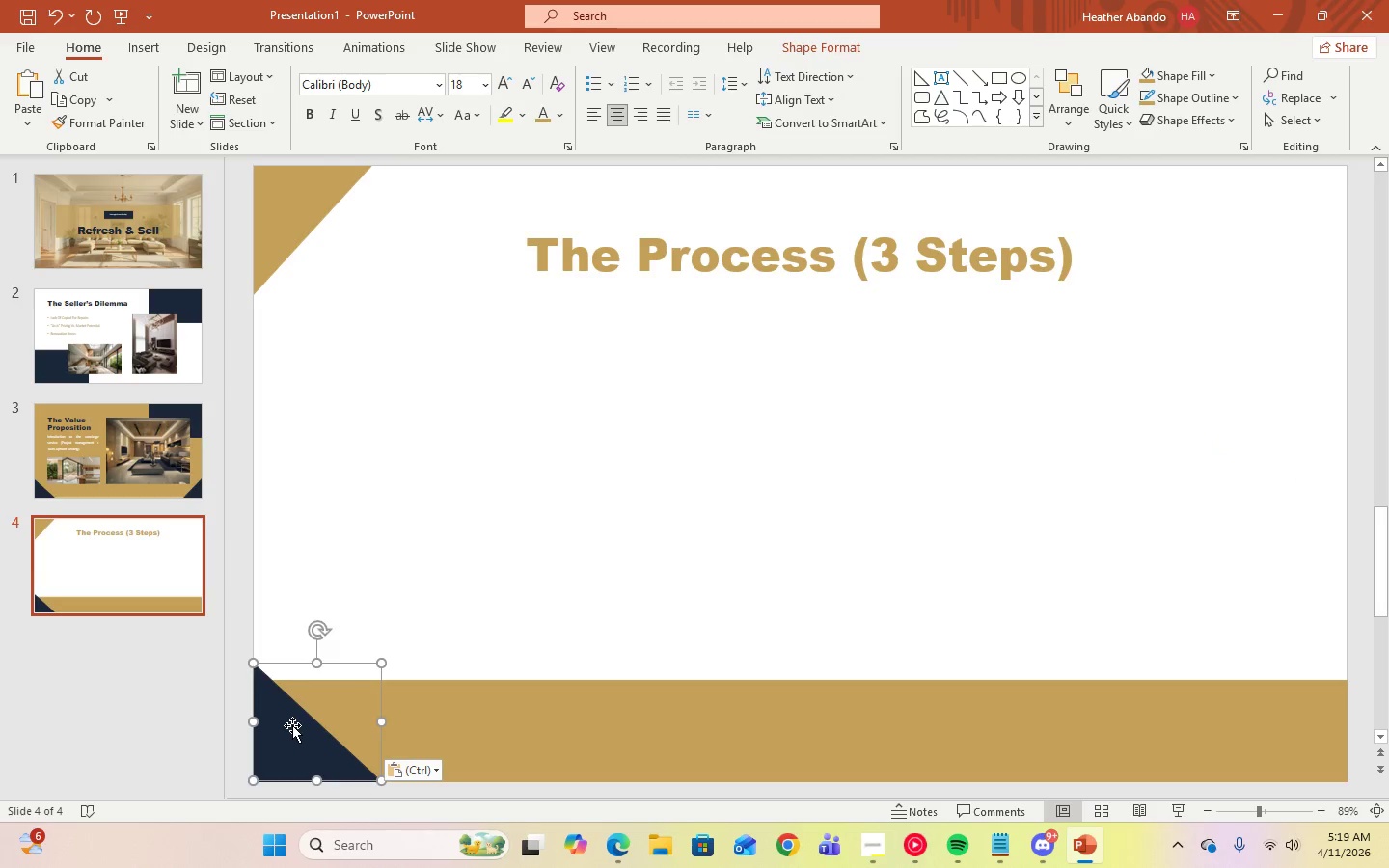 
left_click_drag(start_coordinate=[293, 730], to_coordinate=[1175, 276])
 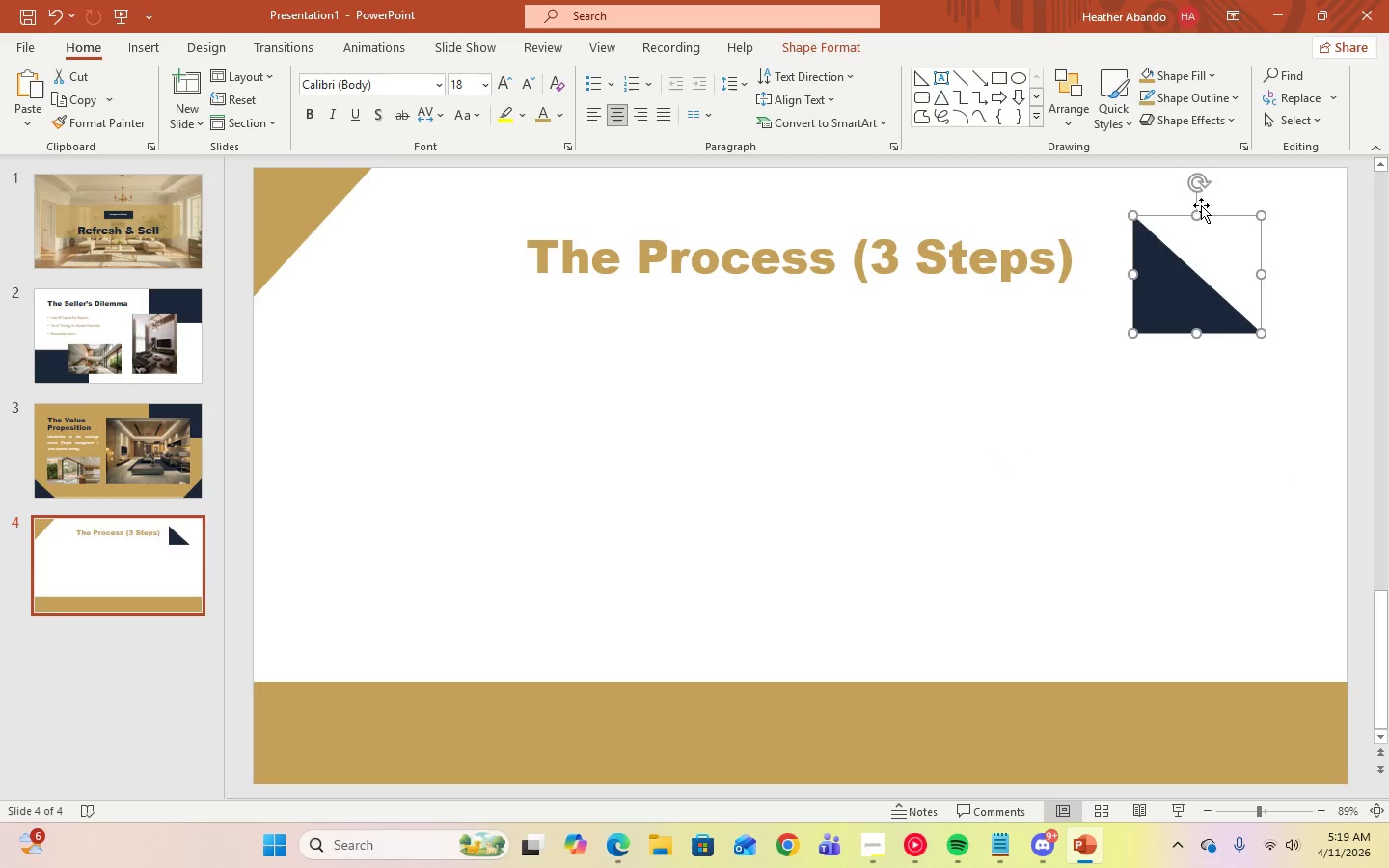 
left_click_drag(start_coordinate=[1198, 189], to_coordinate=[1144, 365])
 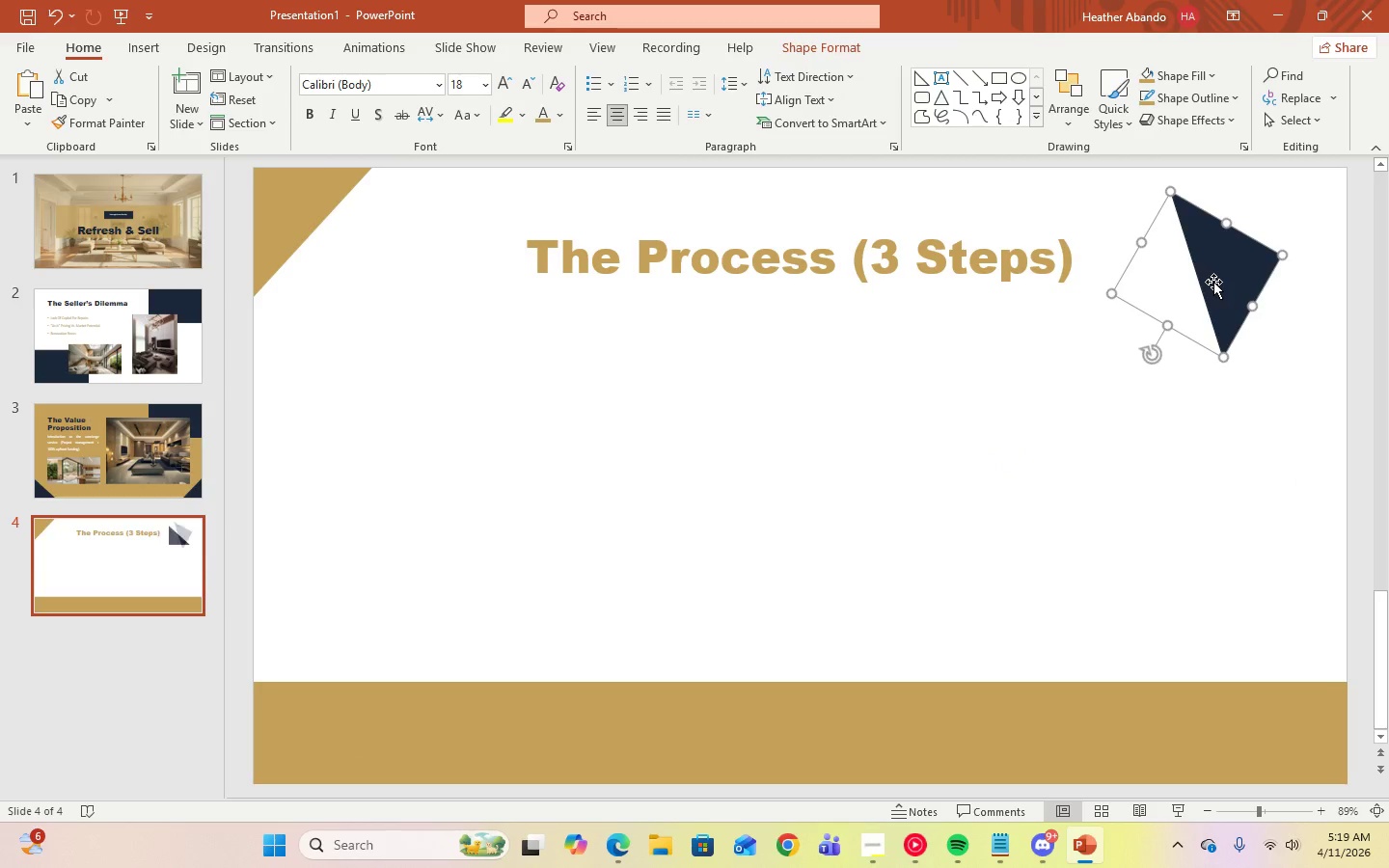 
left_click_drag(start_coordinate=[1213, 282], to_coordinate=[1257, 237])
 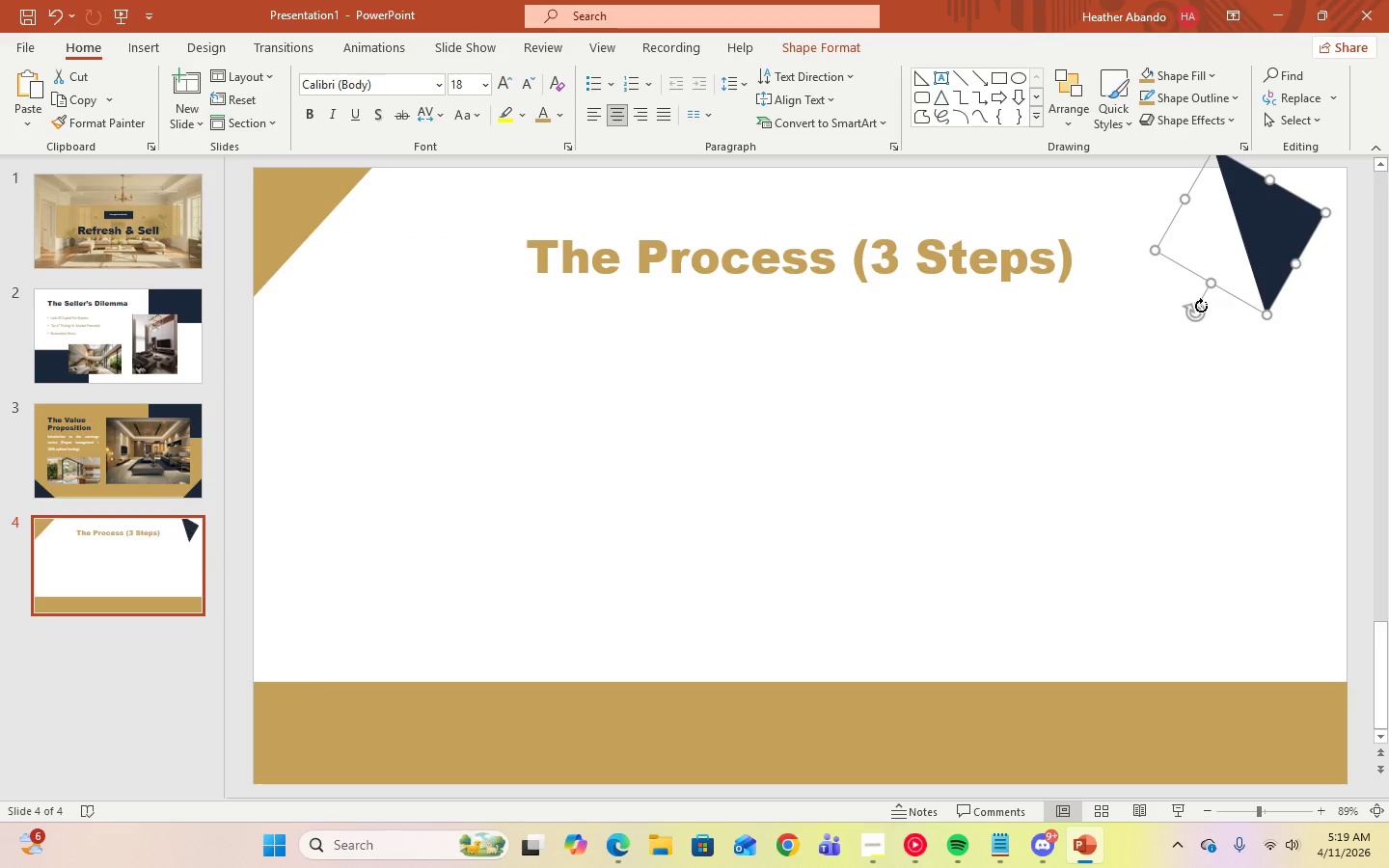 
left_click_drag(start_coordinate=[1200, 308], to_coordinate=[1242, 295])
 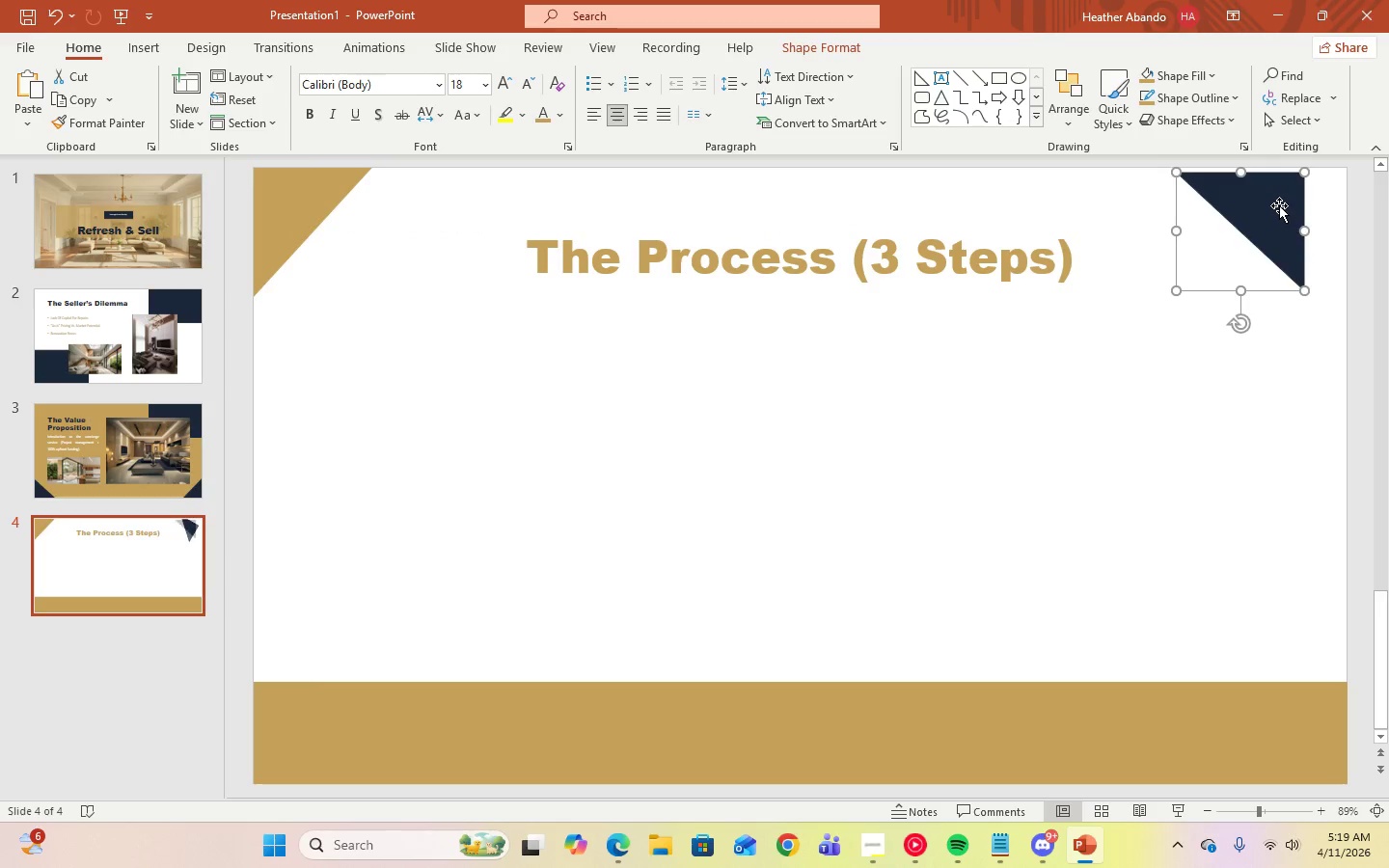 
left_click_drag(start_coordinate=[1279, 205], to_coordinate=[1318, 203])
 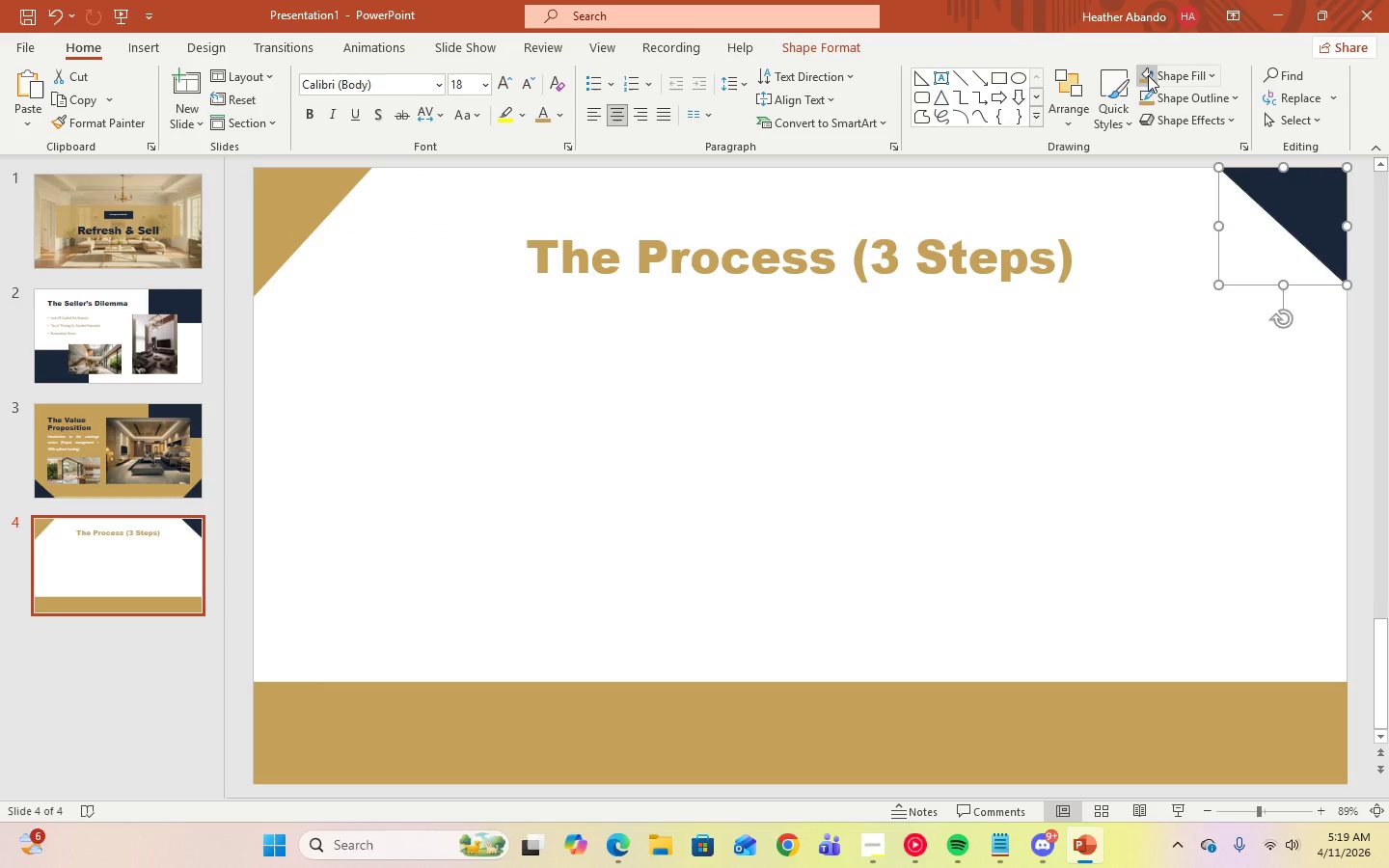 
double_click([1147, 95])
 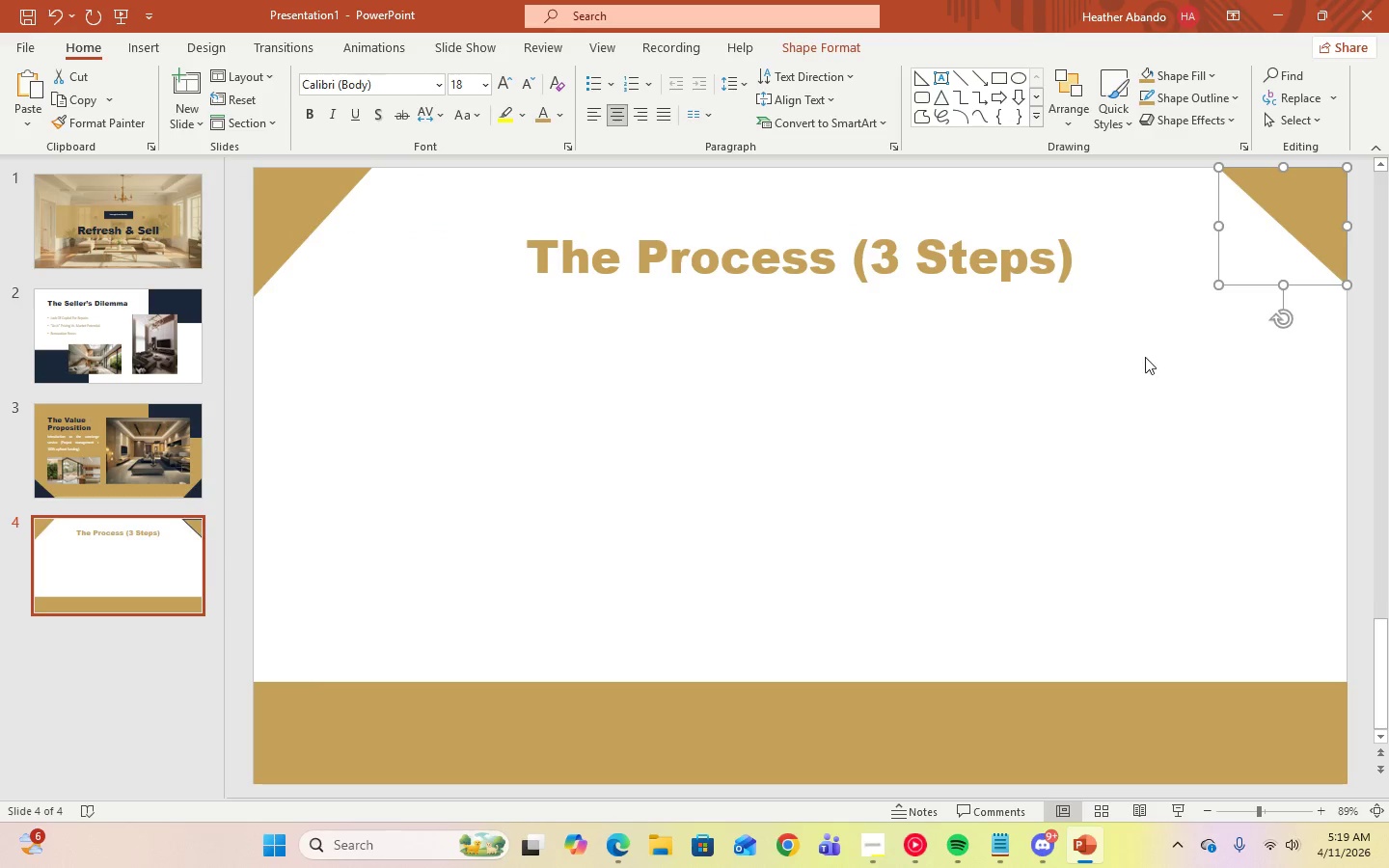 
left_click([1145, 357])
 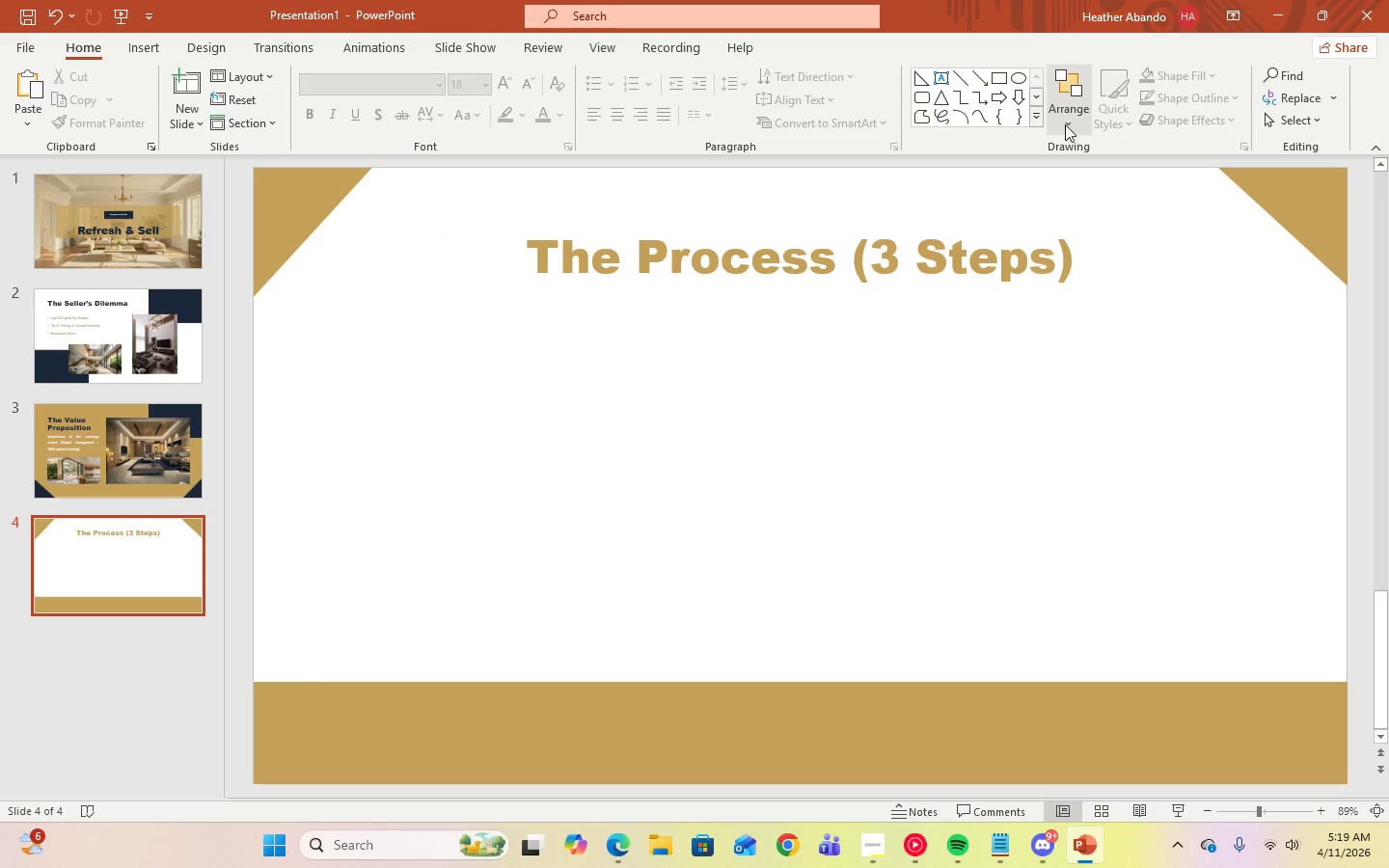 
left_click([1038, 122])
 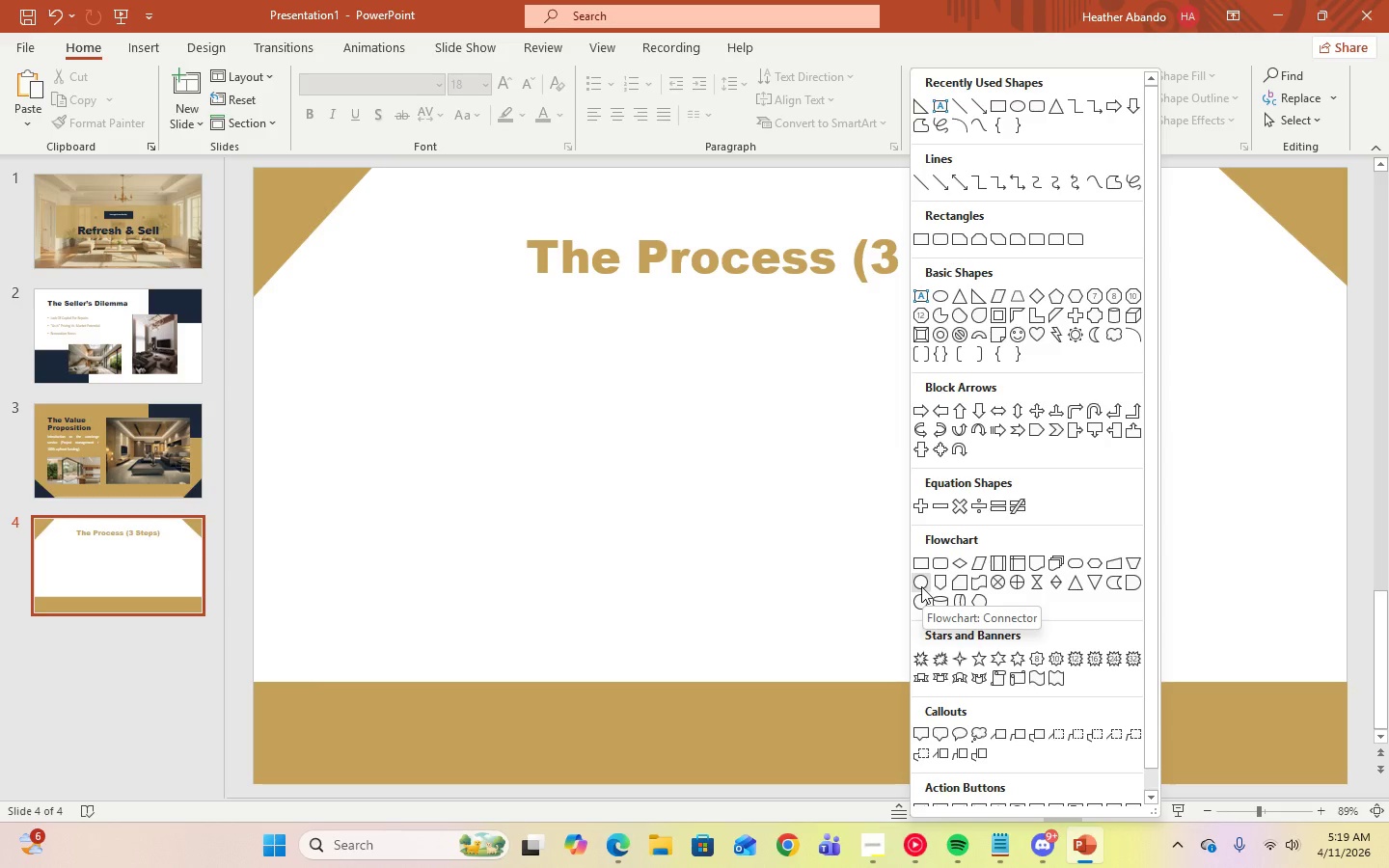 
wait(20.99)
 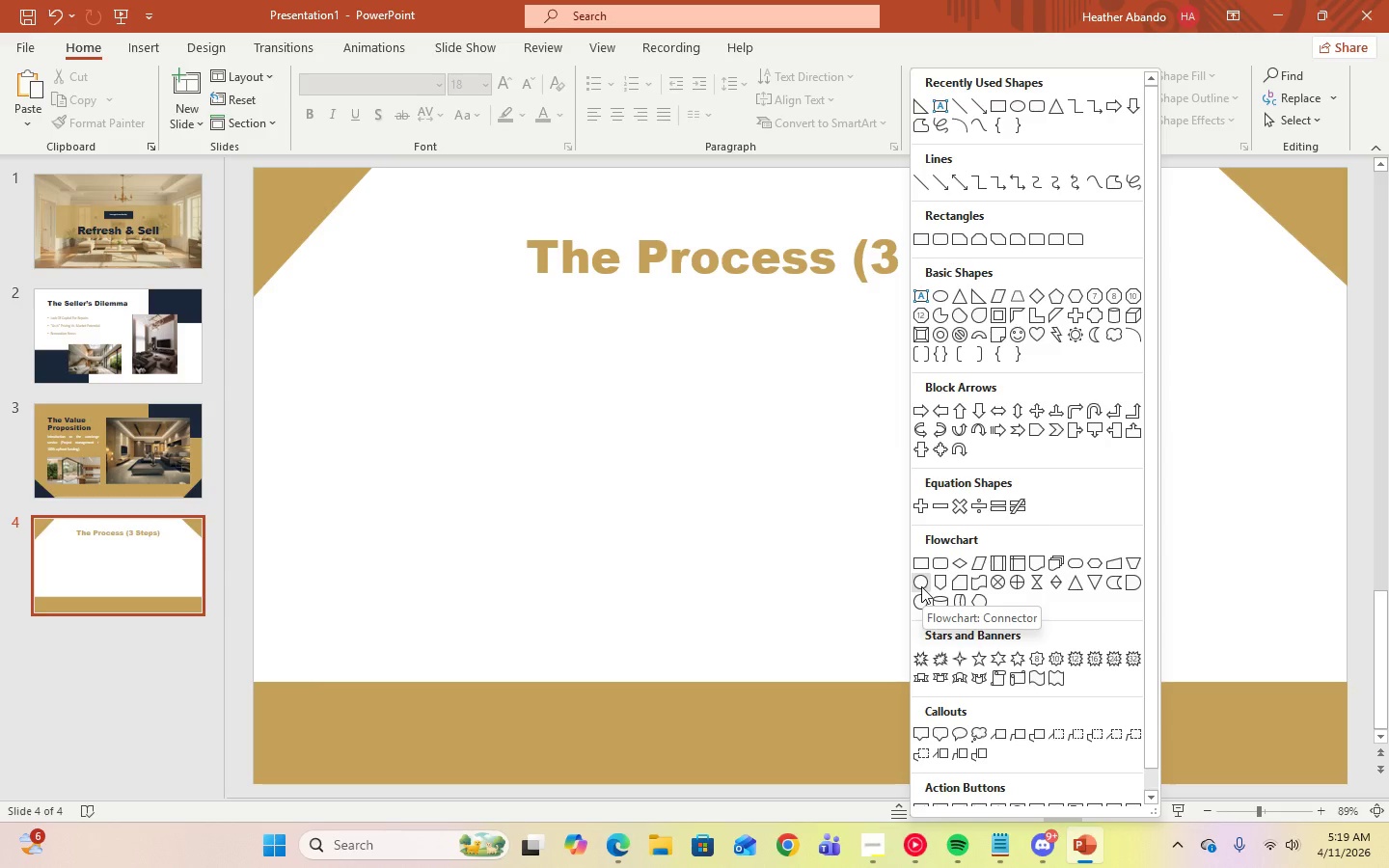 
left_click([943, 192])
 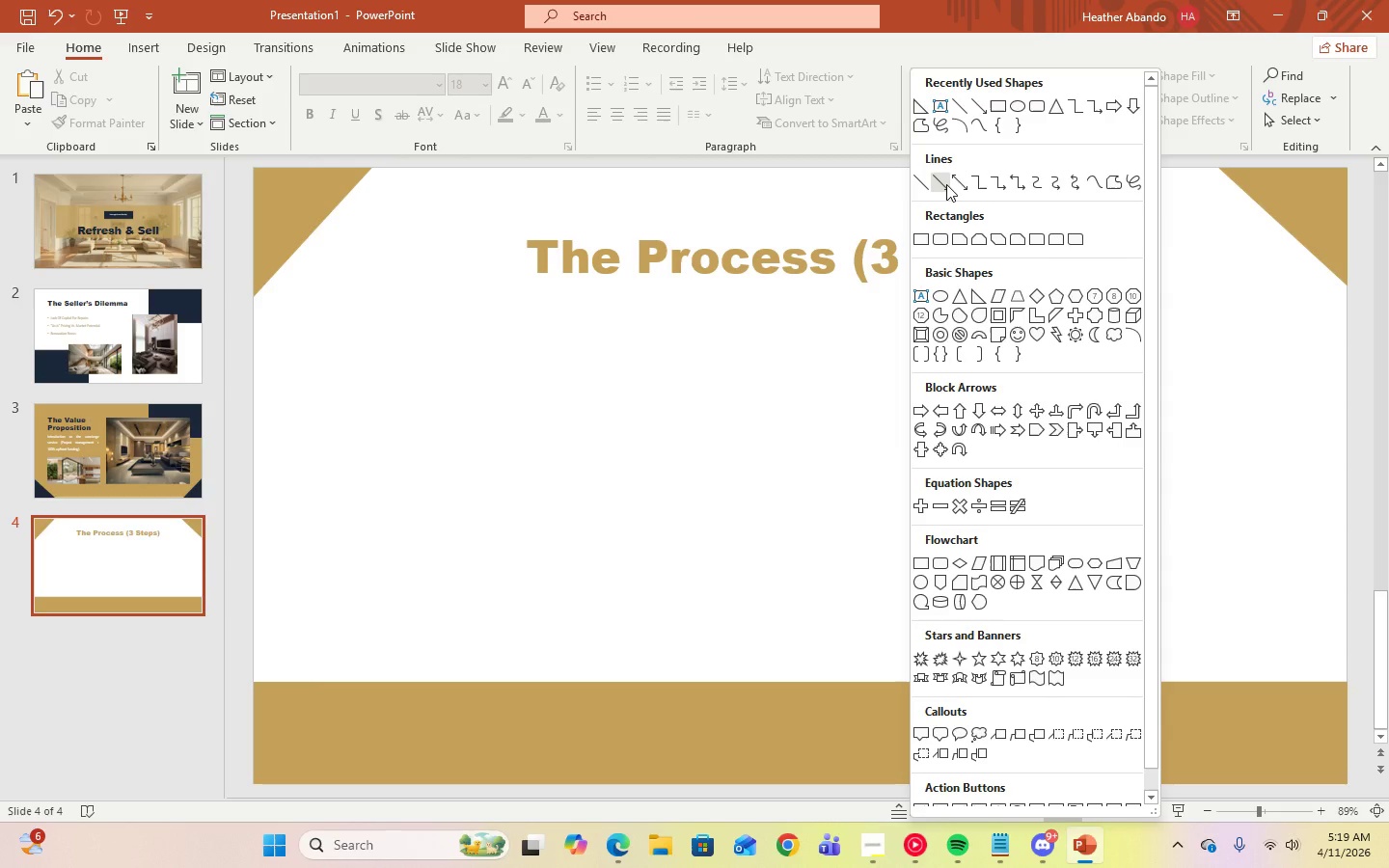 
left_click([946, 184])
 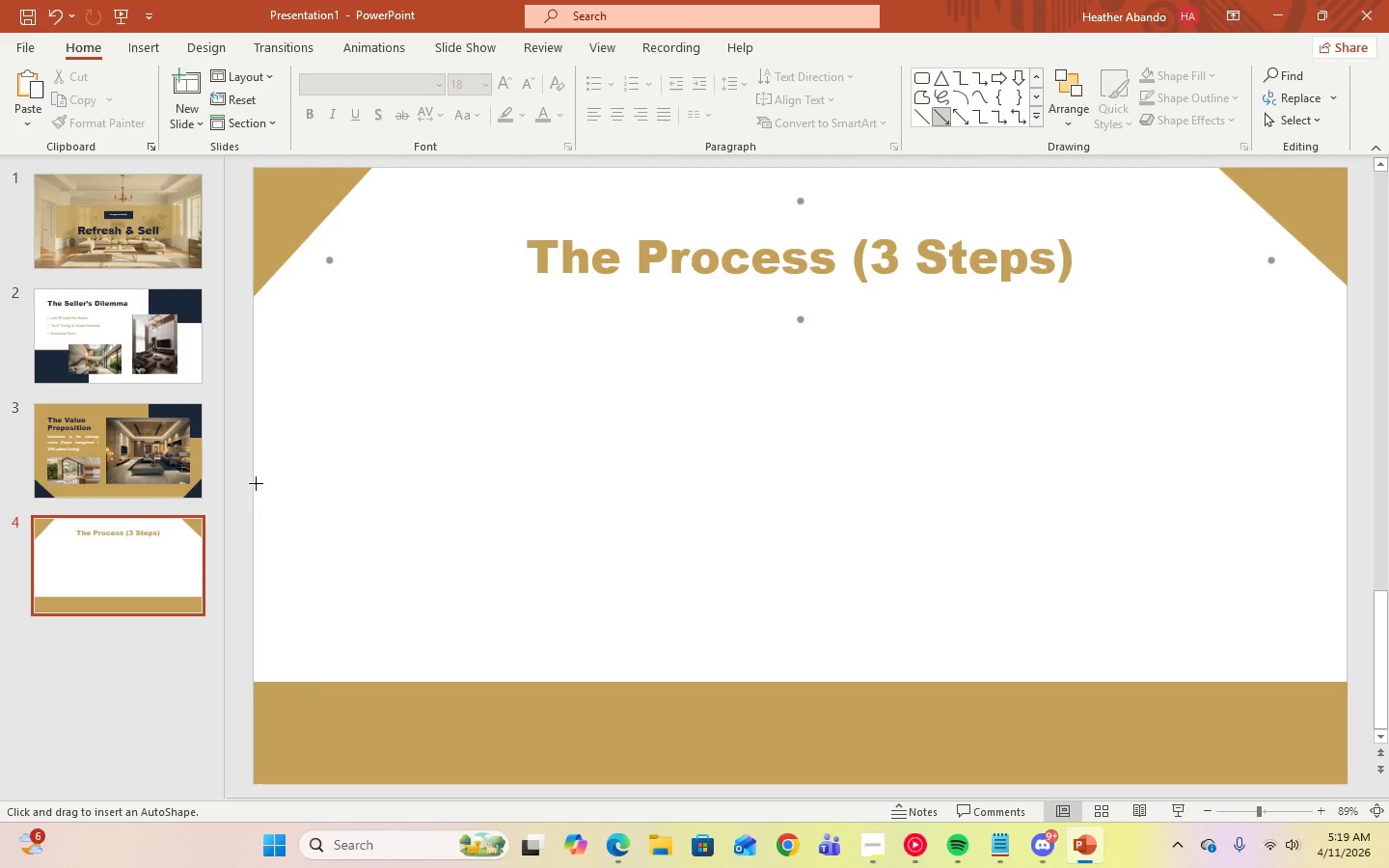 
left_click_drag(start_coordinate=[254, 486], to_coordinate=[429, 486])
 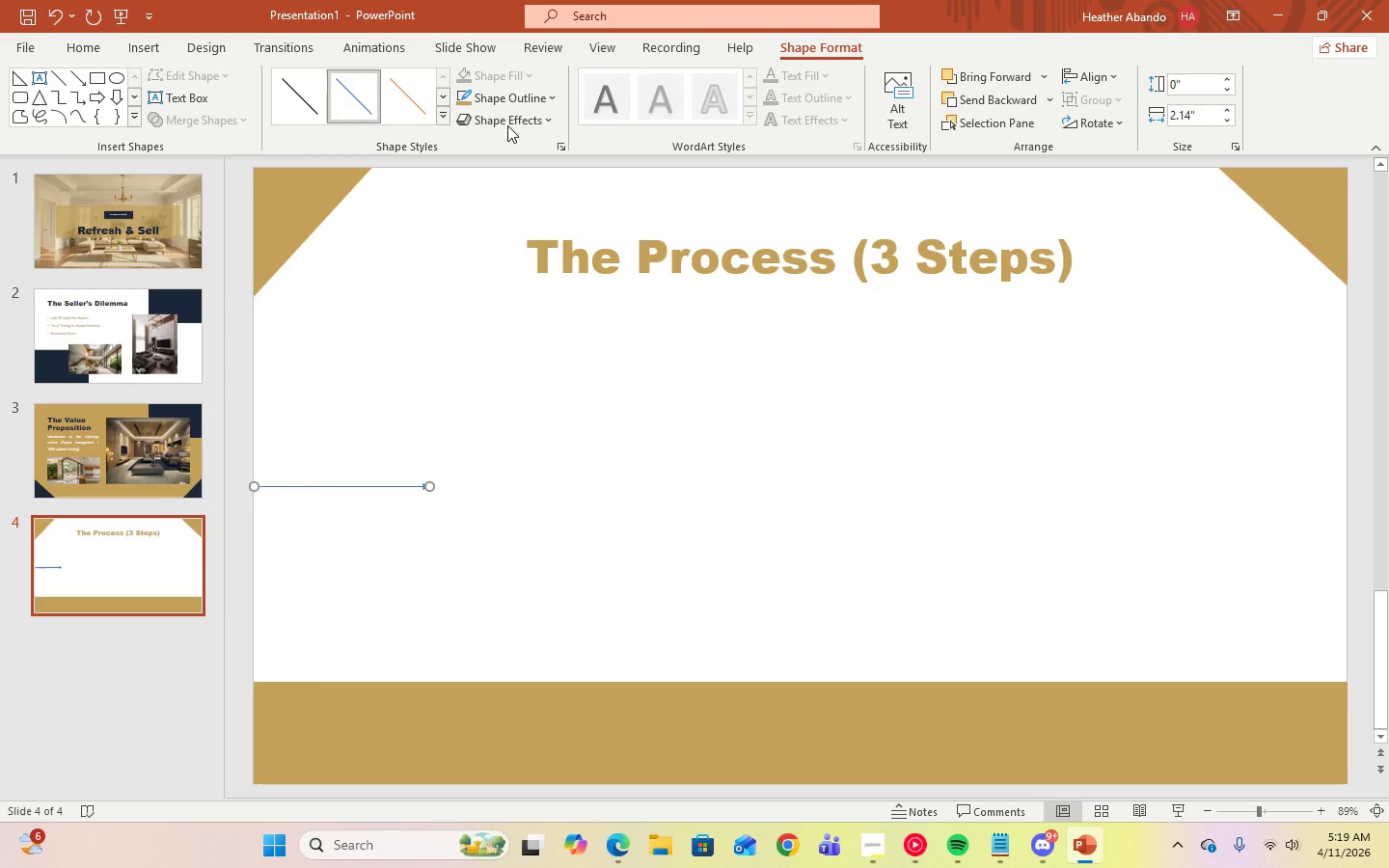 
mouse_move([505, 98])
 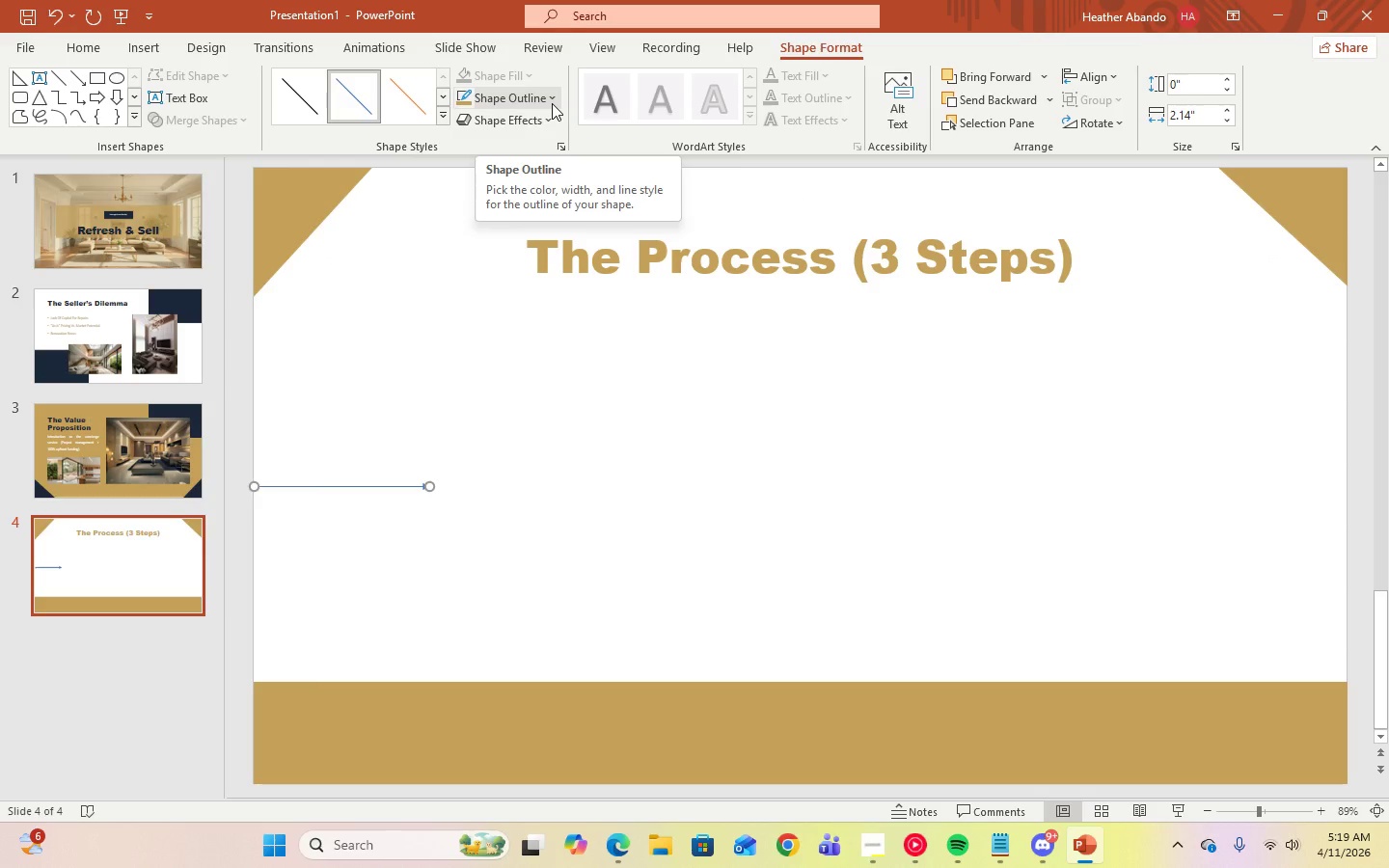 
left_click([552, 104])
 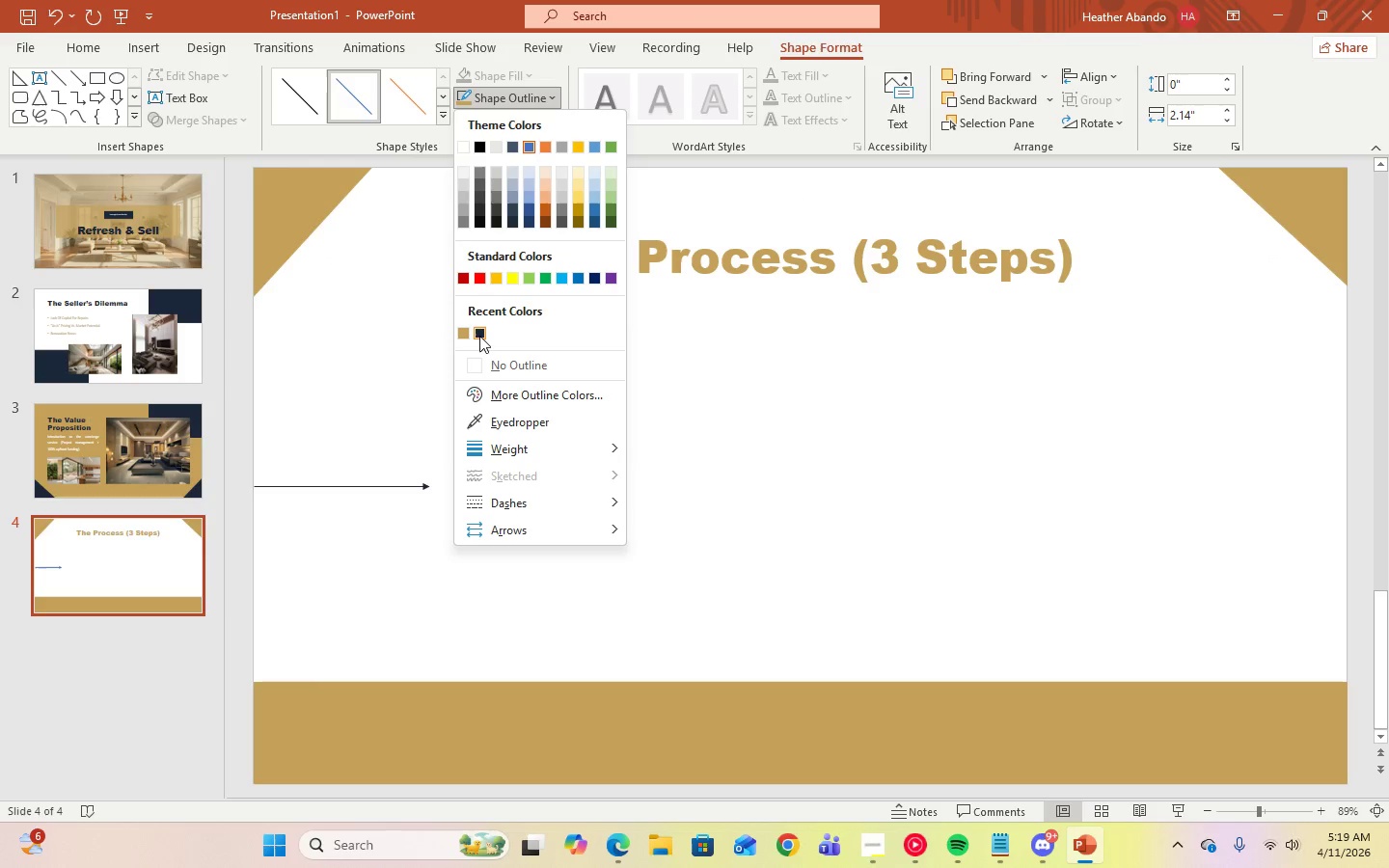 
left_click([479, 336])
 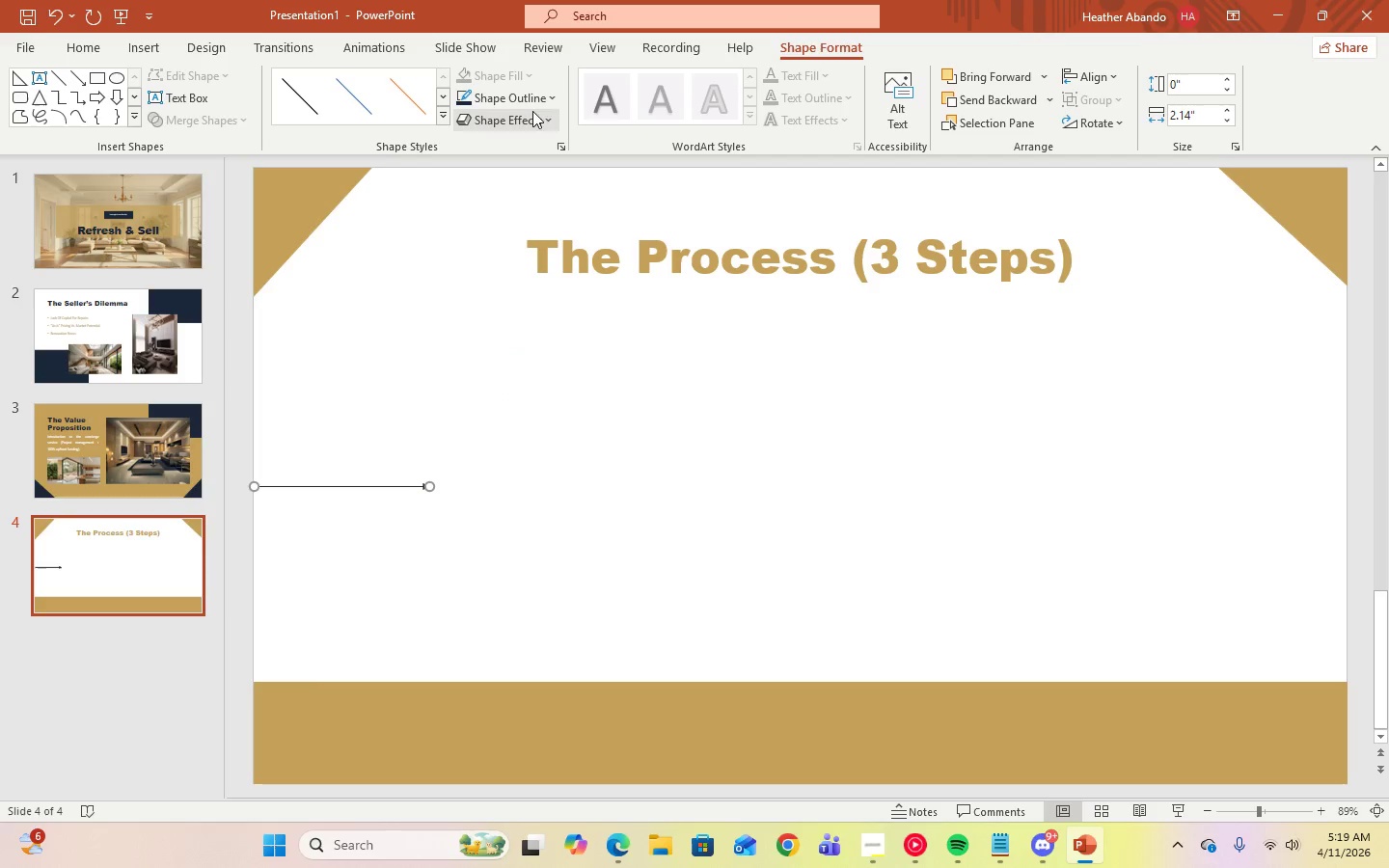 
left_click([547, 101])
 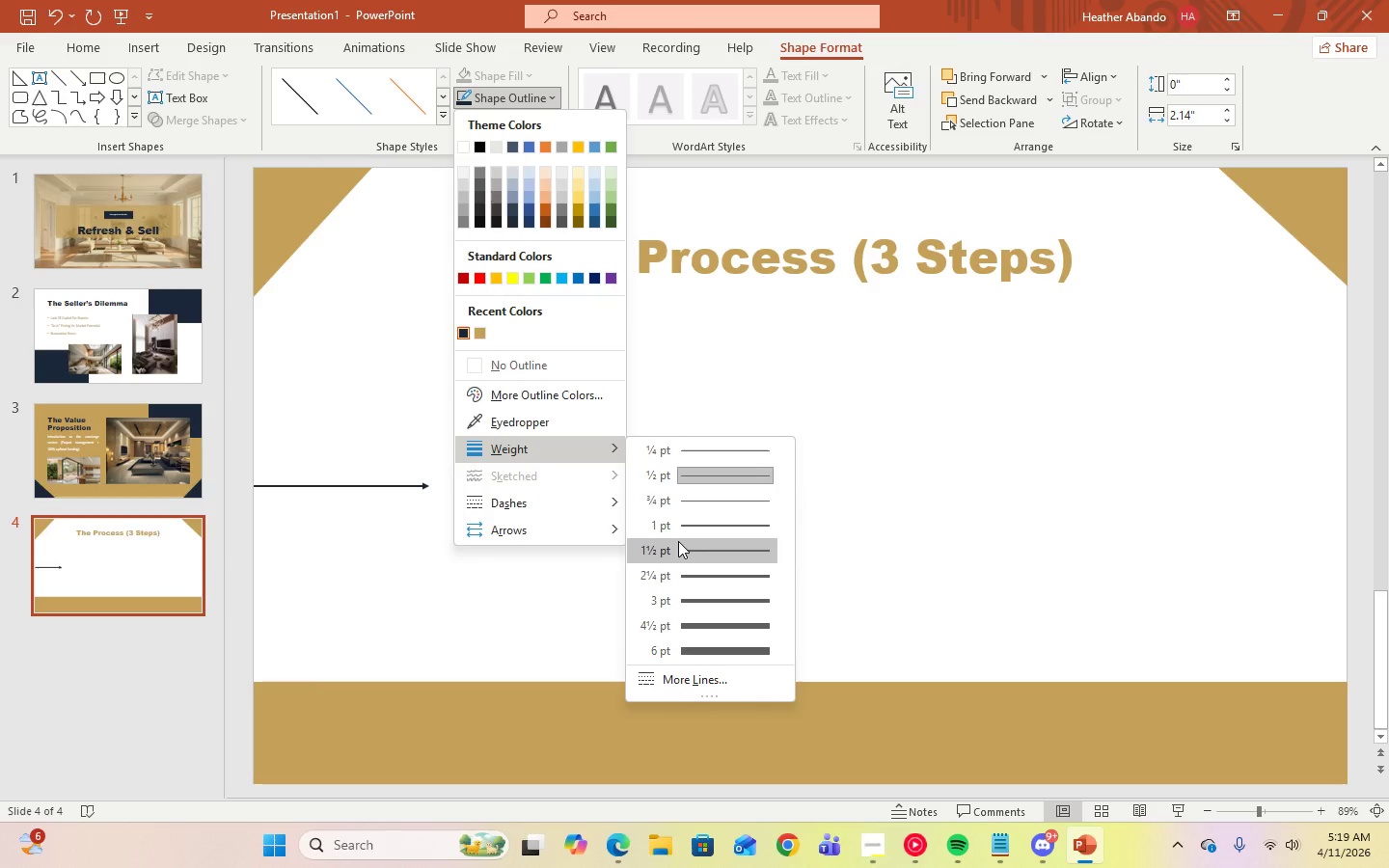 
left_click([678, 541])
 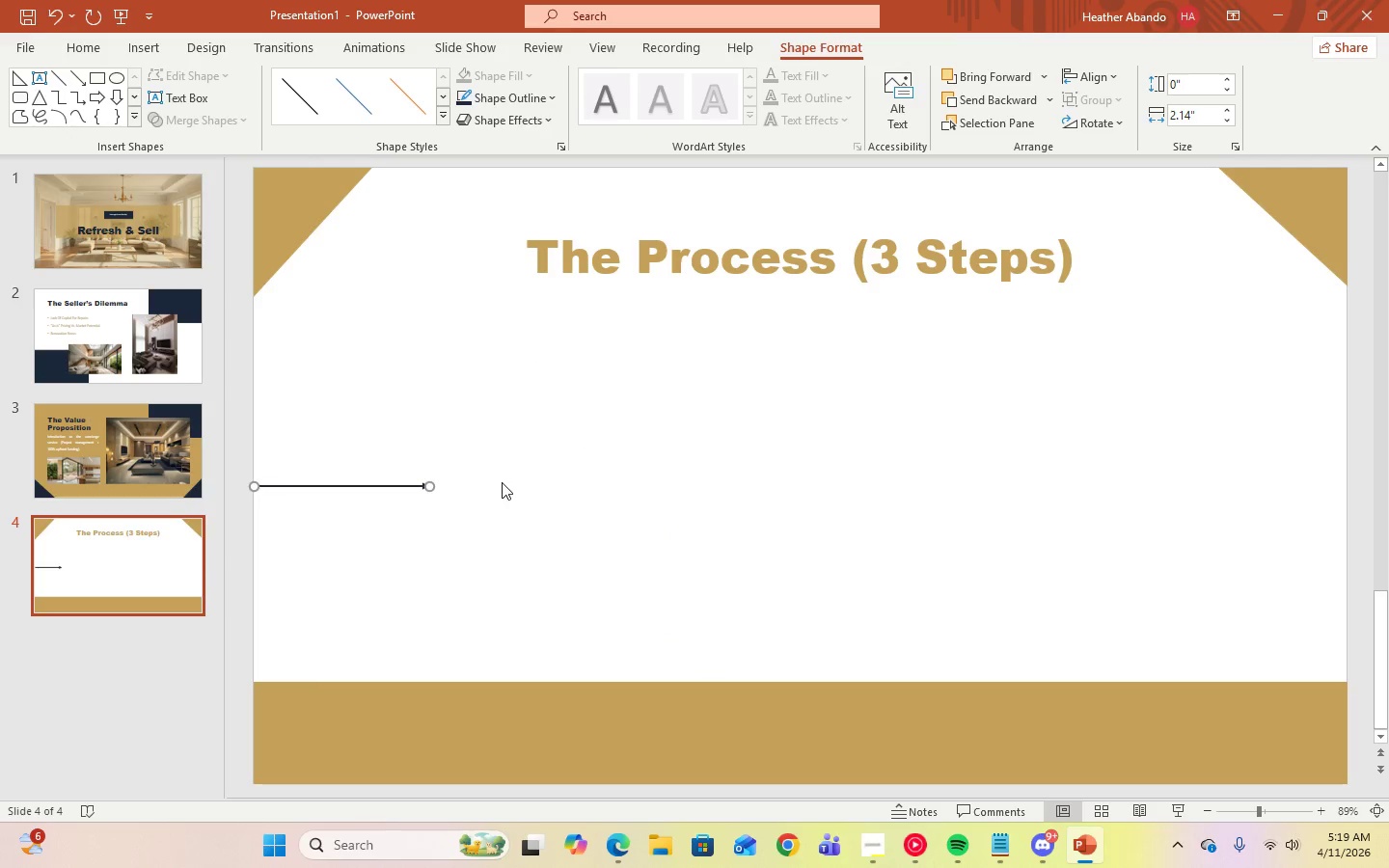 
left_click([502, 482])
 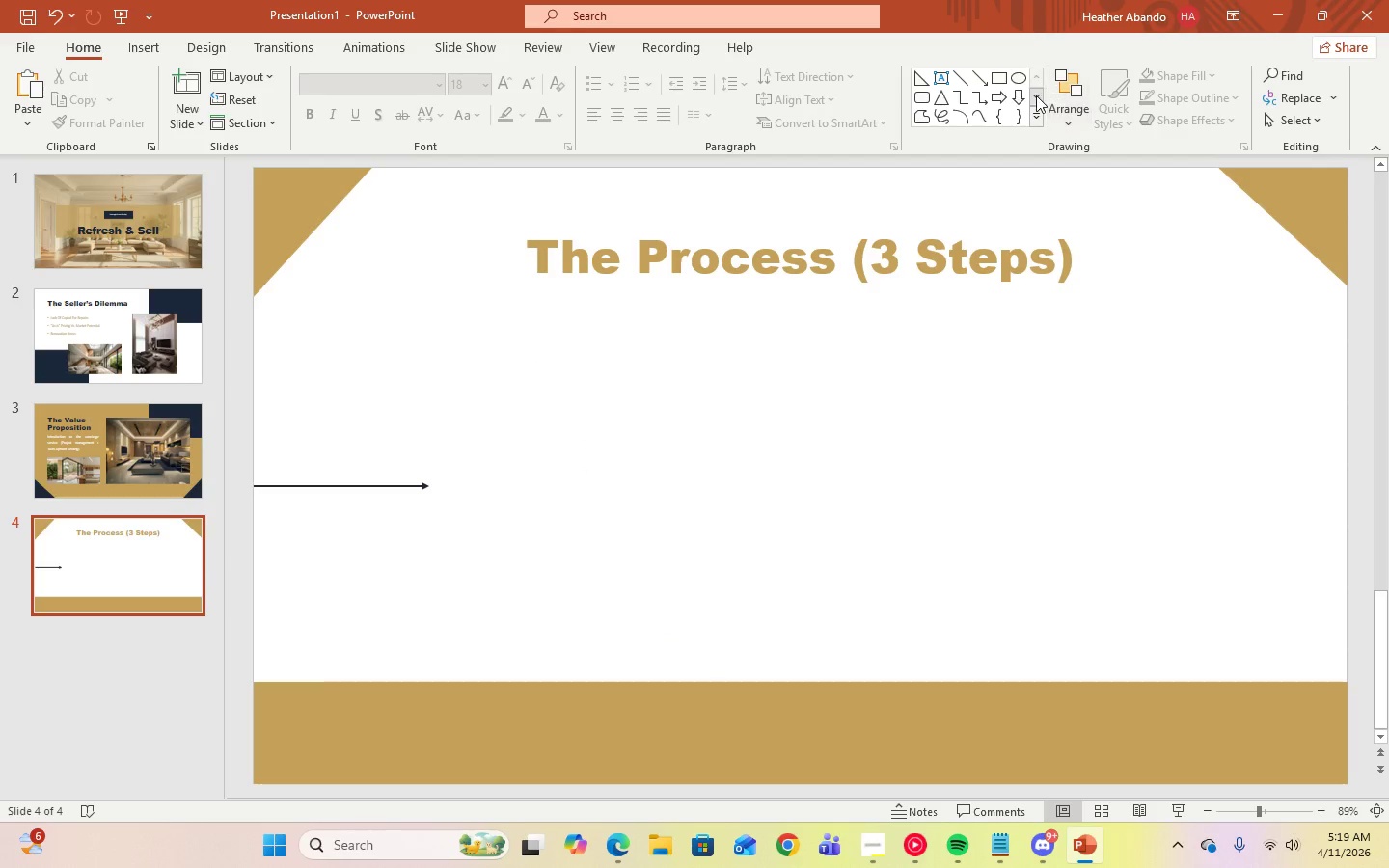 
left_click([1037, 114])
 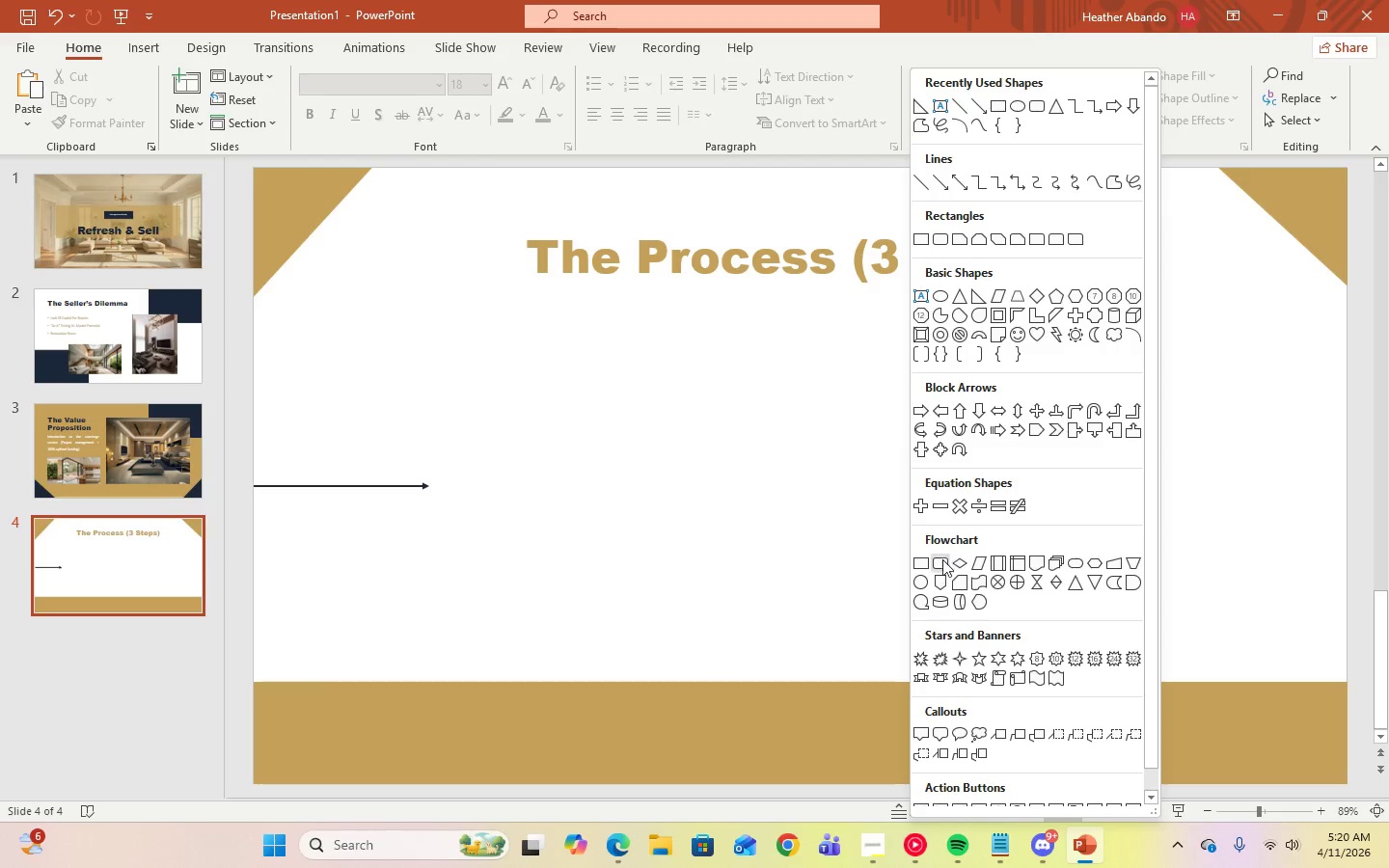 
left_click([925, 584])
 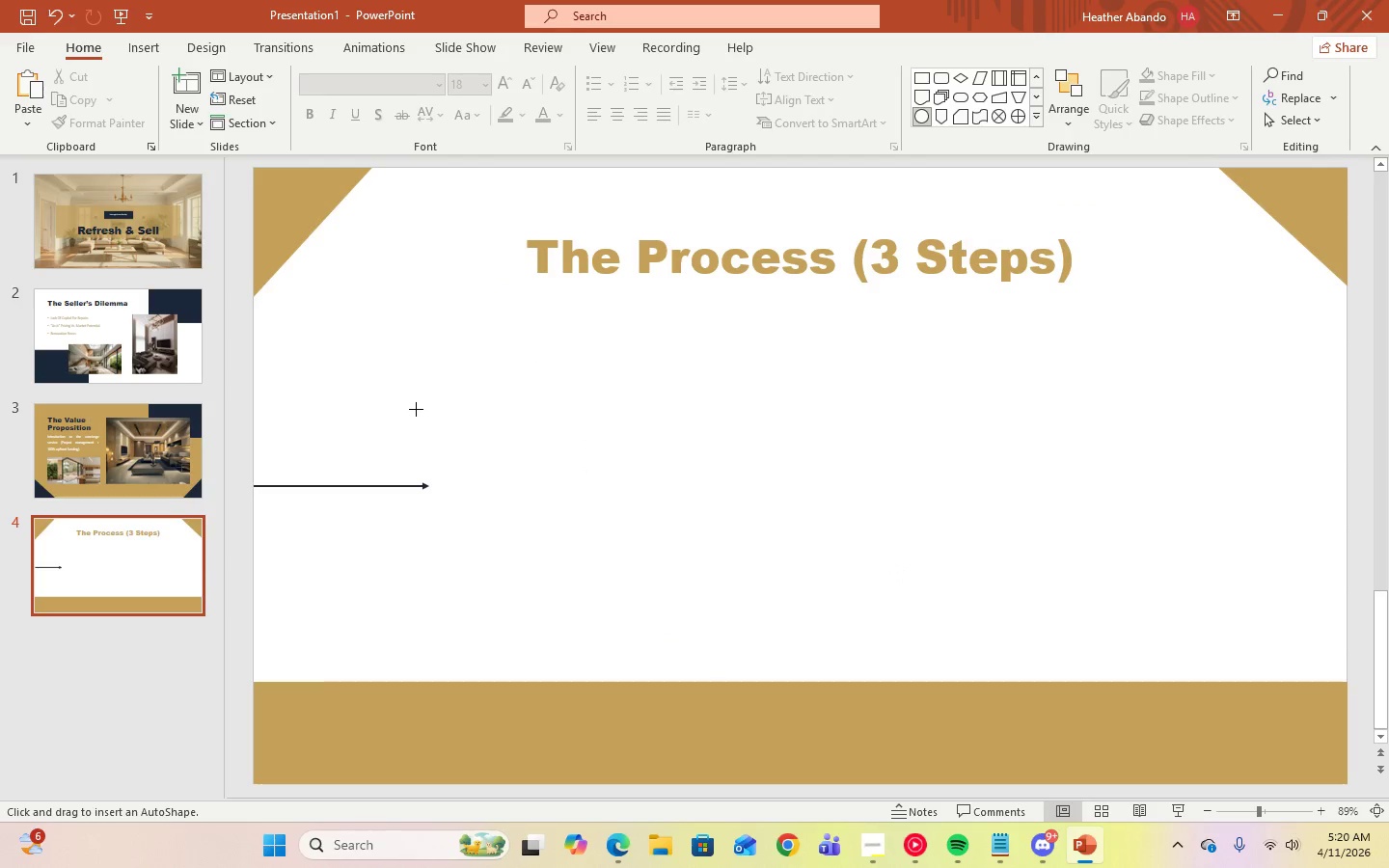 
left_click_drag(start_coordinate=[417, 409], to_coordinate=[573, 566])
 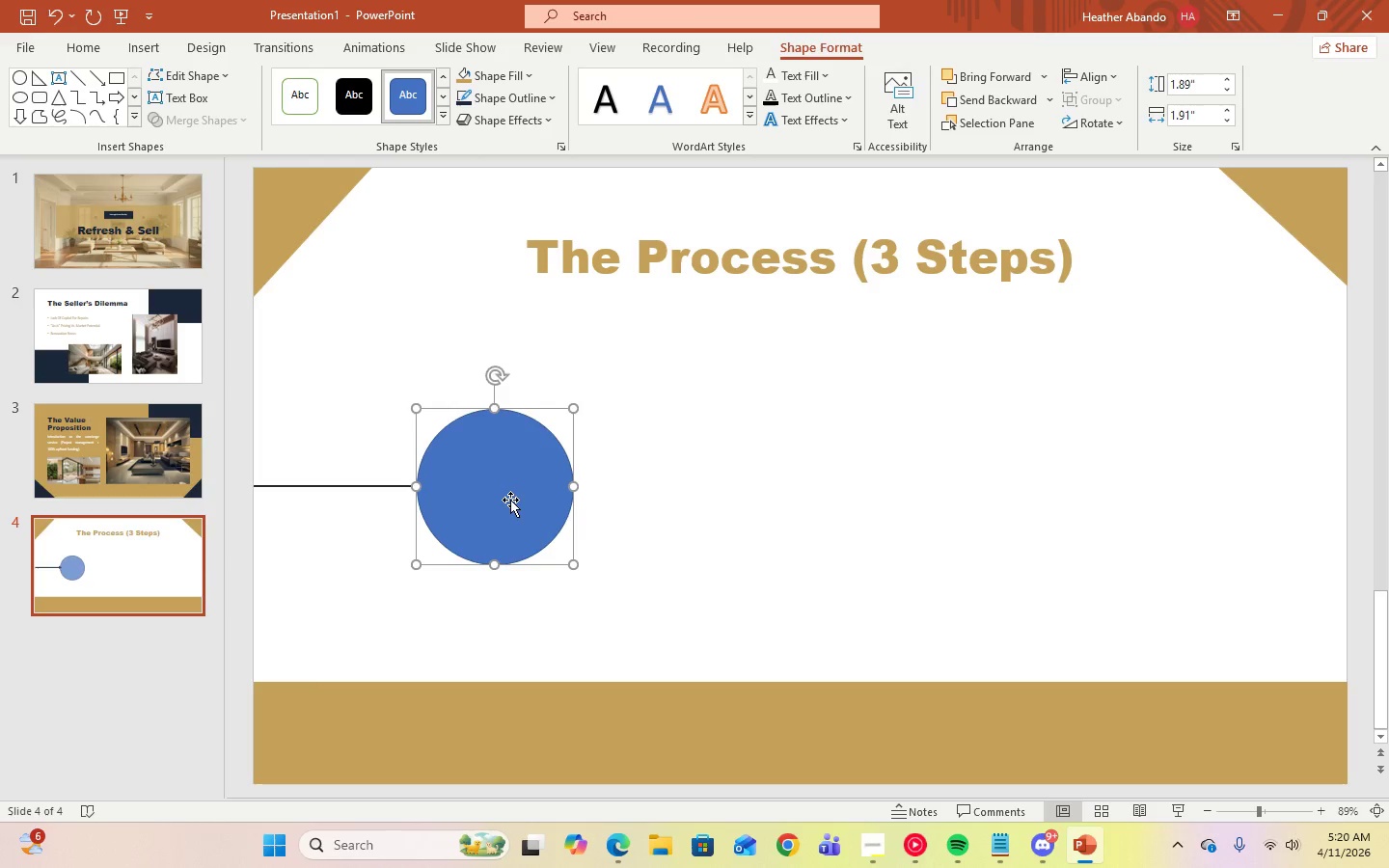 
left_click_drag(start_coordinate=[510, 500], to_coordinate=[522, 502])
 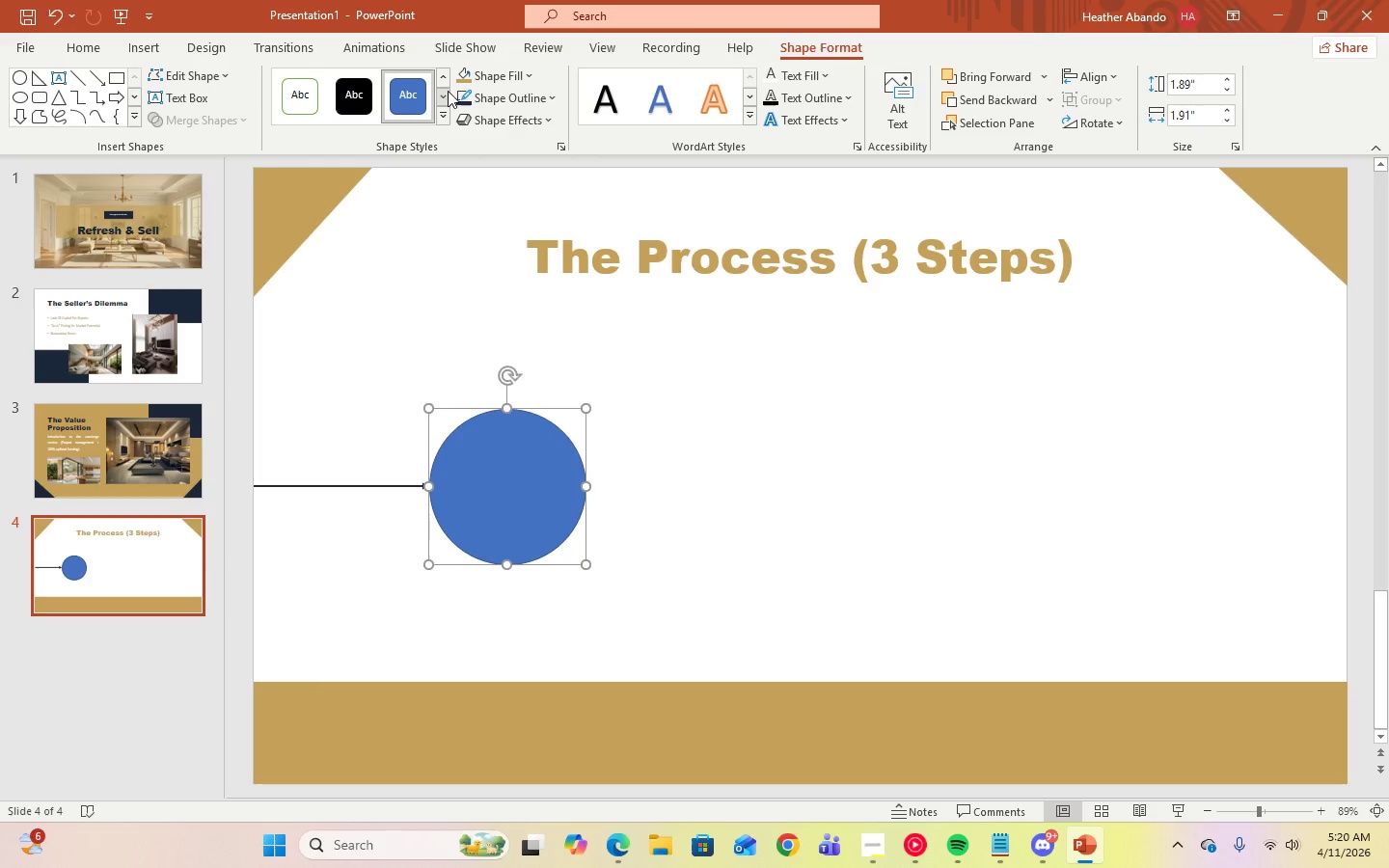 
left_click([460, 69])
 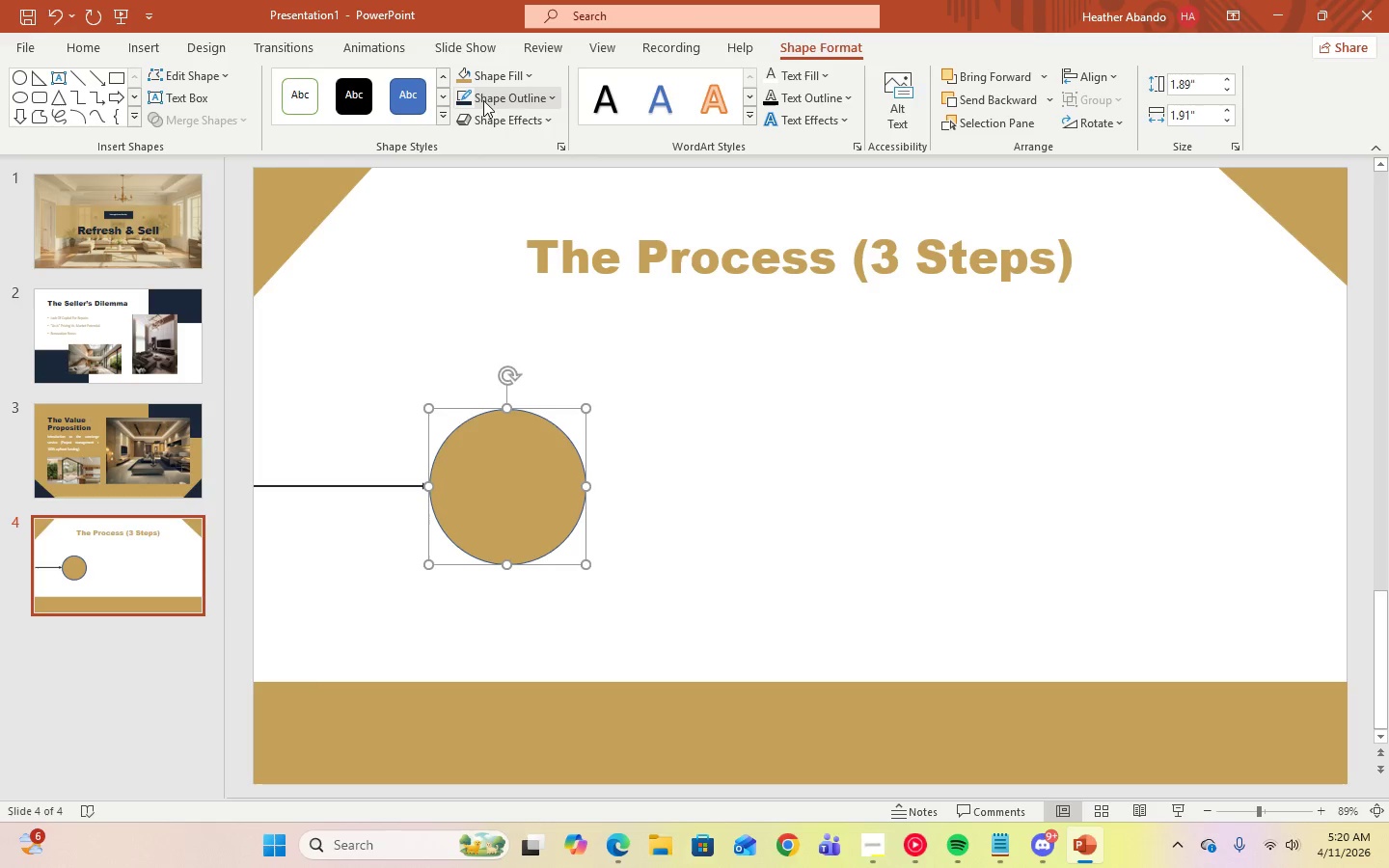 
left_click([555, 101])
 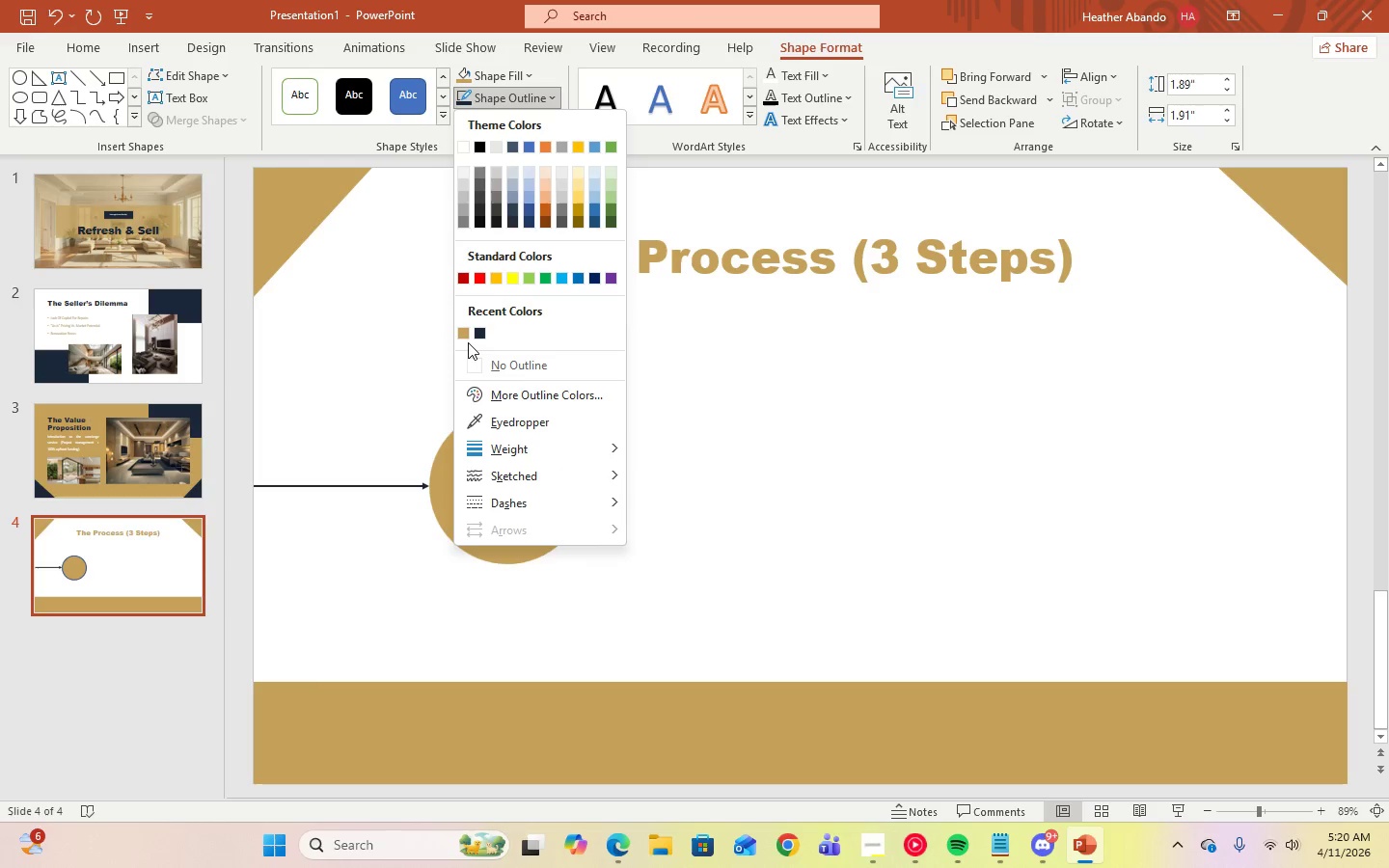 
left_click([465, 337])
 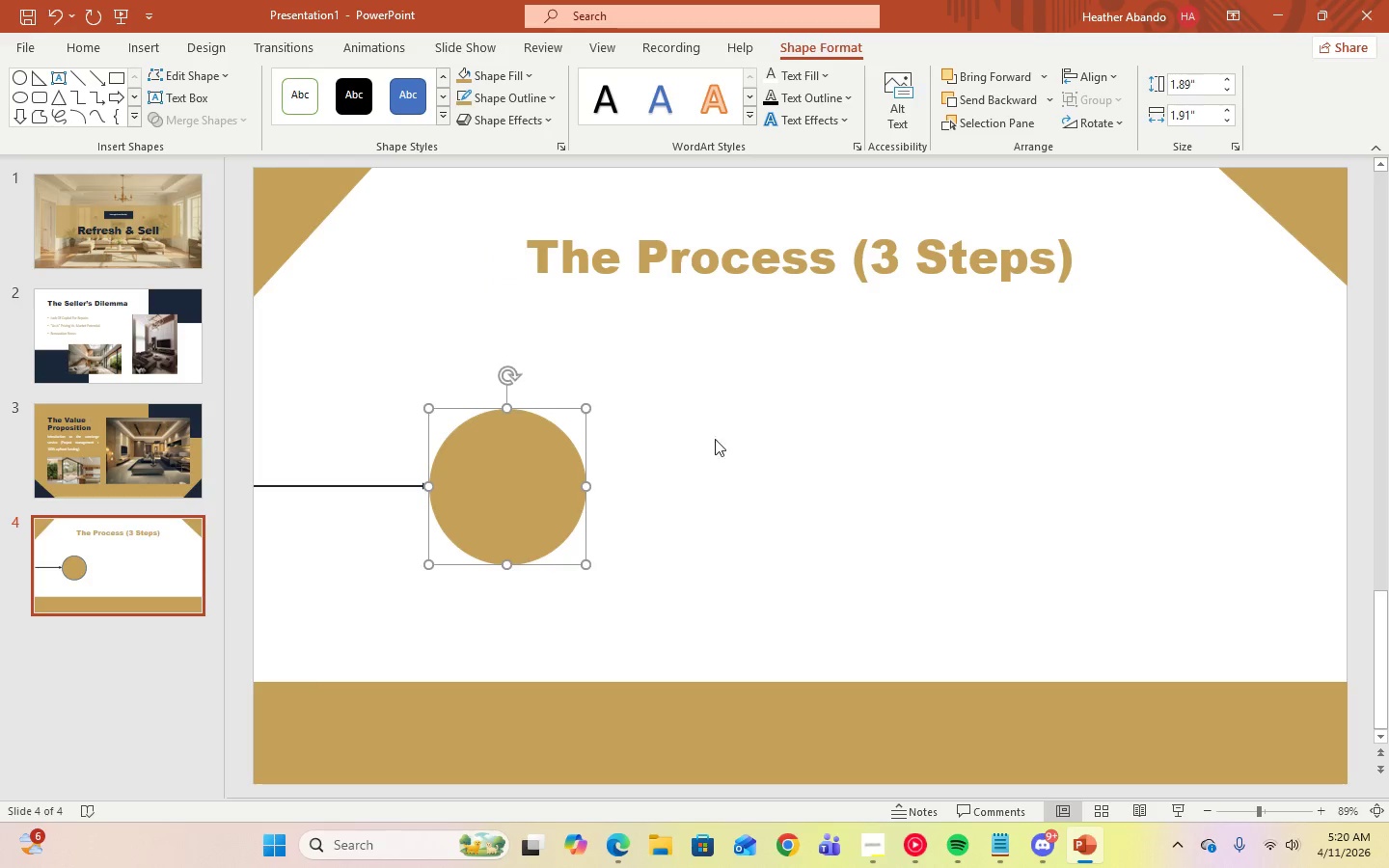 
left_click([719, 442])
 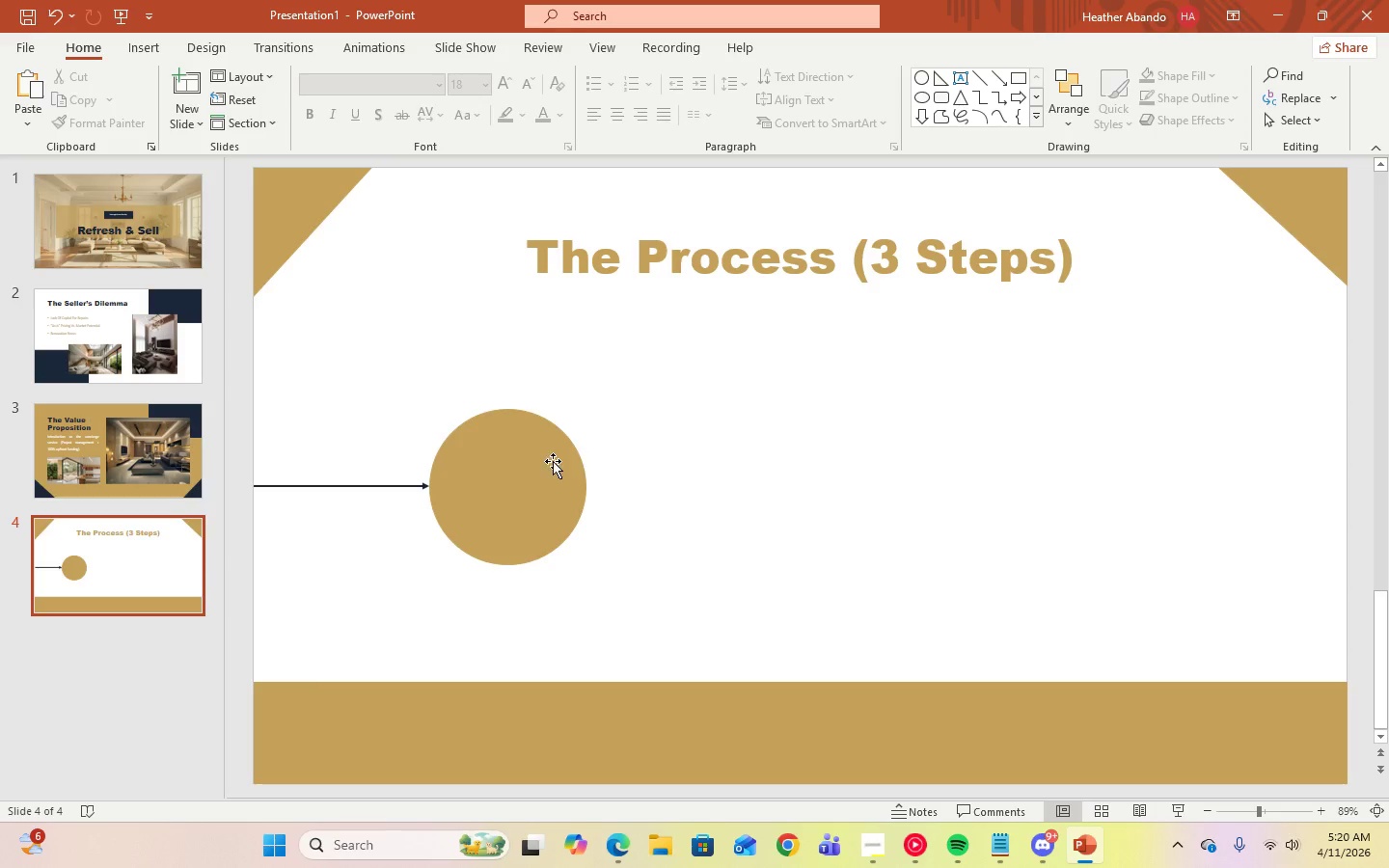 
left_click([540, 462])
 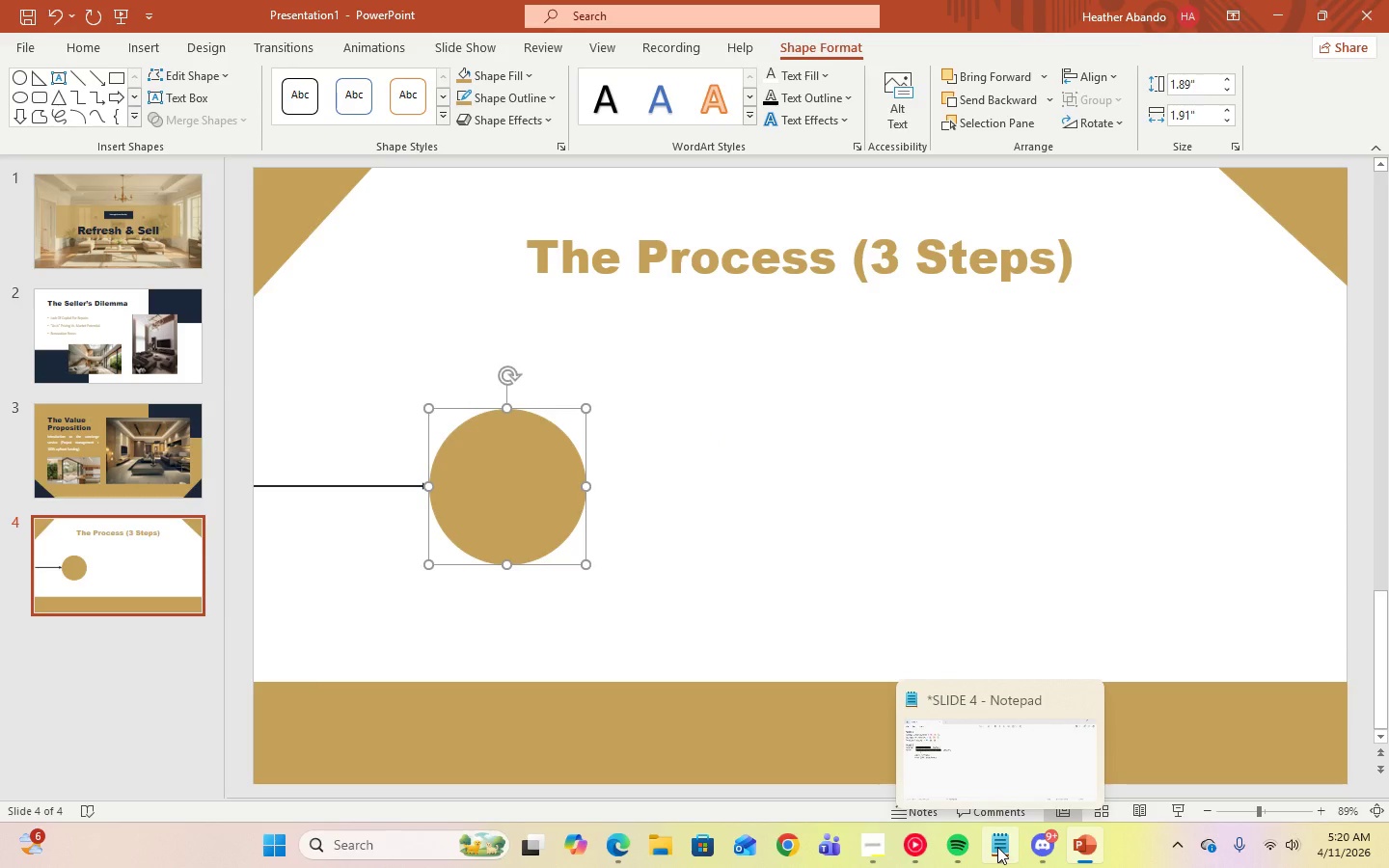 
wait(6.39)
 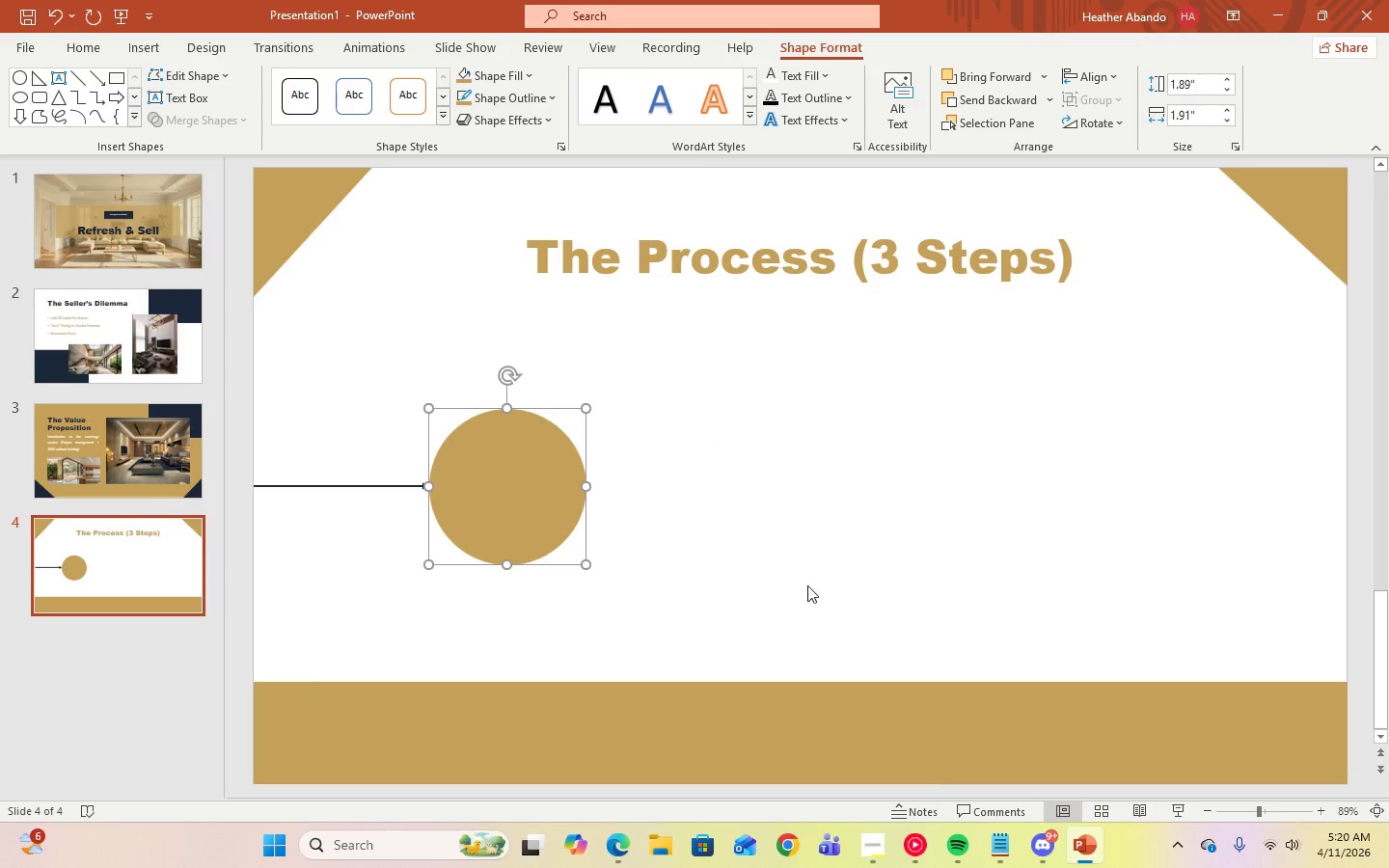 
left_click([997, 847])
 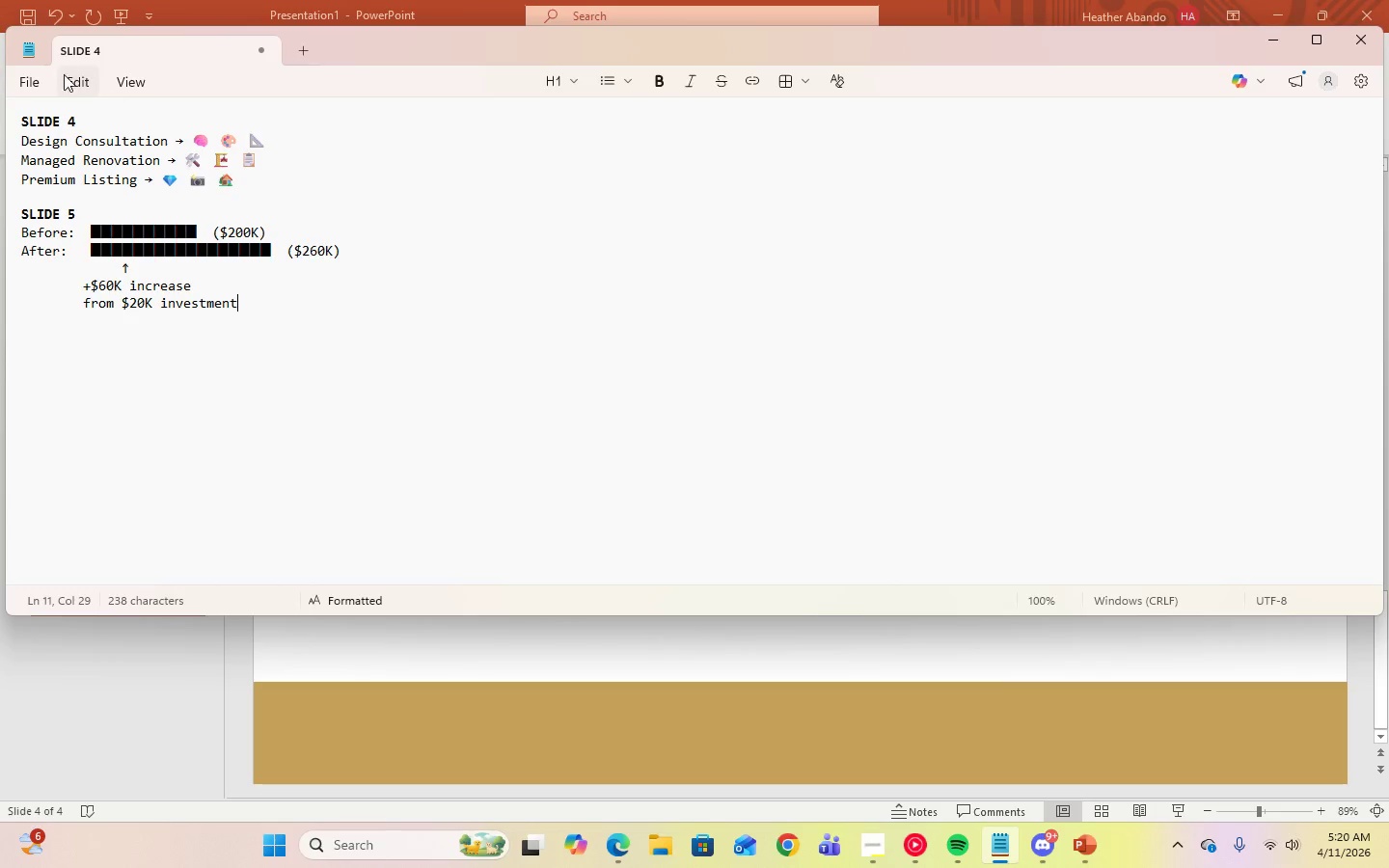 
left_click_drag(start_coordinate=[22, 139], to_coordinate=[171, 141])
 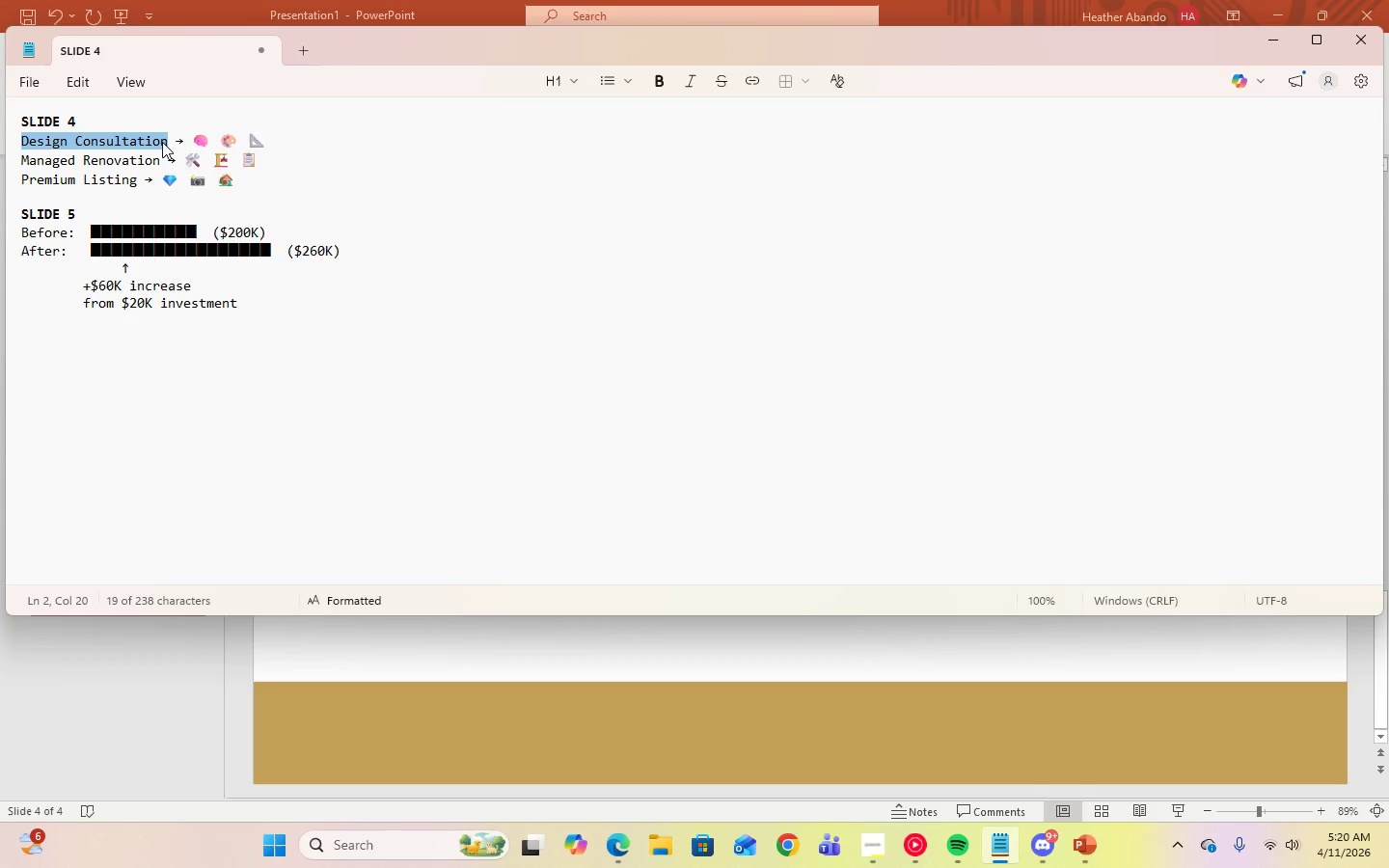 
right_click([162, 142])
 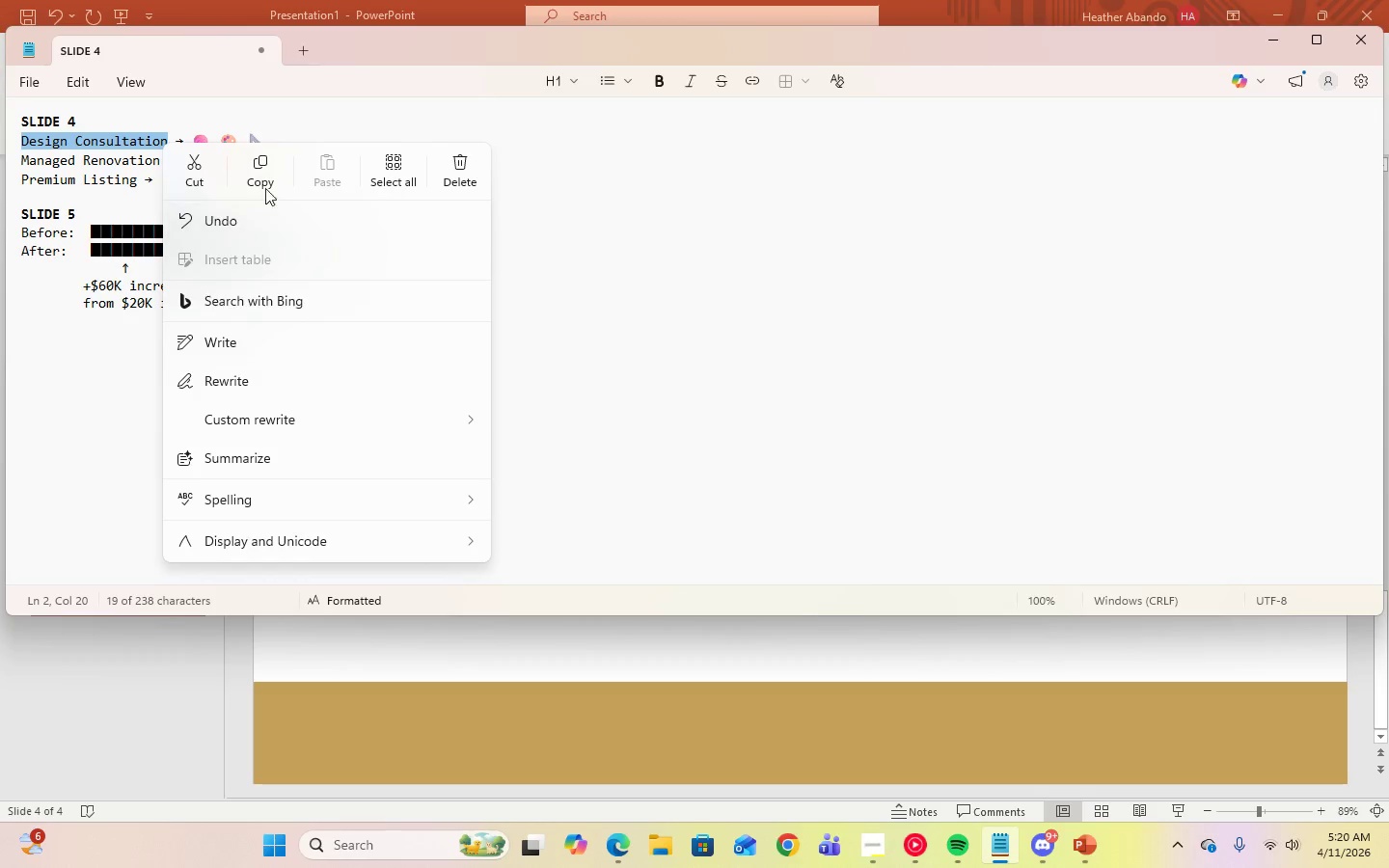 
left_click([265, 181])
 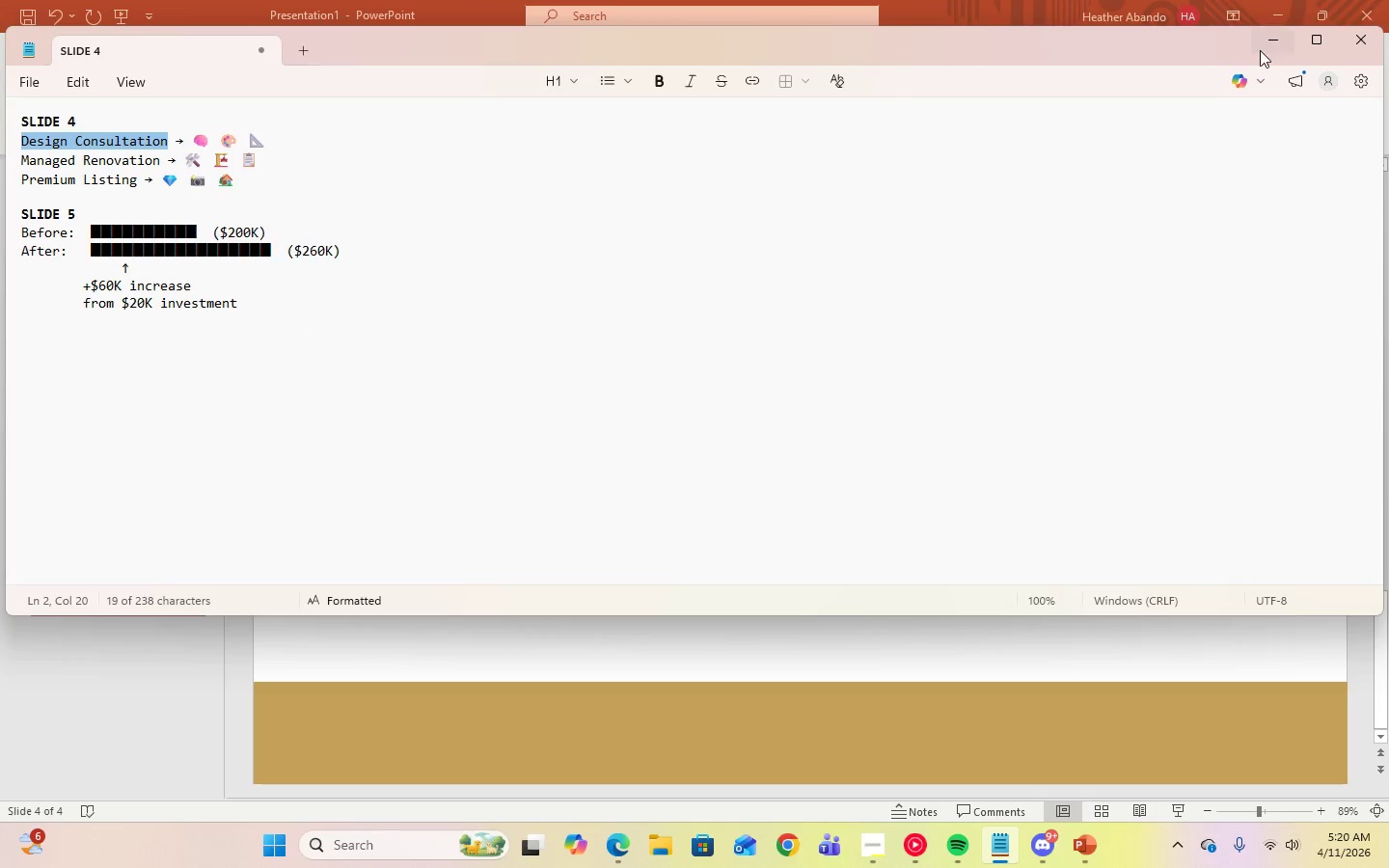 
left_click([1264, 48])
 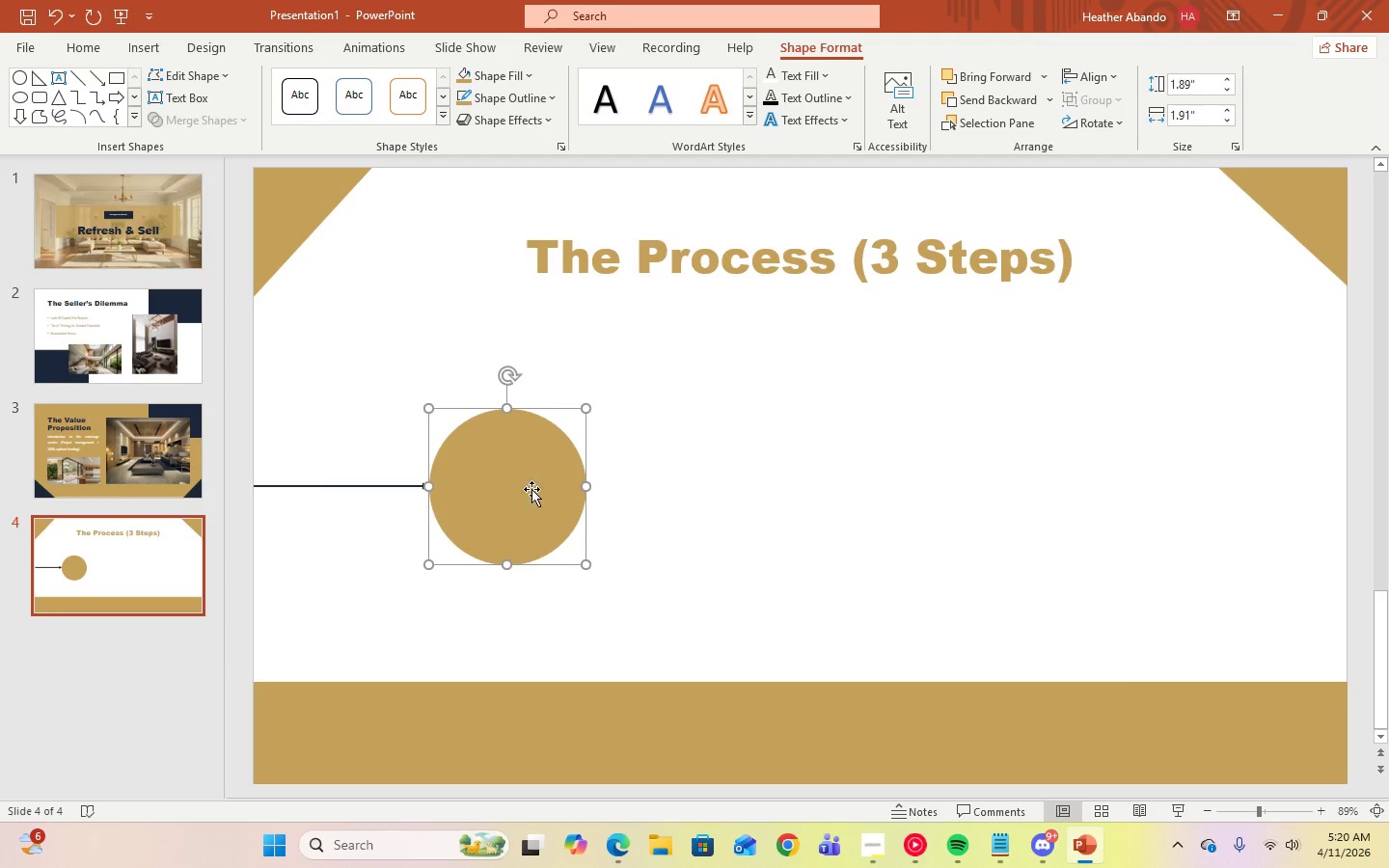 
right_click([493, 492])
 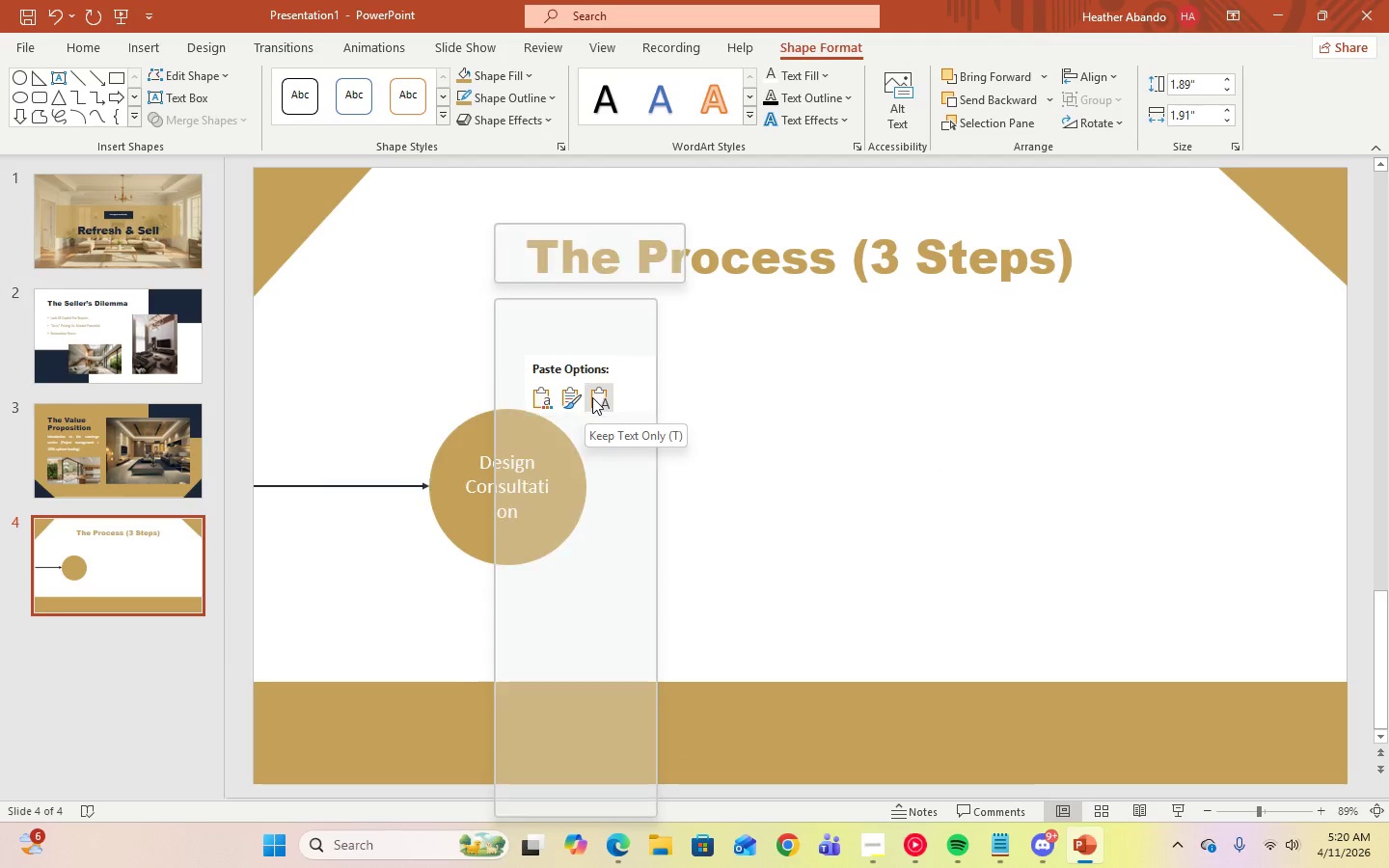 
left_click([592, 397])
 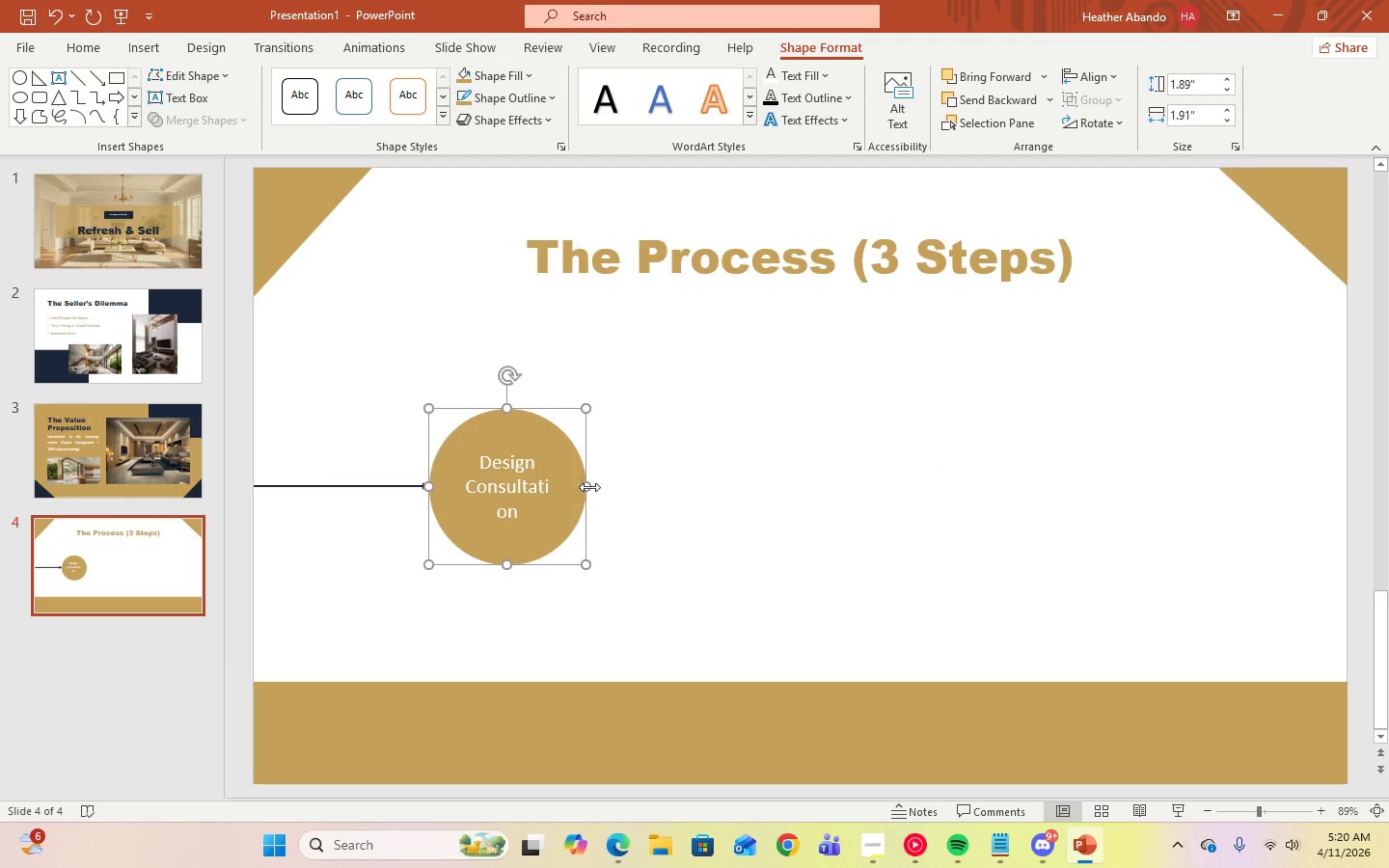 
left_click_drag(start_coordinate=[589, 487], to_coordinate=[595, 486])
 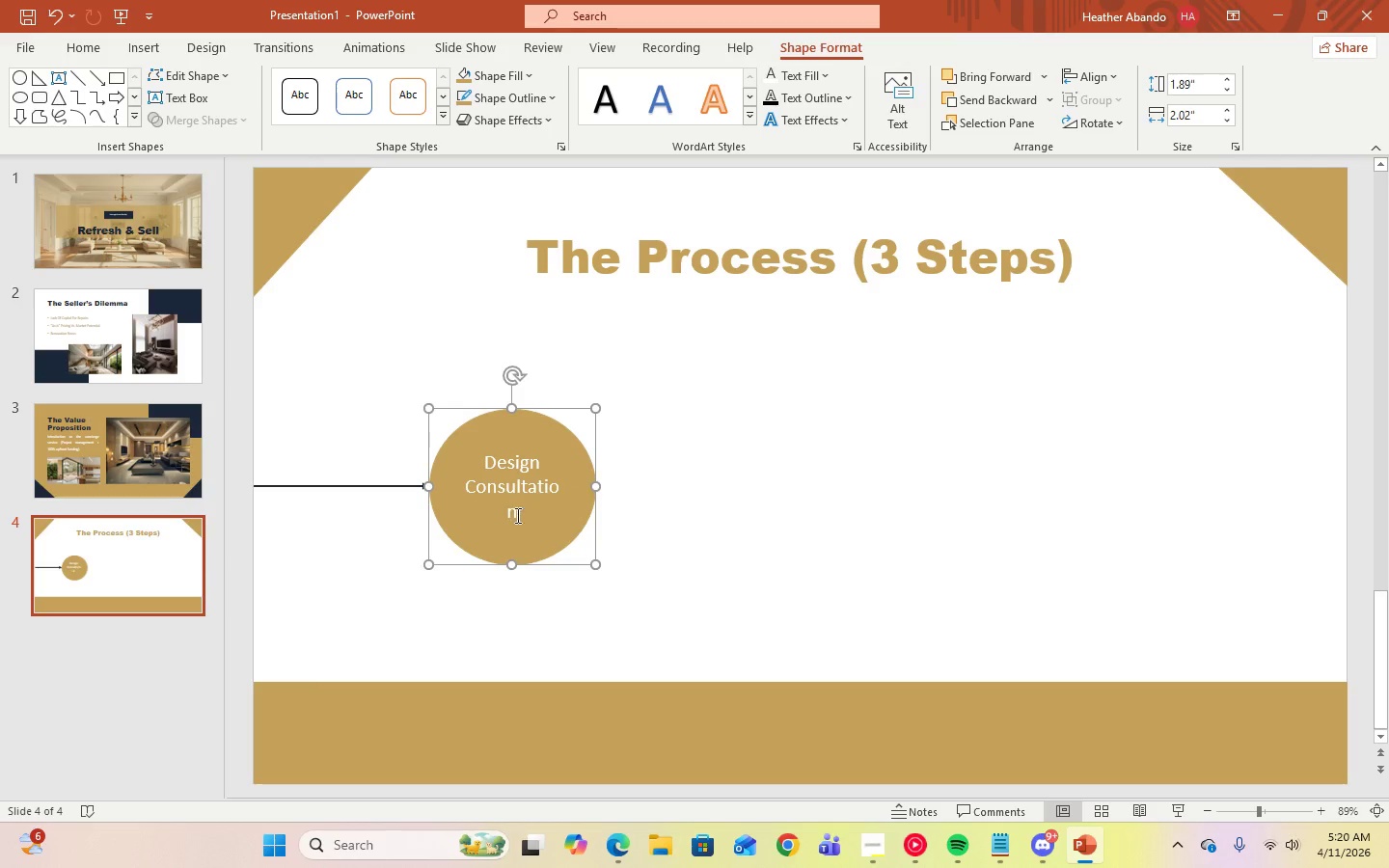 
left_click_drag(start_coordinate=[516, 515], to_coordinate=[490, 448])
 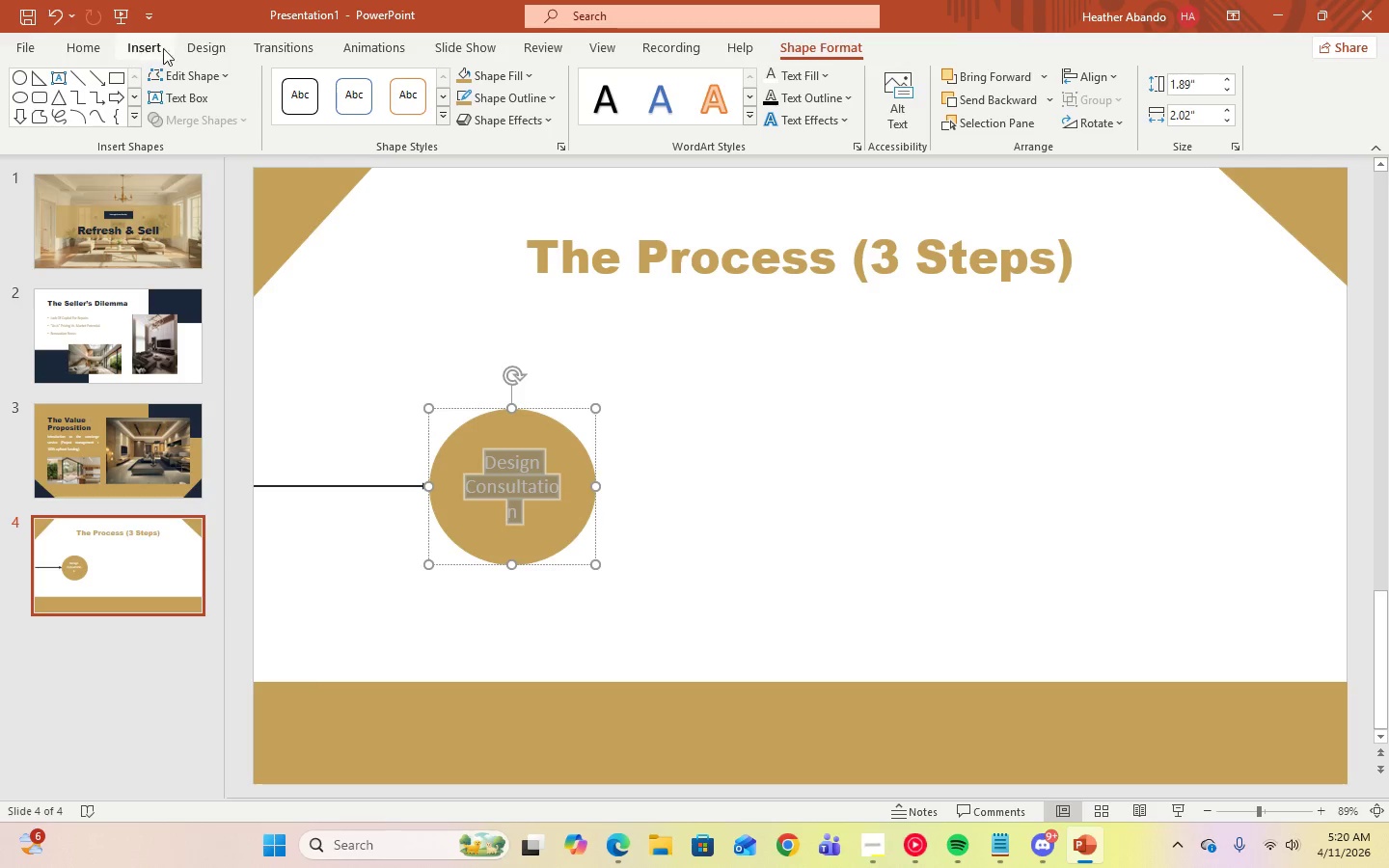 
left_click([84, 52])
 